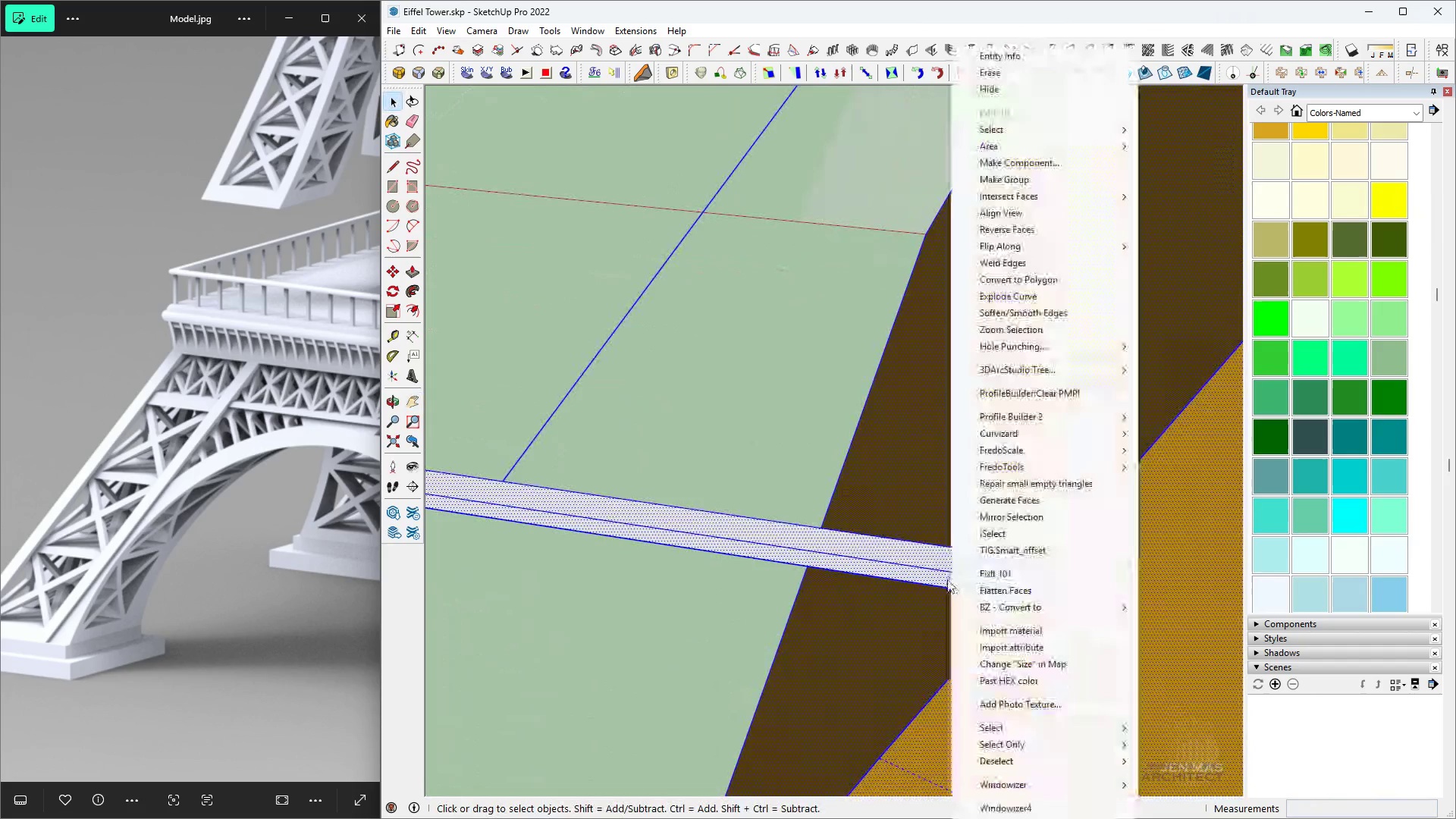 
right_click([951, 582])
 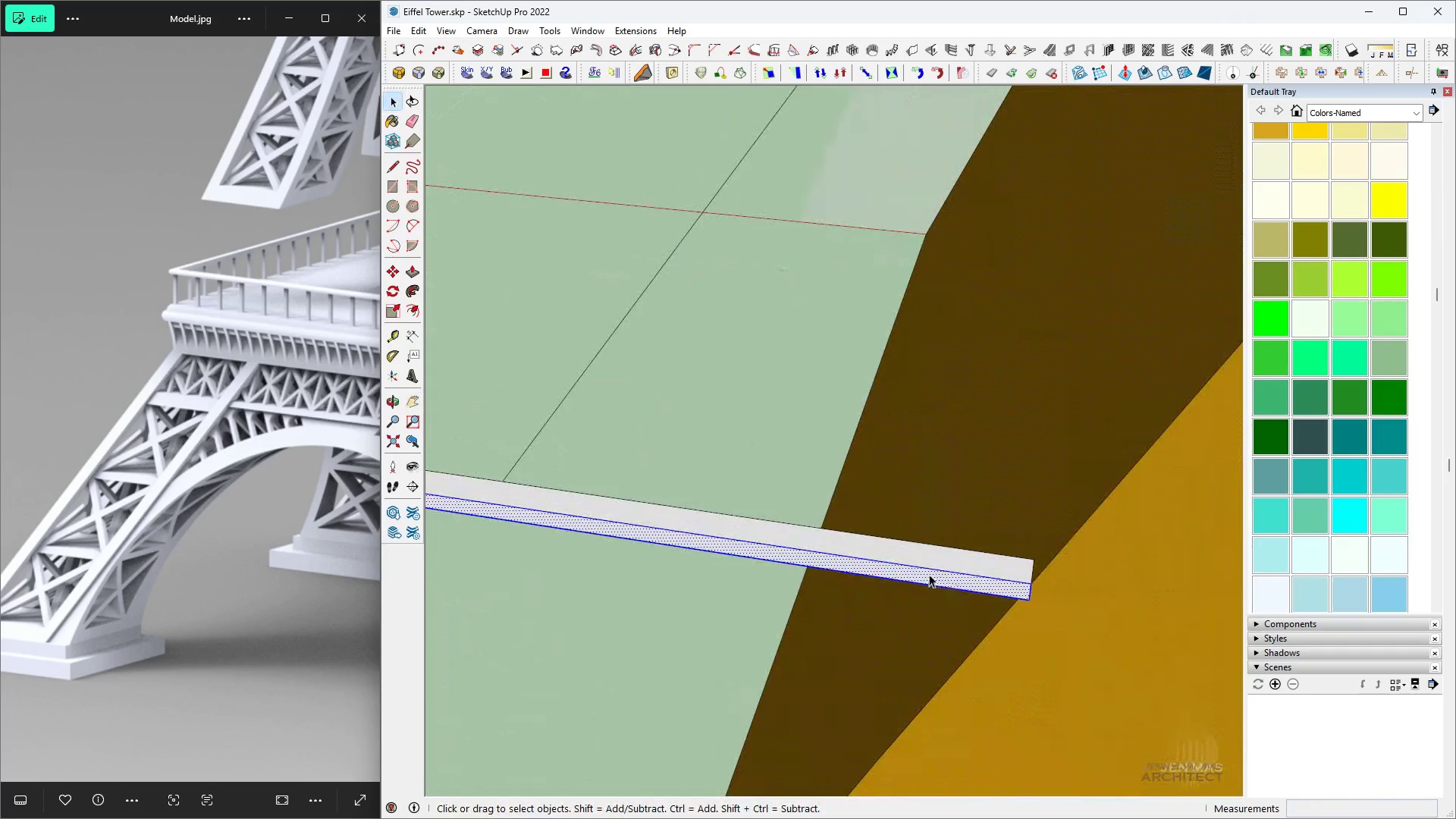 
double_click([929, 574])
 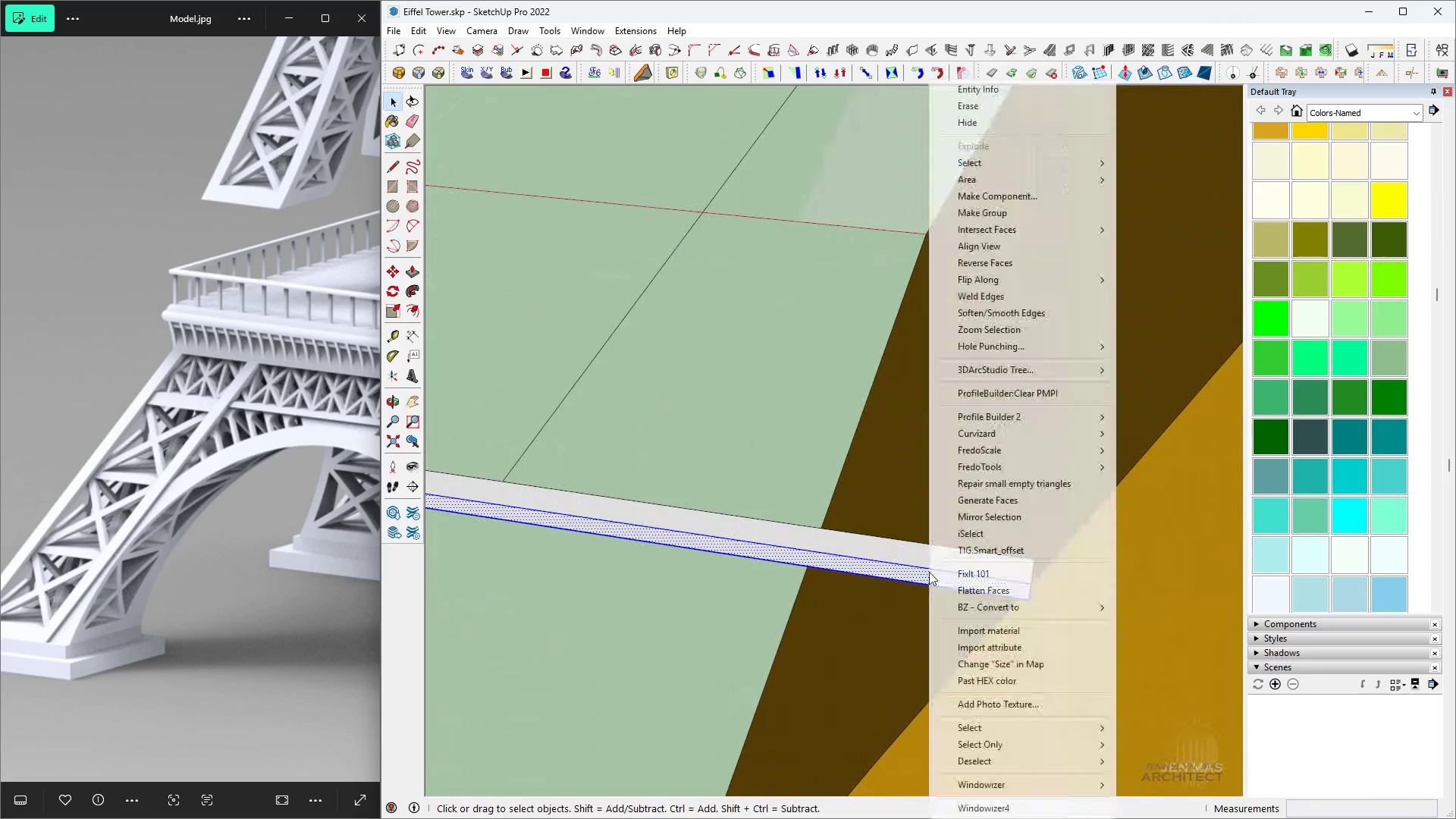 
right_click([929, 574])
 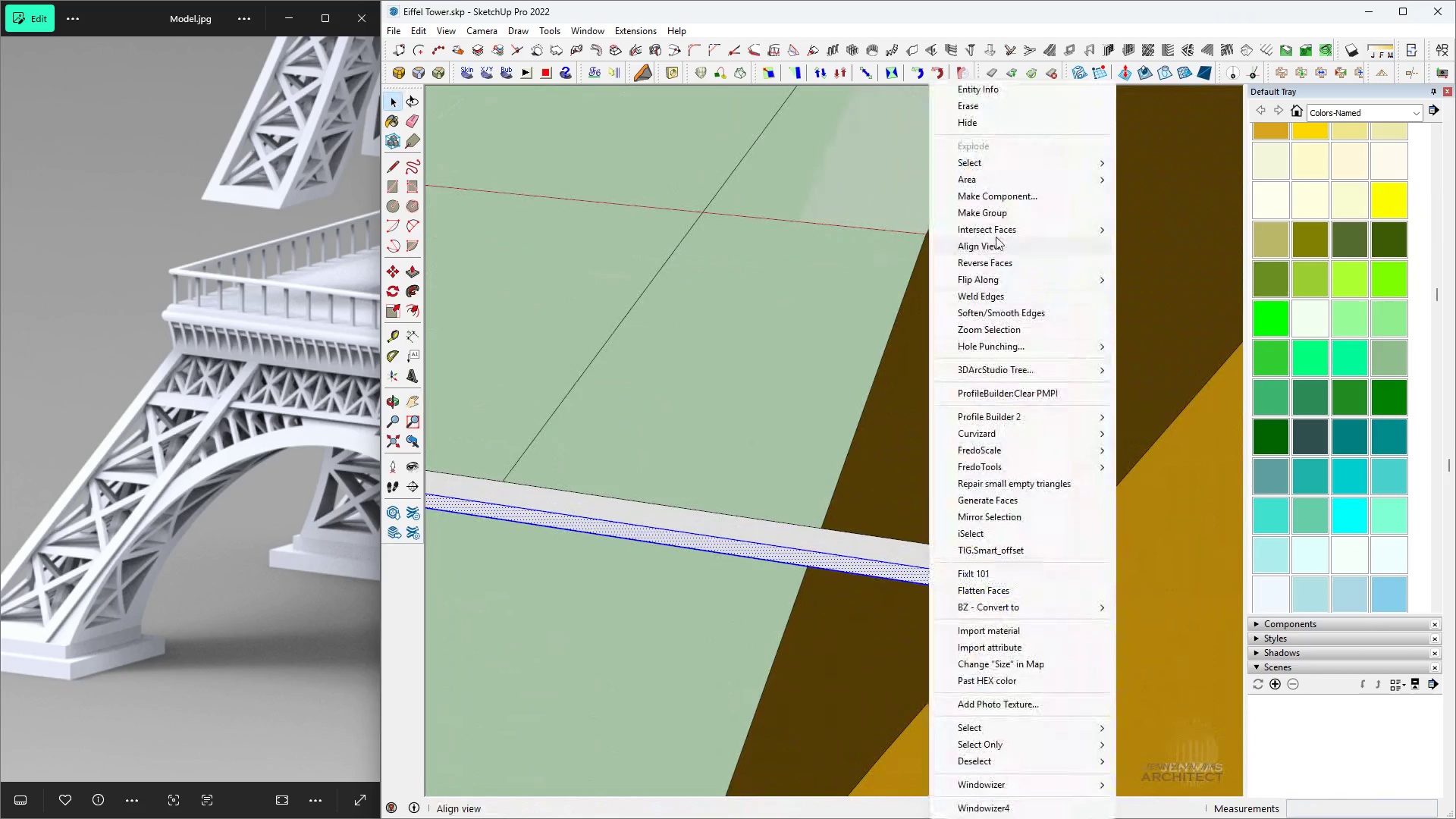 
mouse_move([980, 237])
 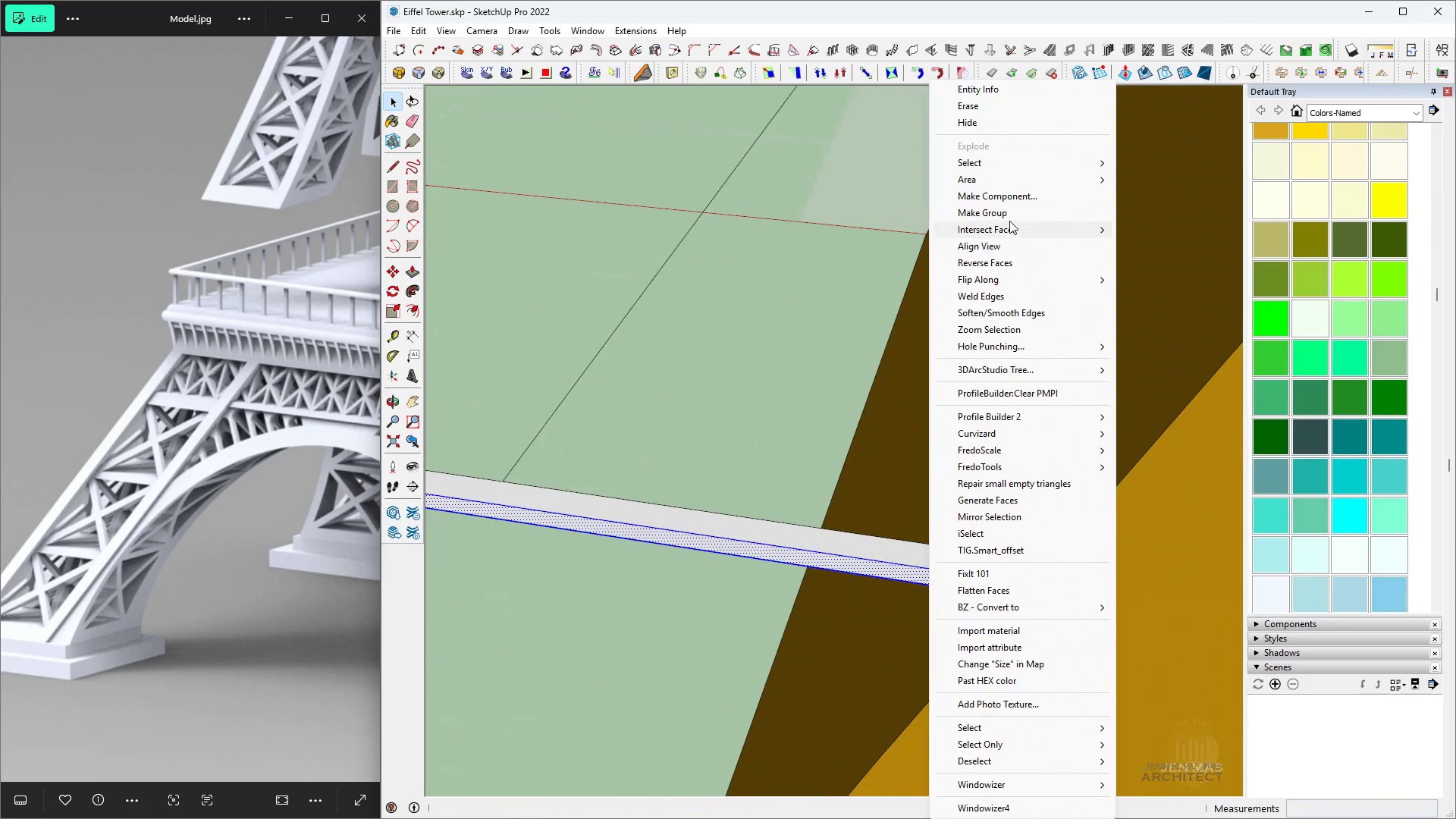 
left_click([1005, 212])
 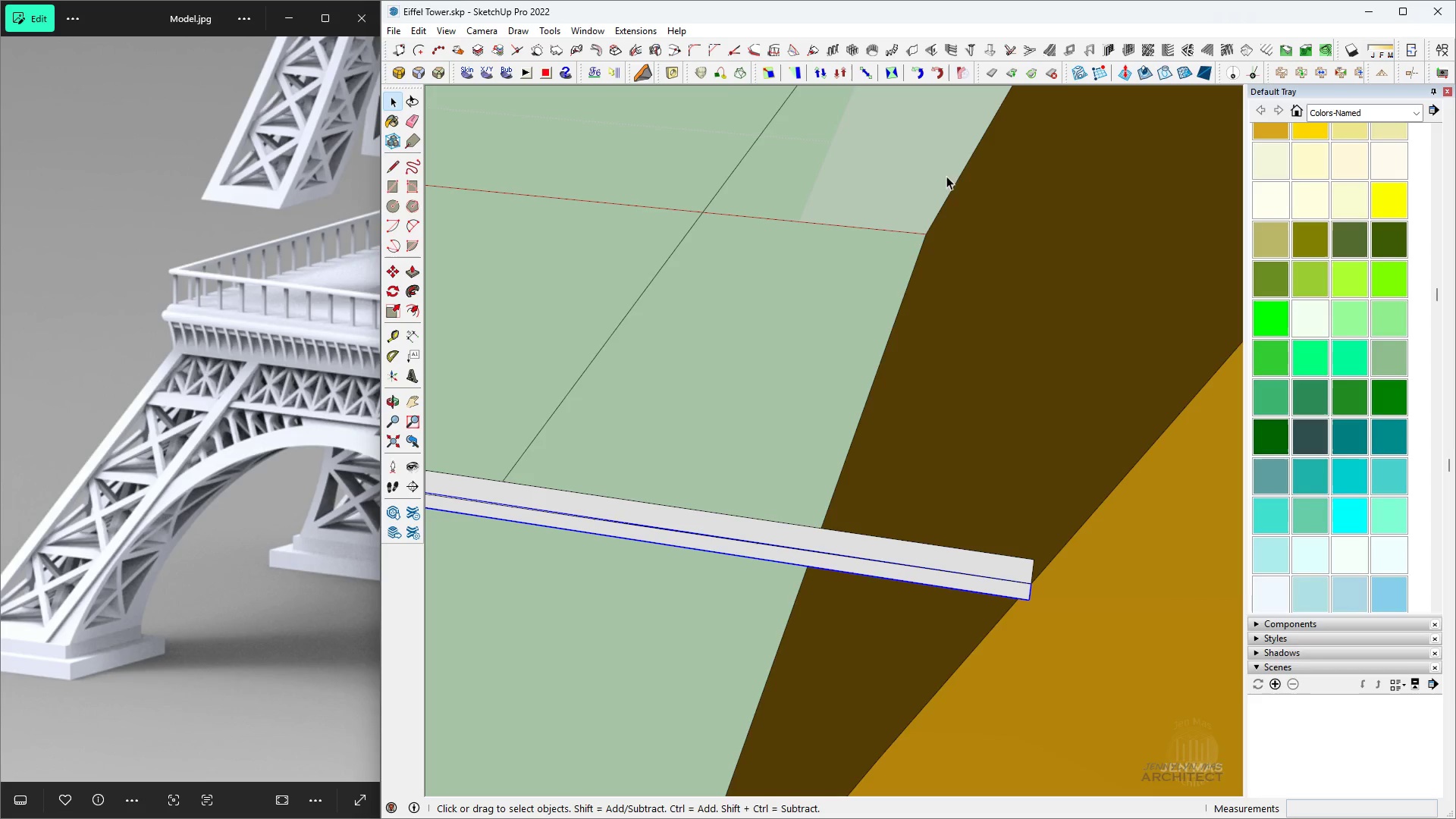 
key(Delete)
 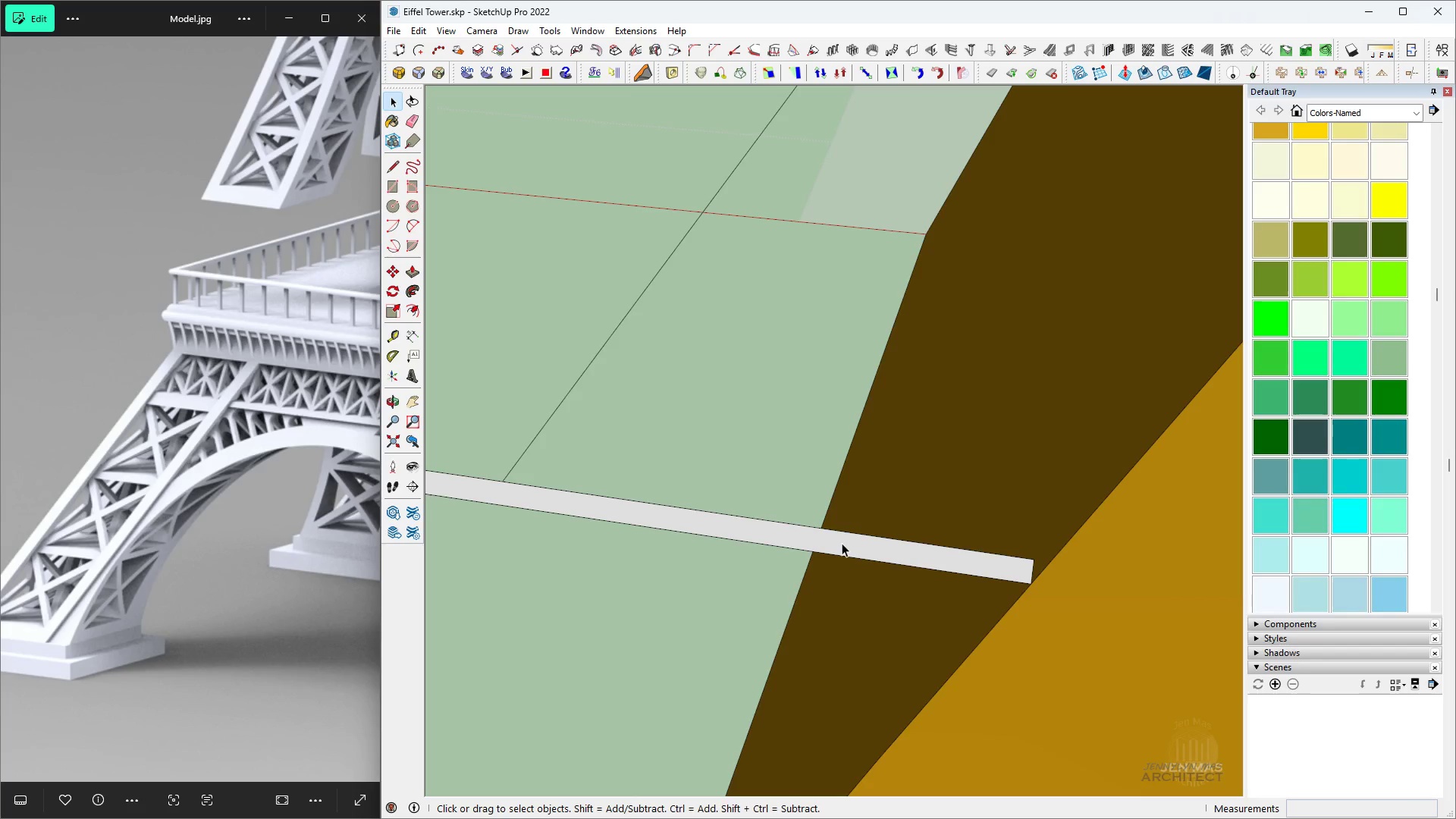 
left_click([842, 541])
 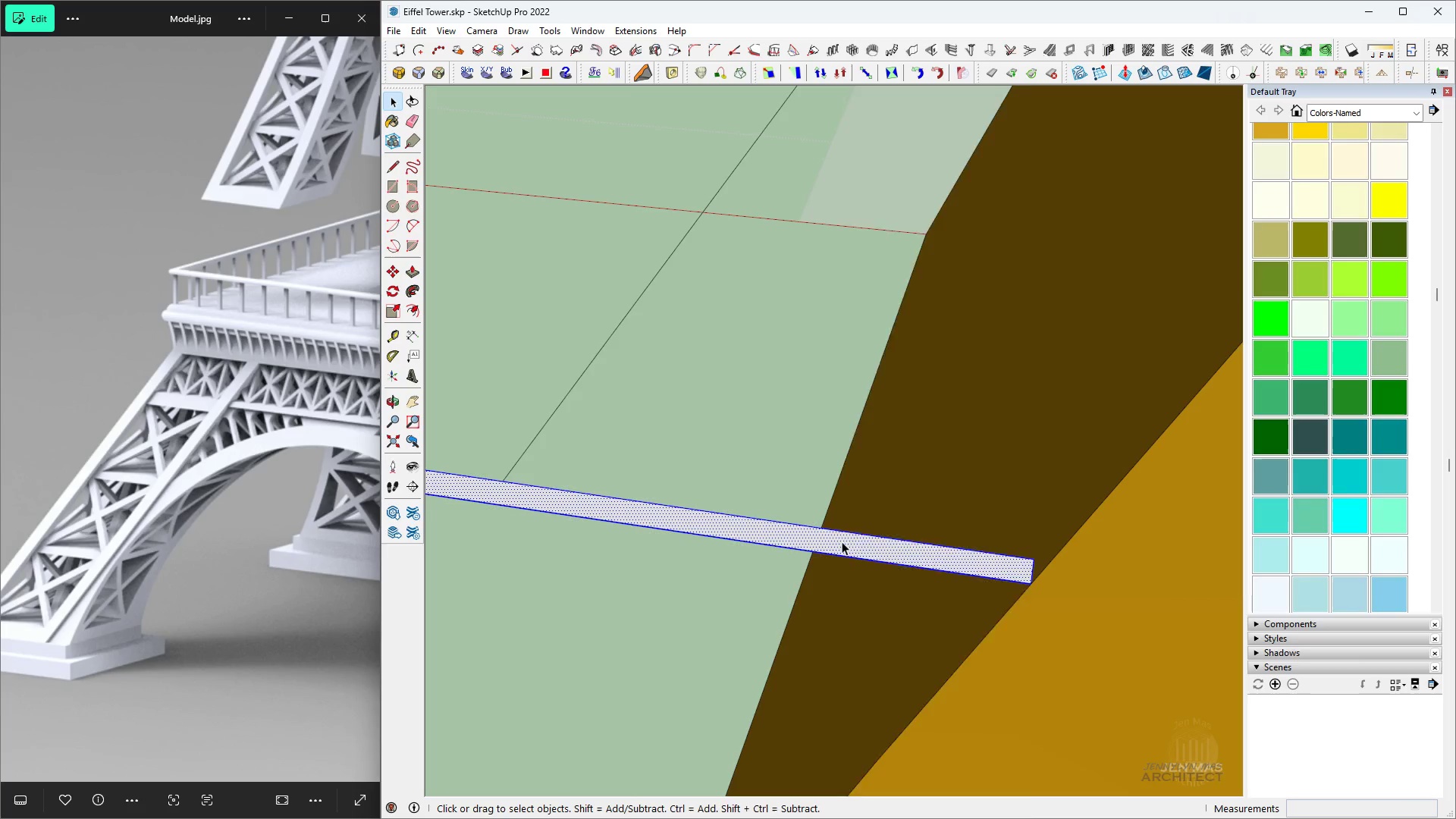 
left_click([842, 541])
 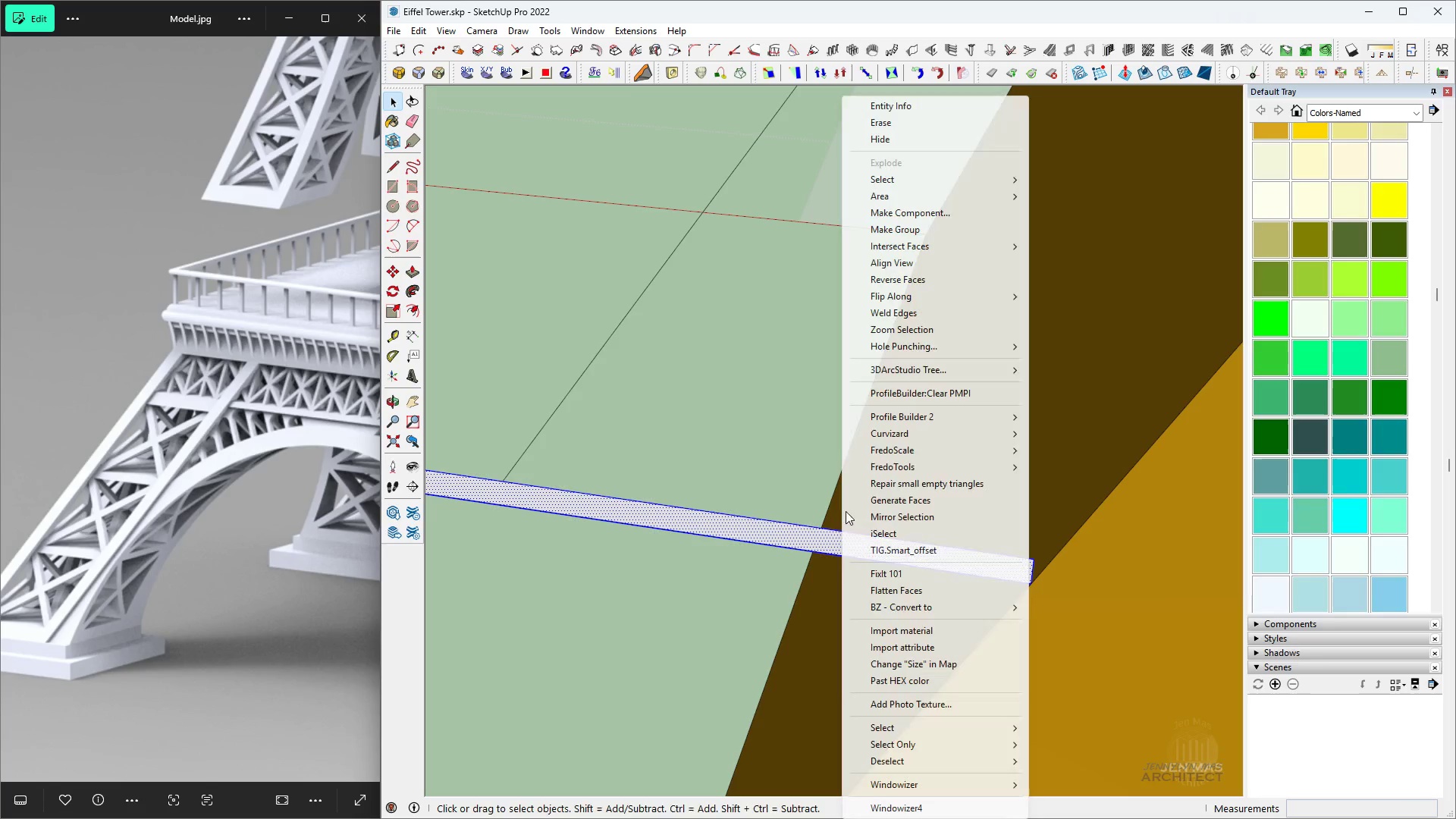 
right_click([842, 541])
 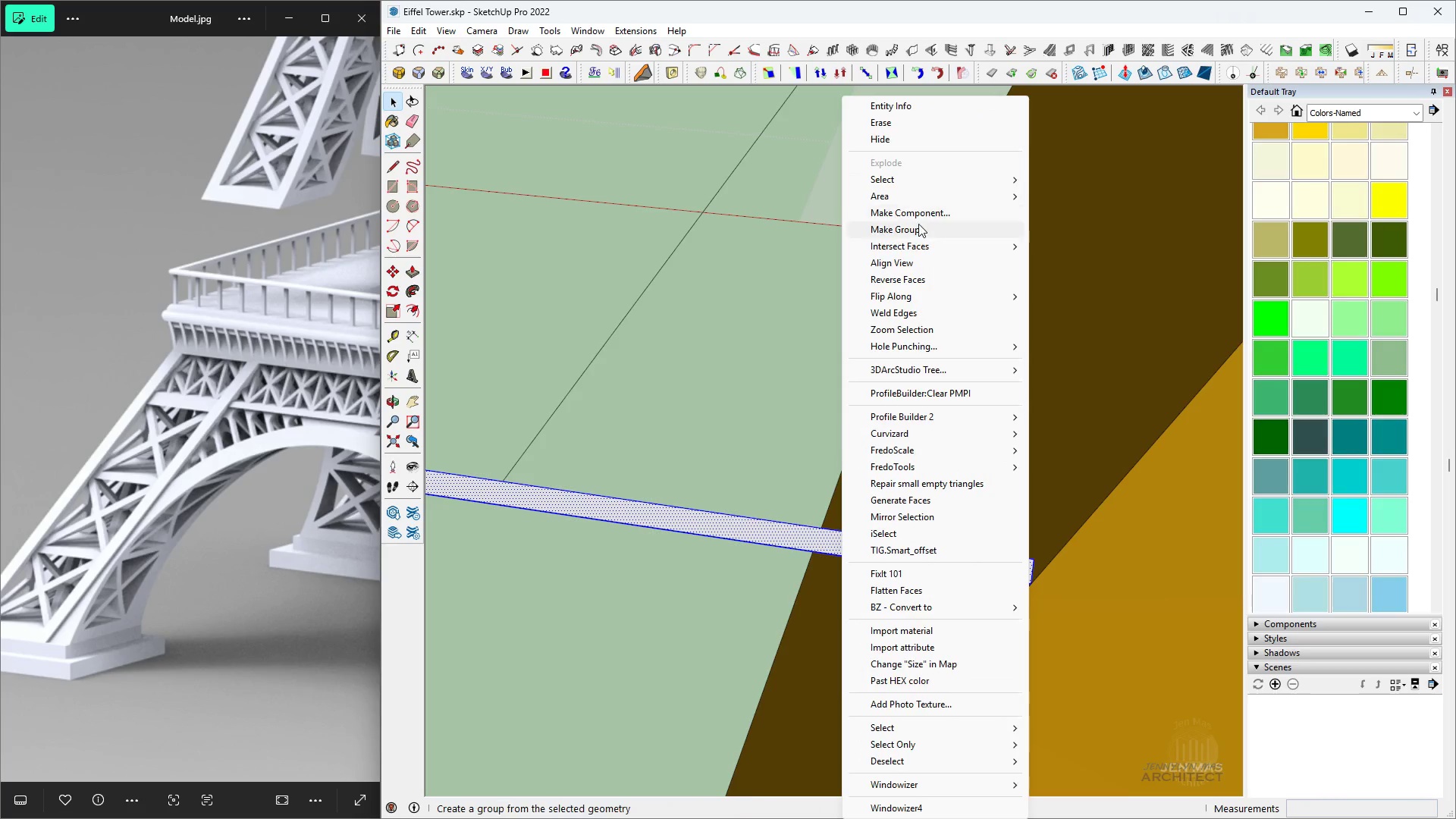 
left_click([918, 224])
 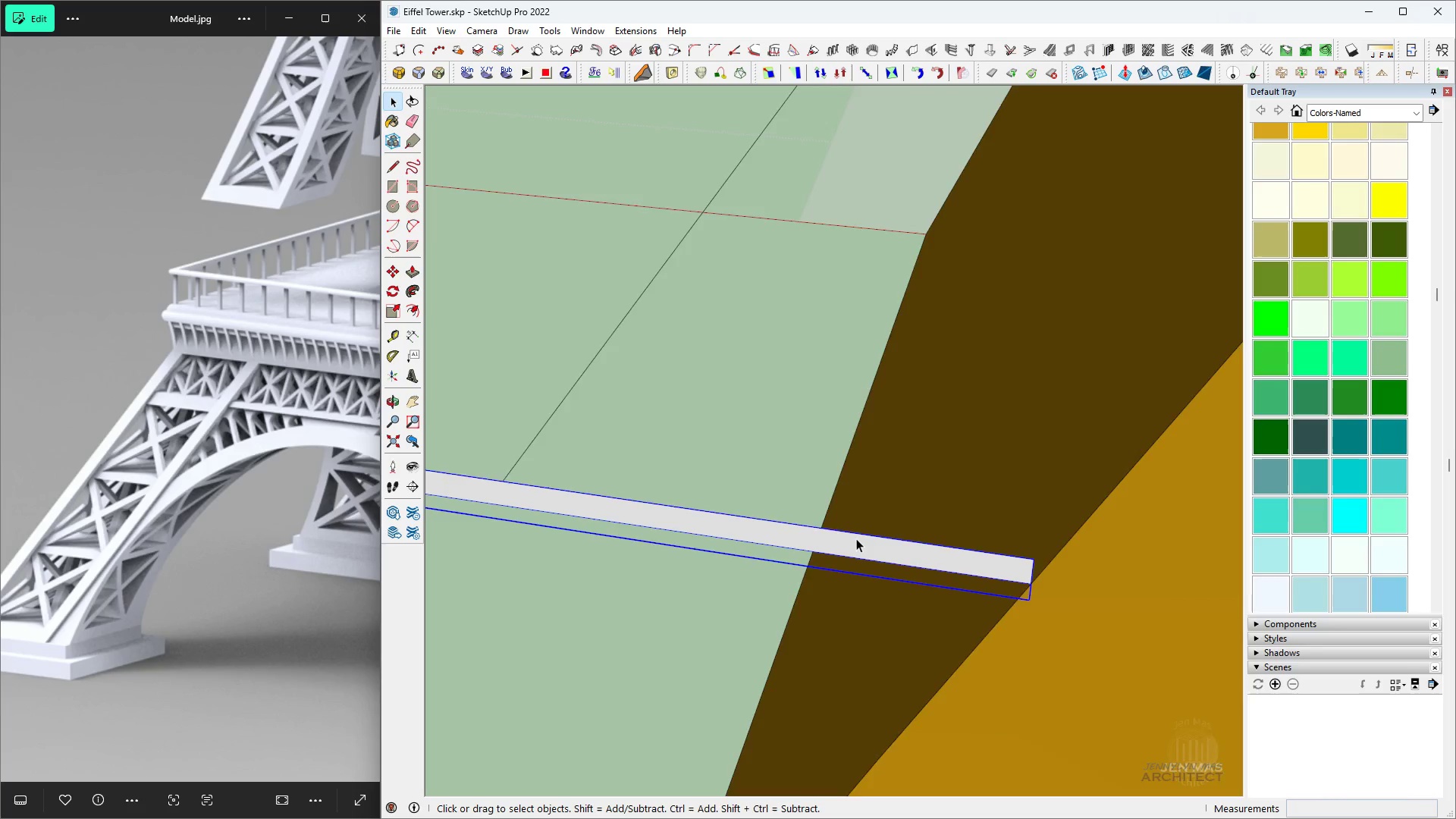 
double_click([856, 538])
 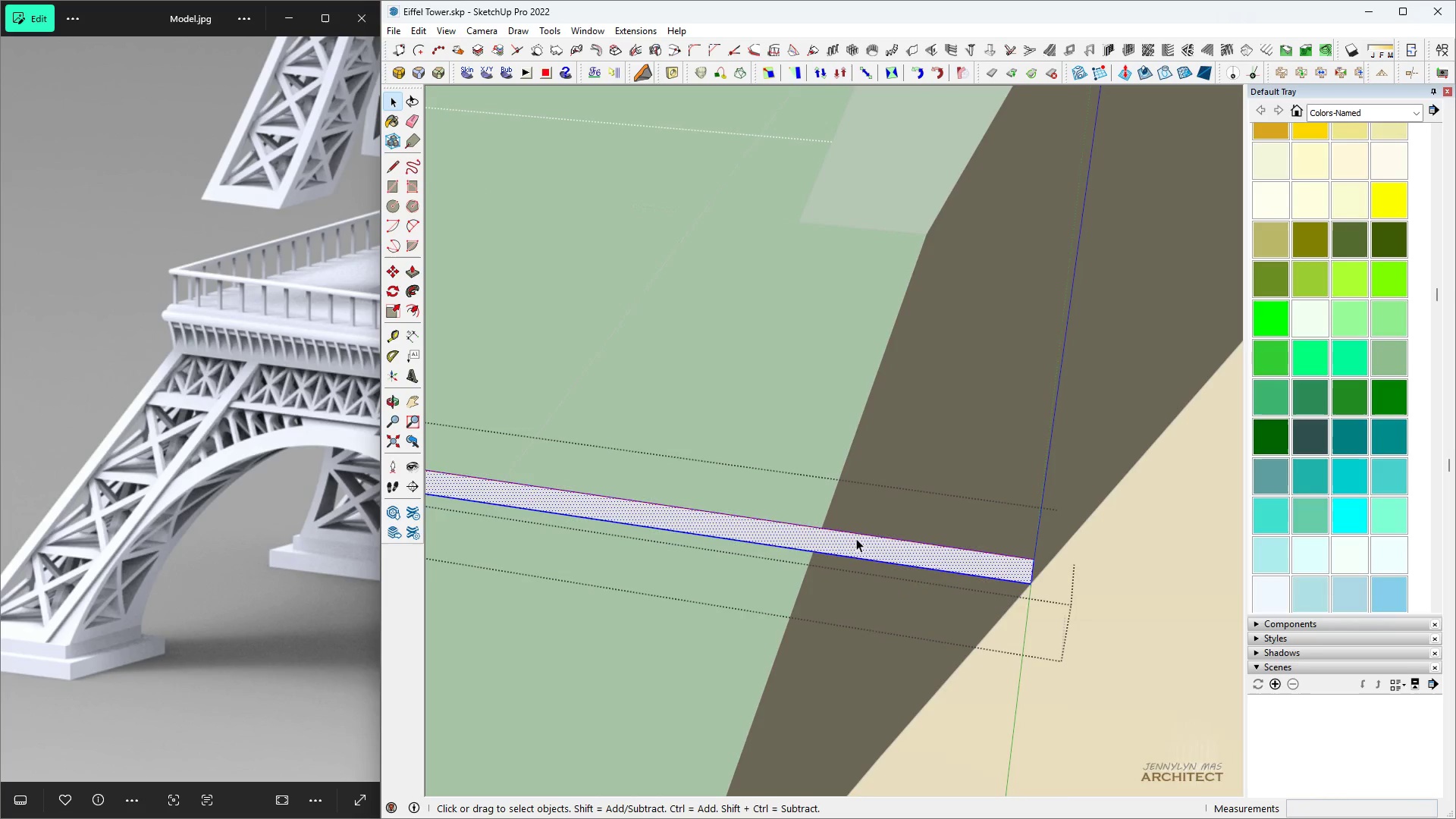 
triple_click([856, 538])
 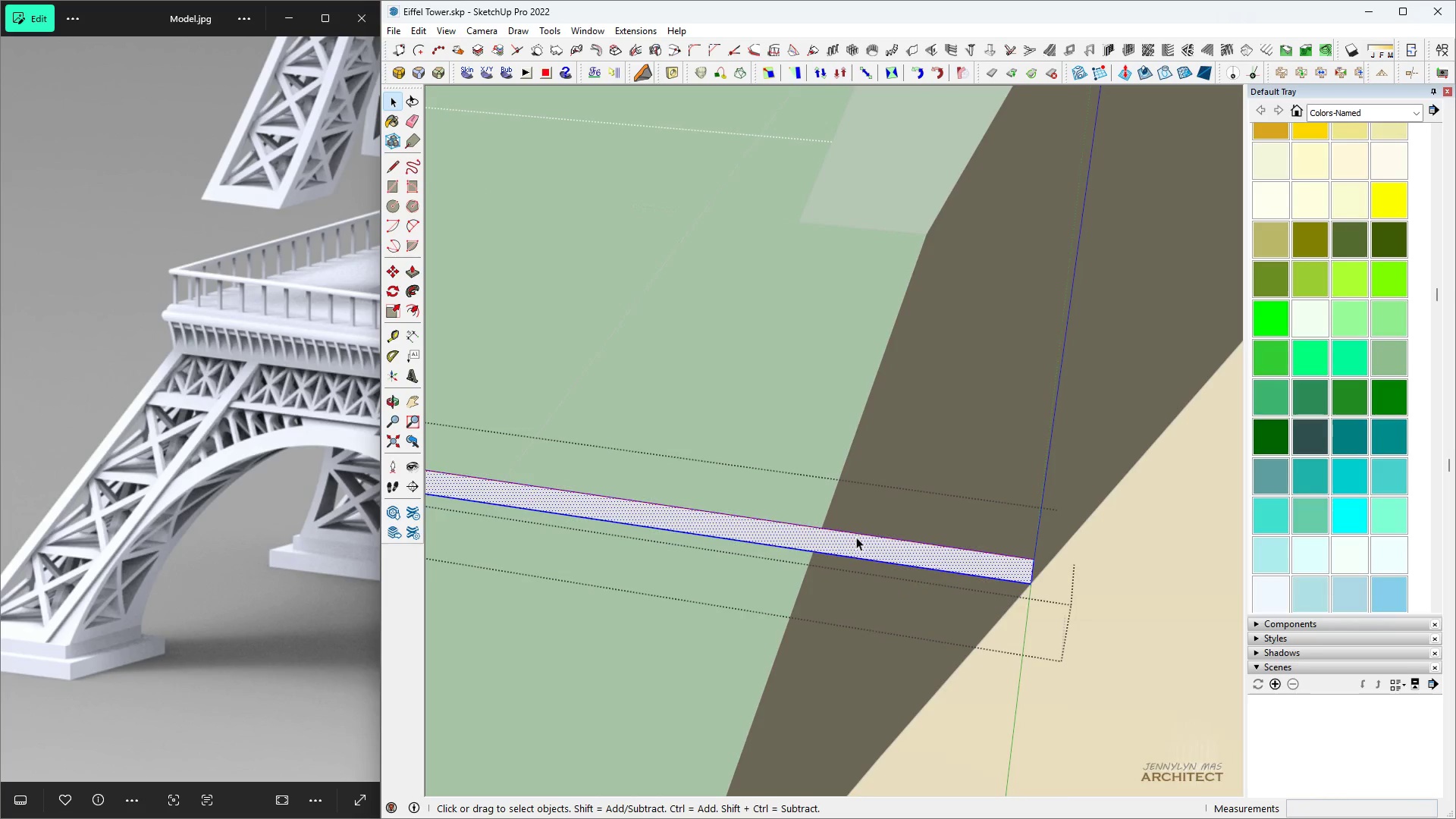 
triple_click([856, 538])
 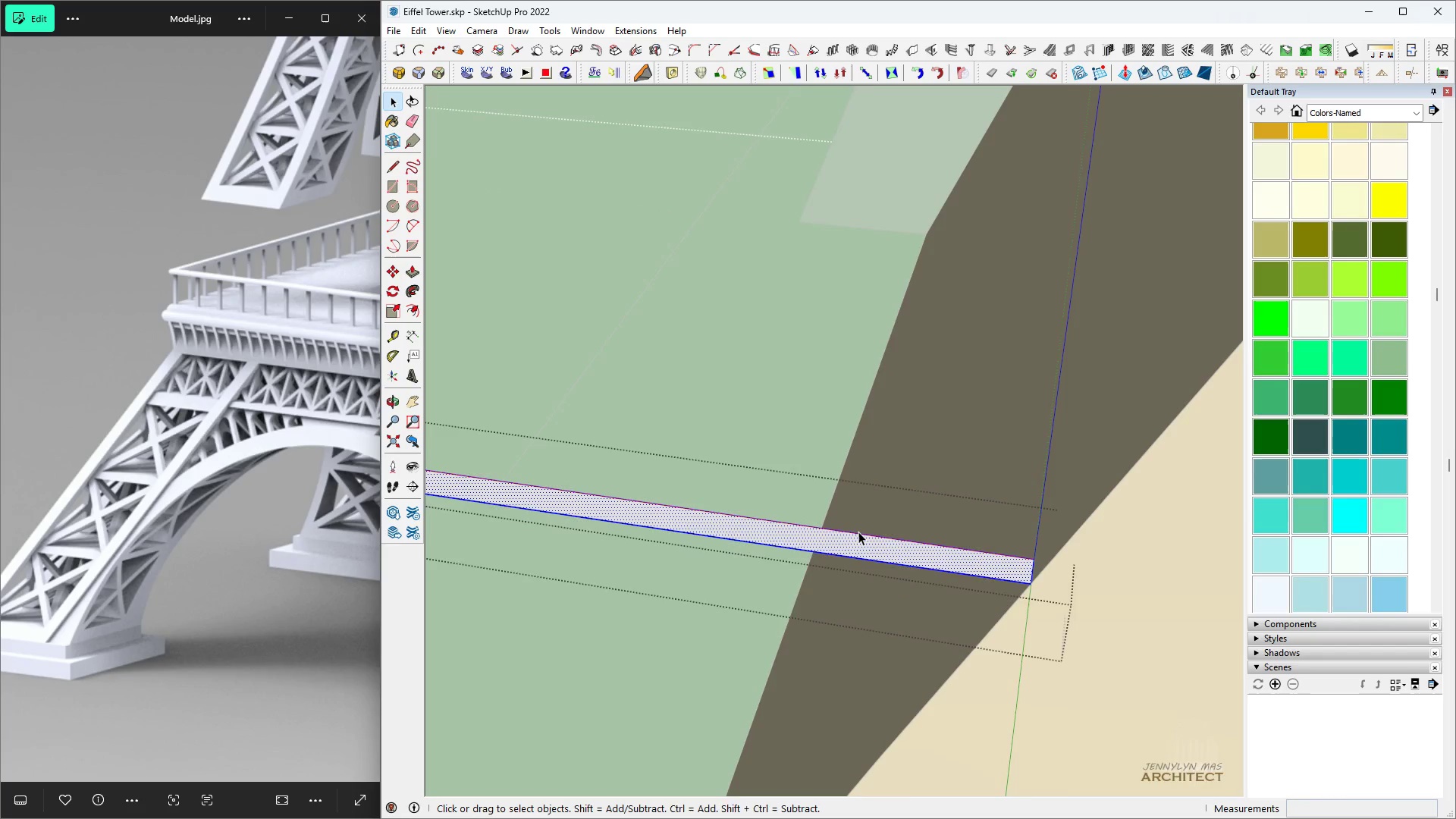 
scroll: coordinate [954, 394], scroll_direction: down, amount: 21.0
 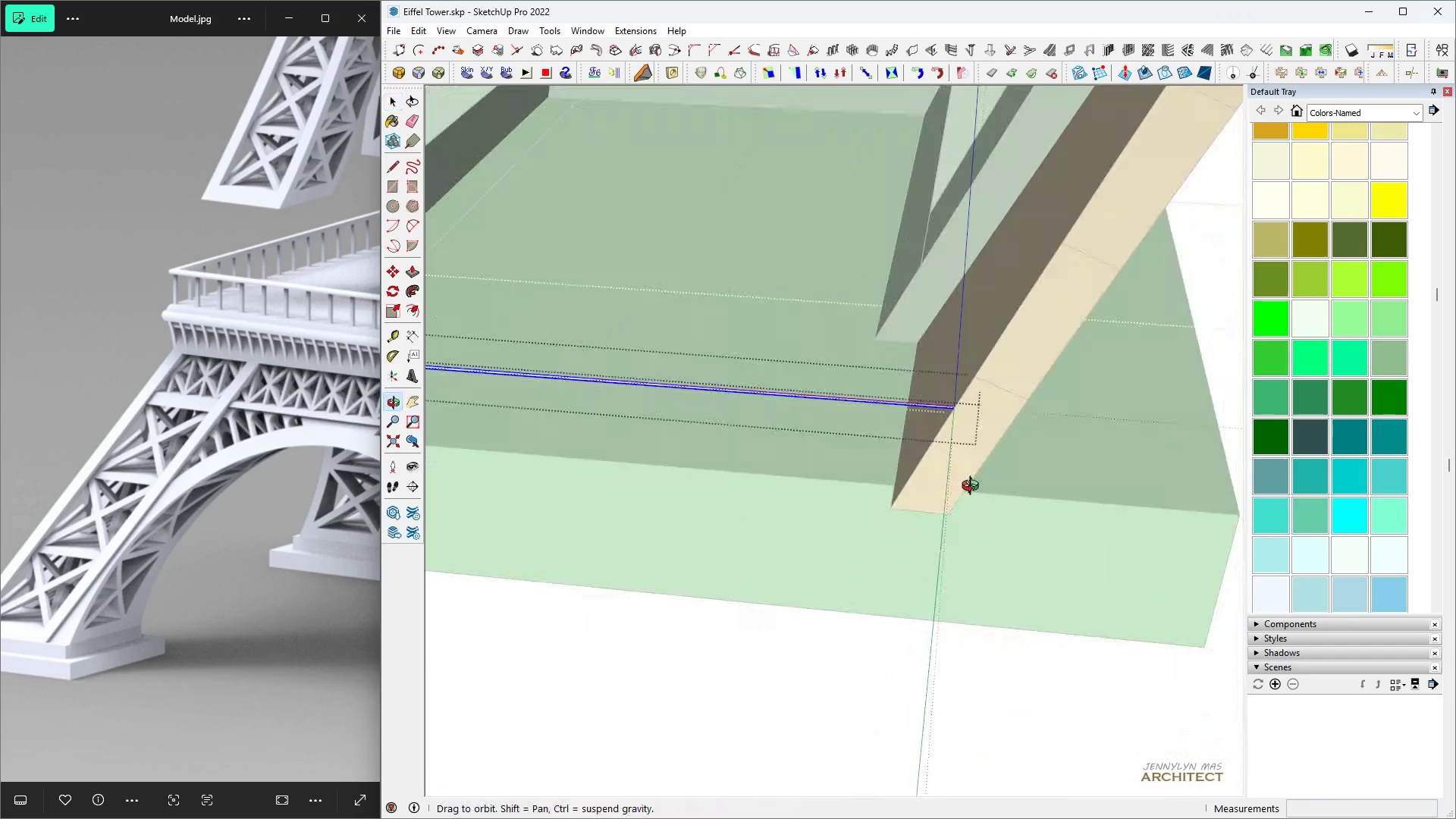 
type( hh  l)
 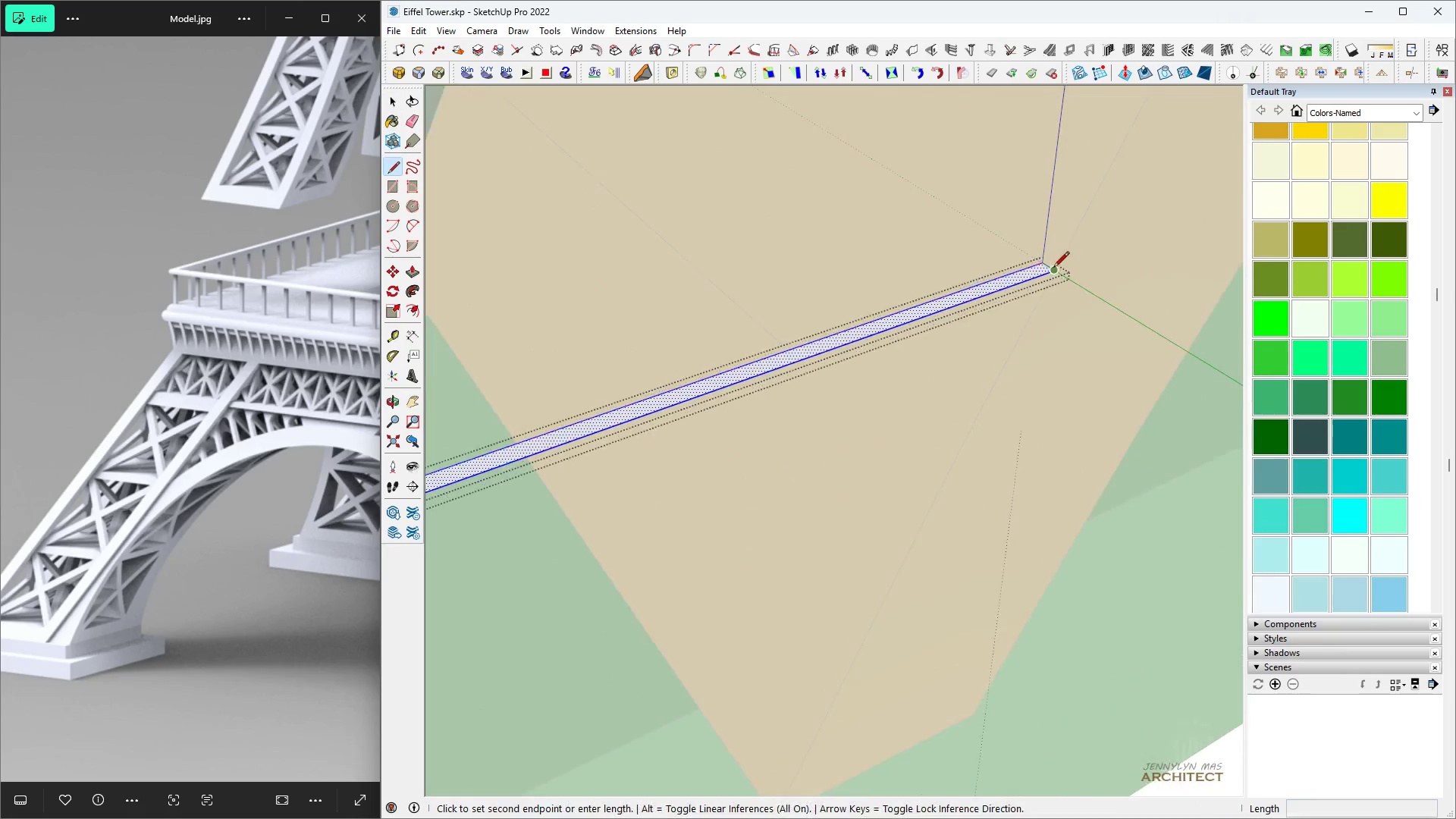 
scroll: coordinate [1058, 285], scroll_direction: up, amount: 16.0
 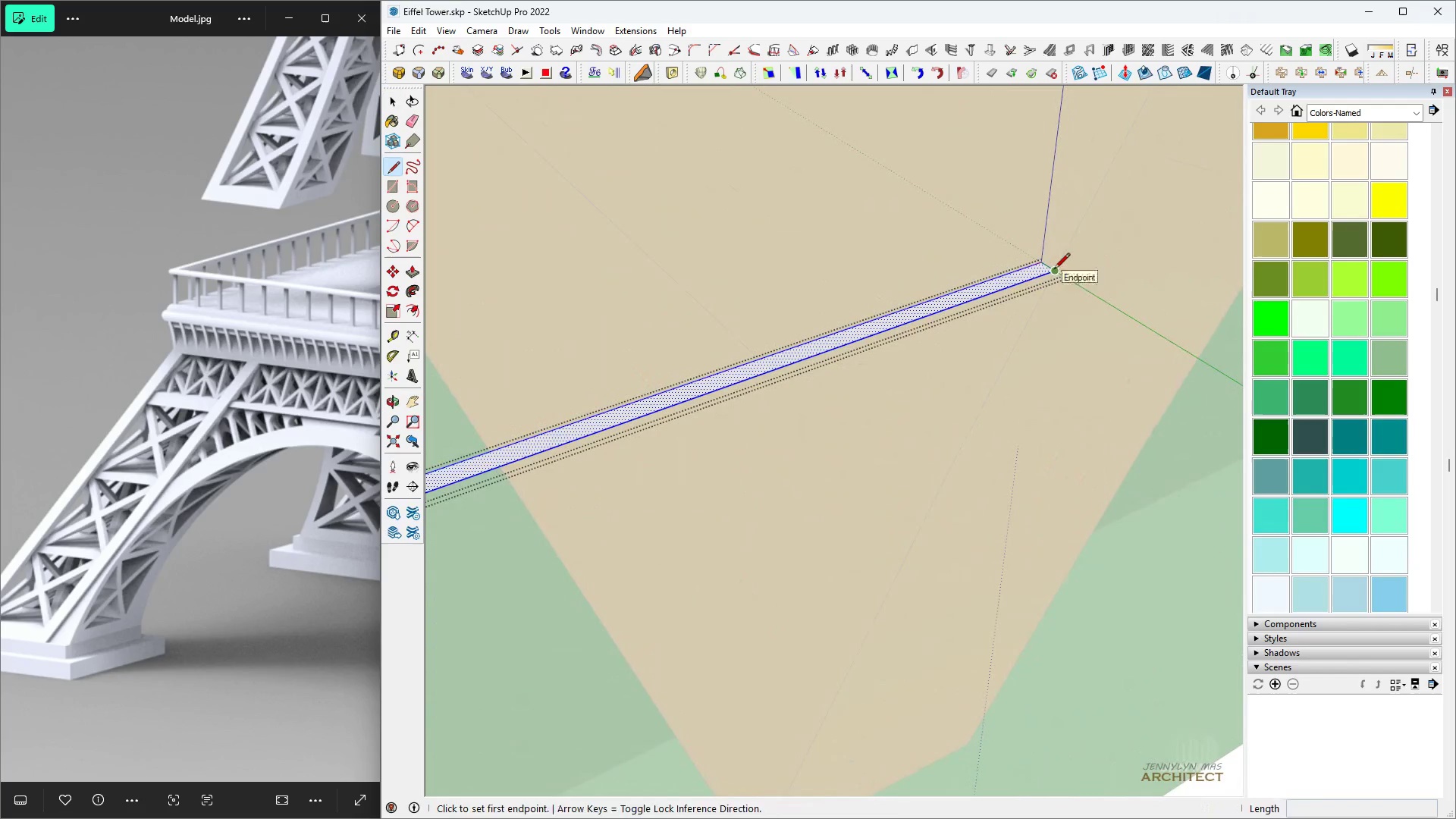 
left_click([1054, 270])
 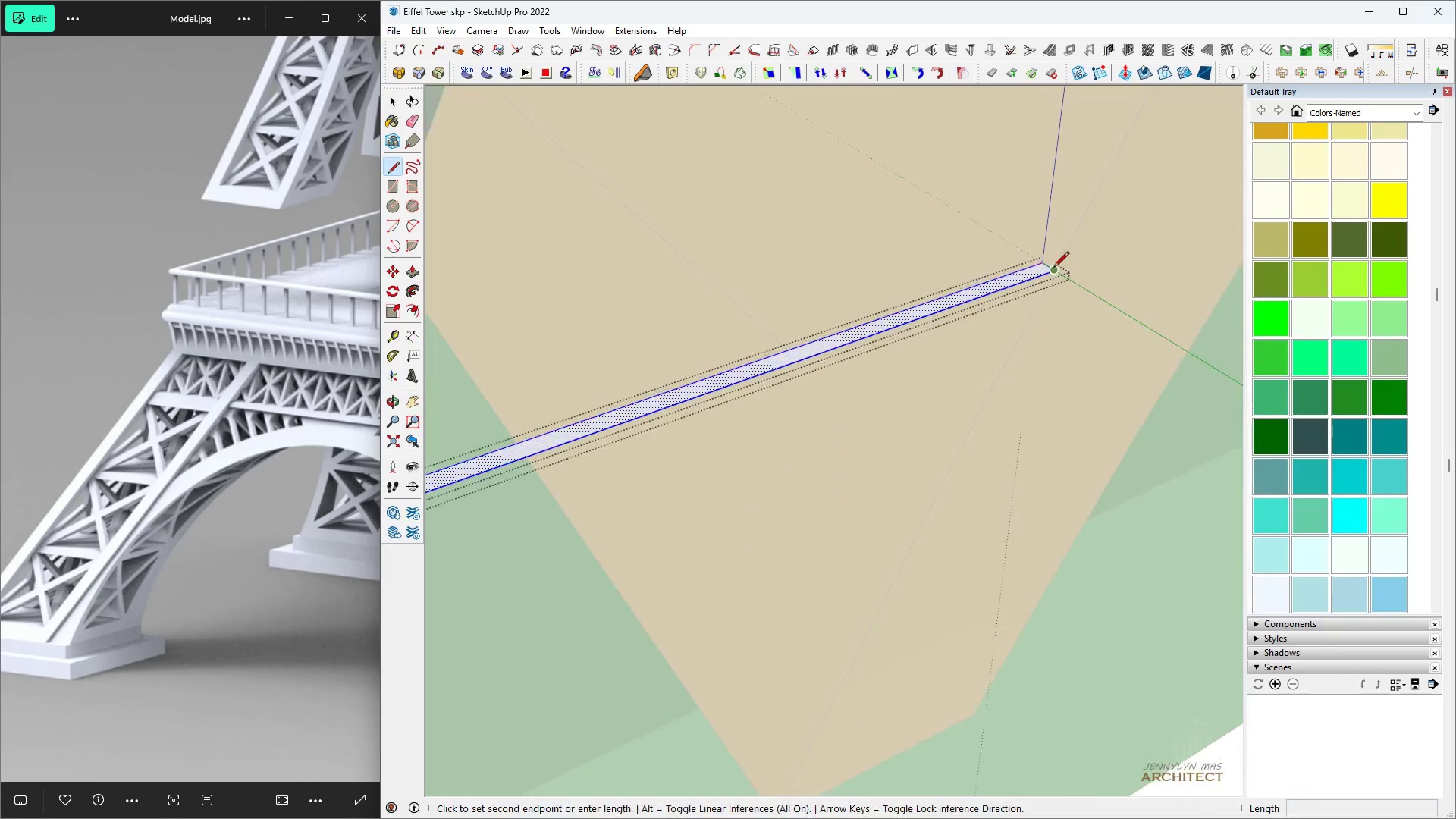 
scroll: coordinate [1053, 268], scroll_direction: down, amount: 4.0
 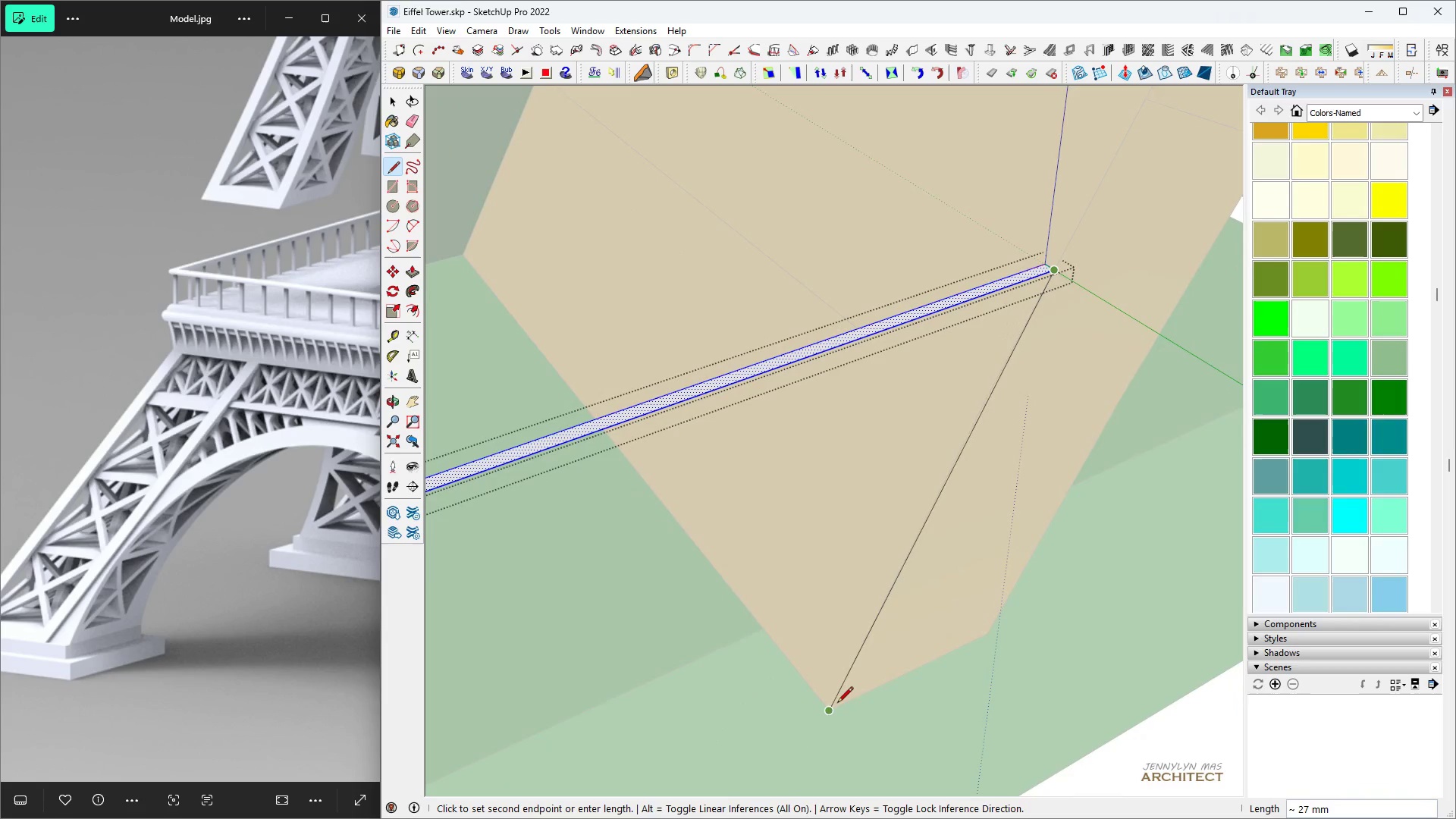 
left_click([836, 704])
 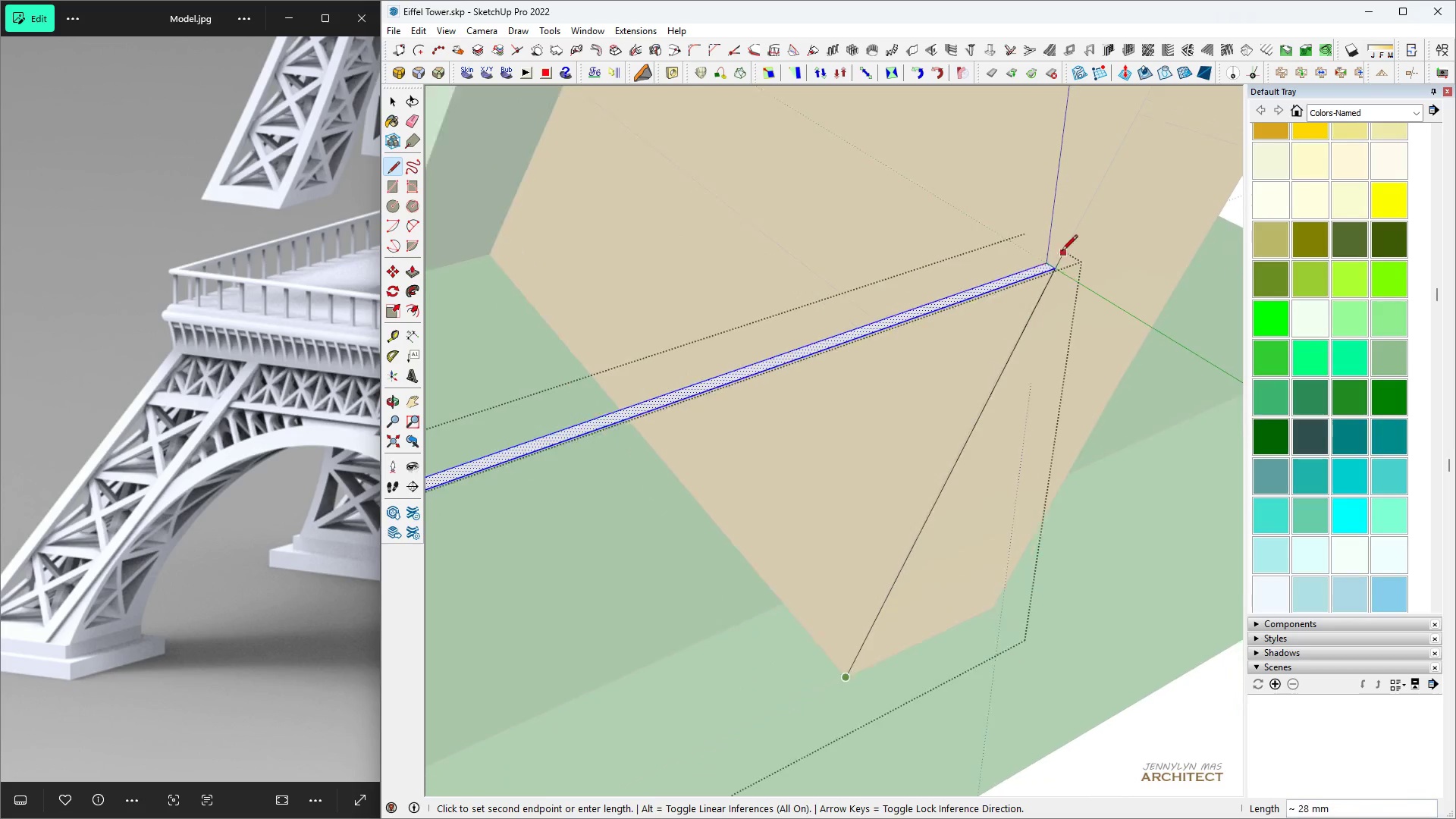 
scroll: coordinate [1015, 387], scroll_direction: up, amount: 5.0
 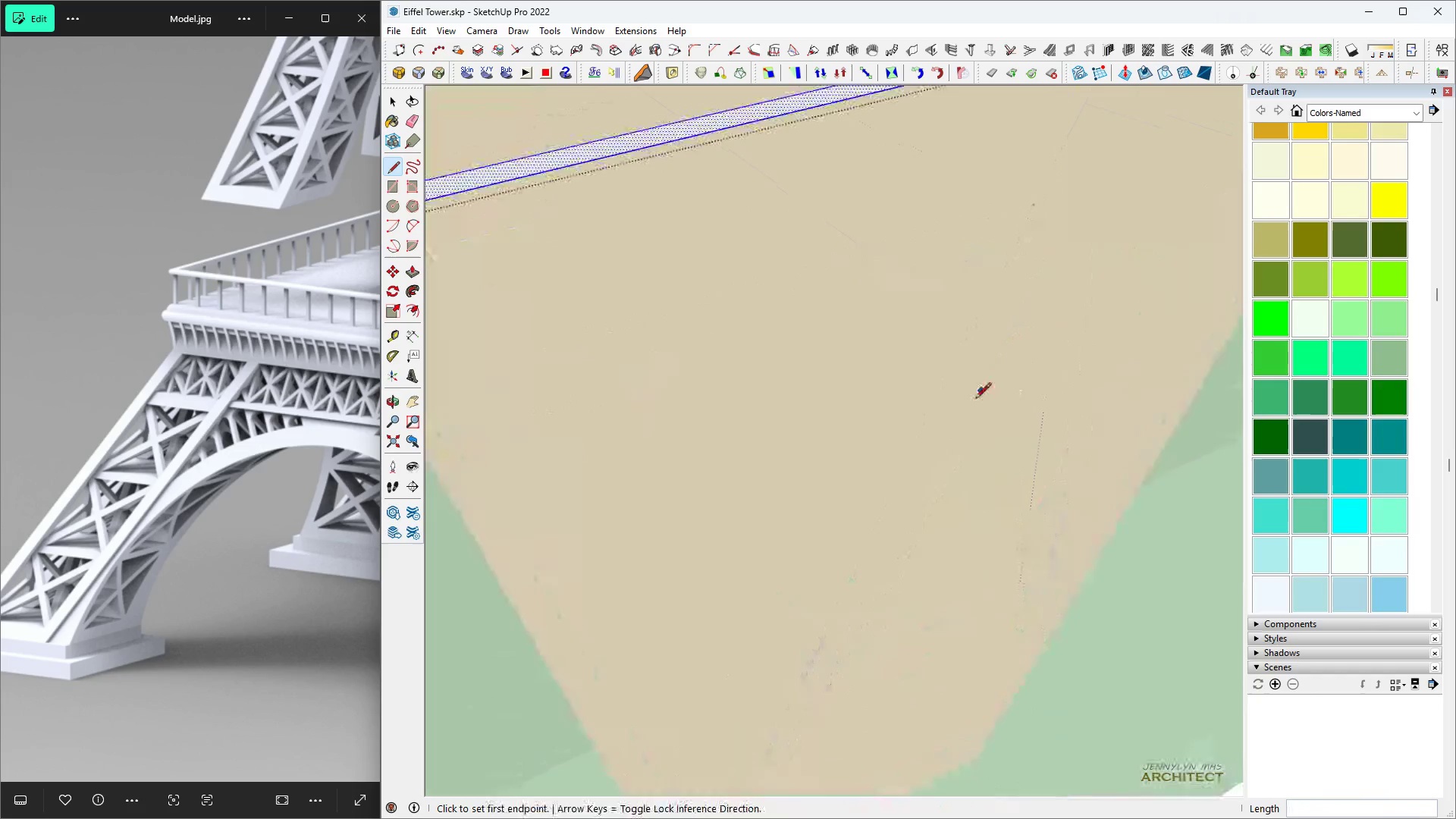 
key(Control+ControlLeft)
 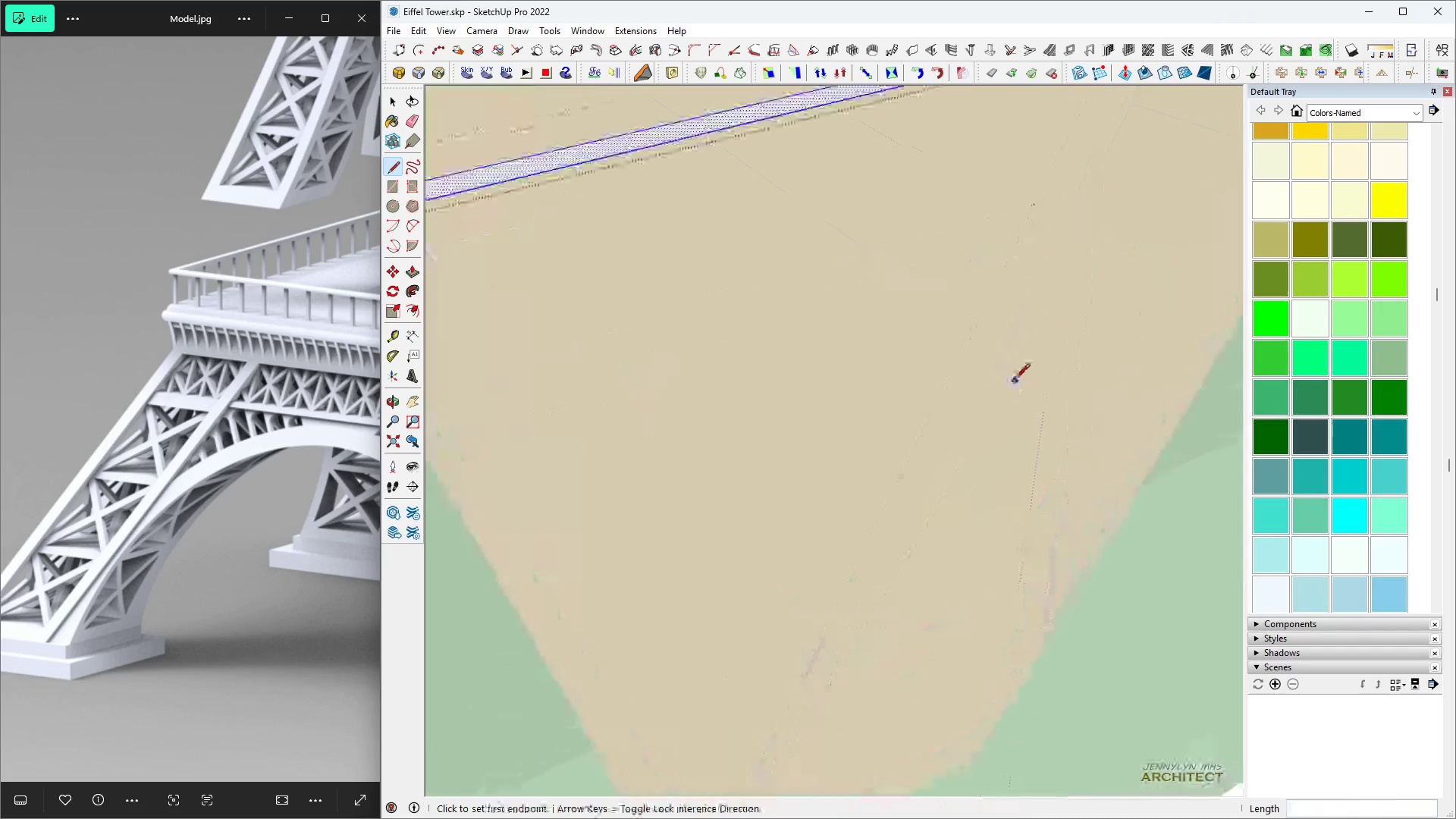 
key(Control+Z)
 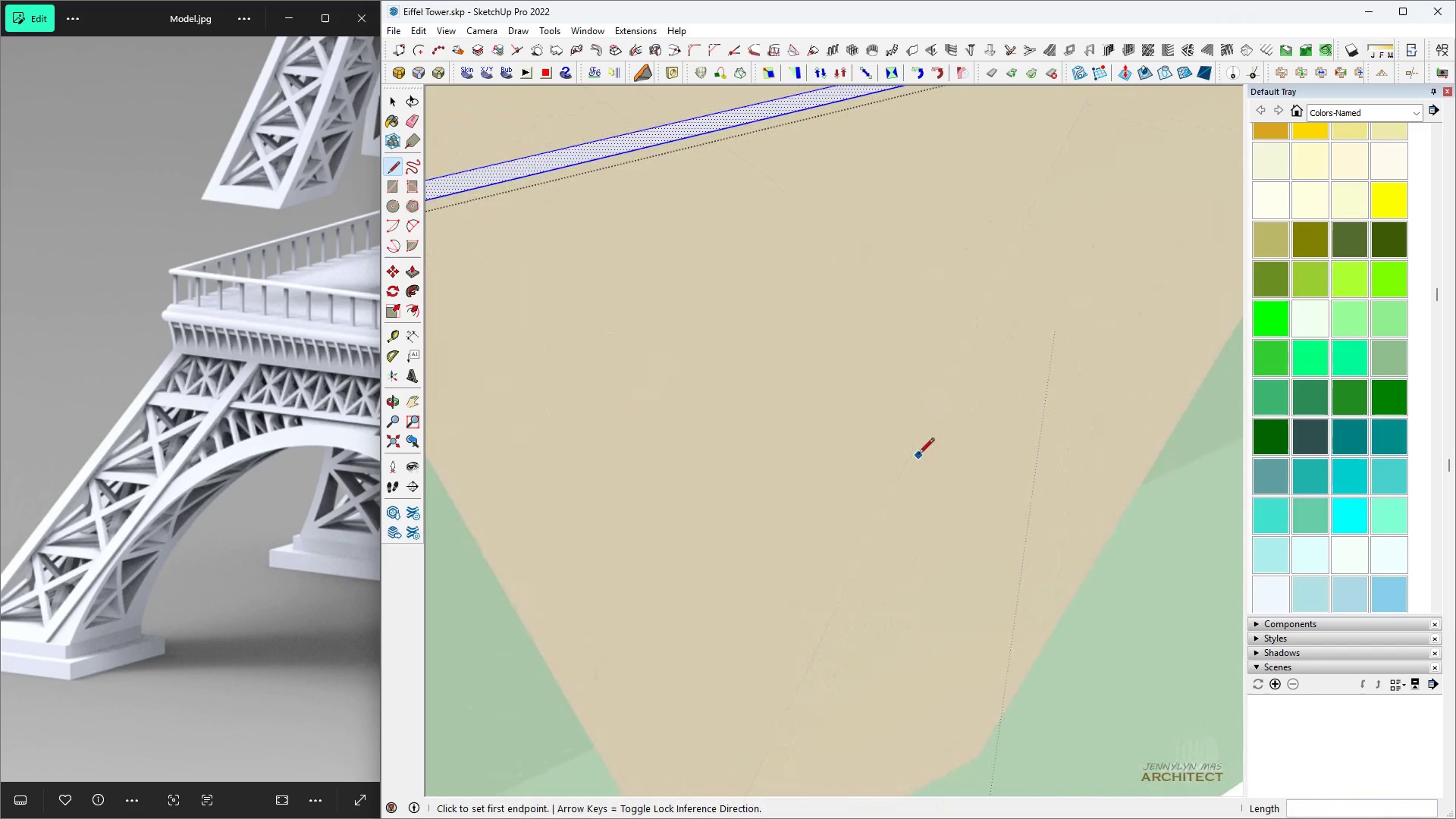 
scroll: coordinate [940, 383], scroll_direction: down, amount: 3.0
 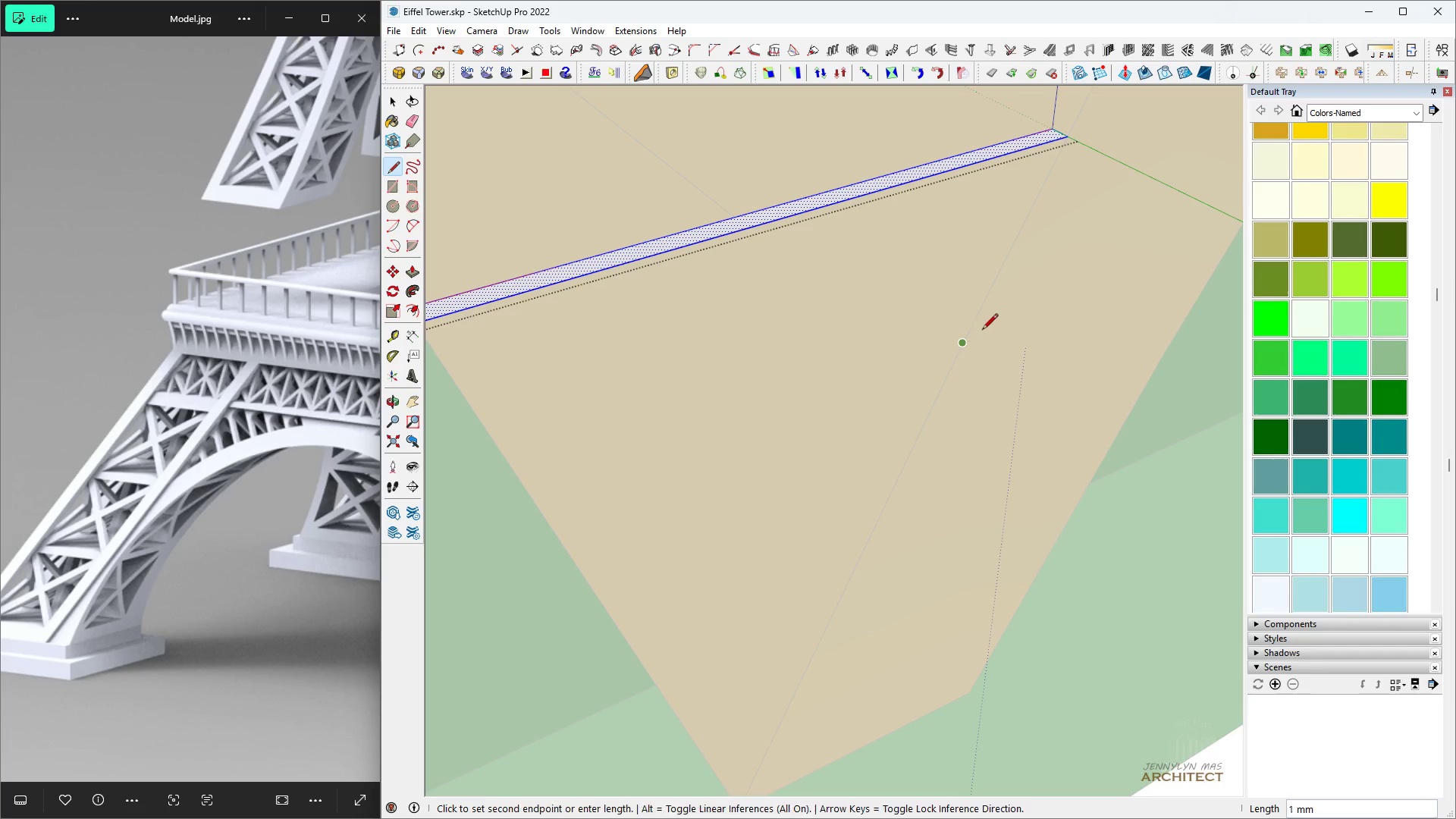 
wait(5.29)
 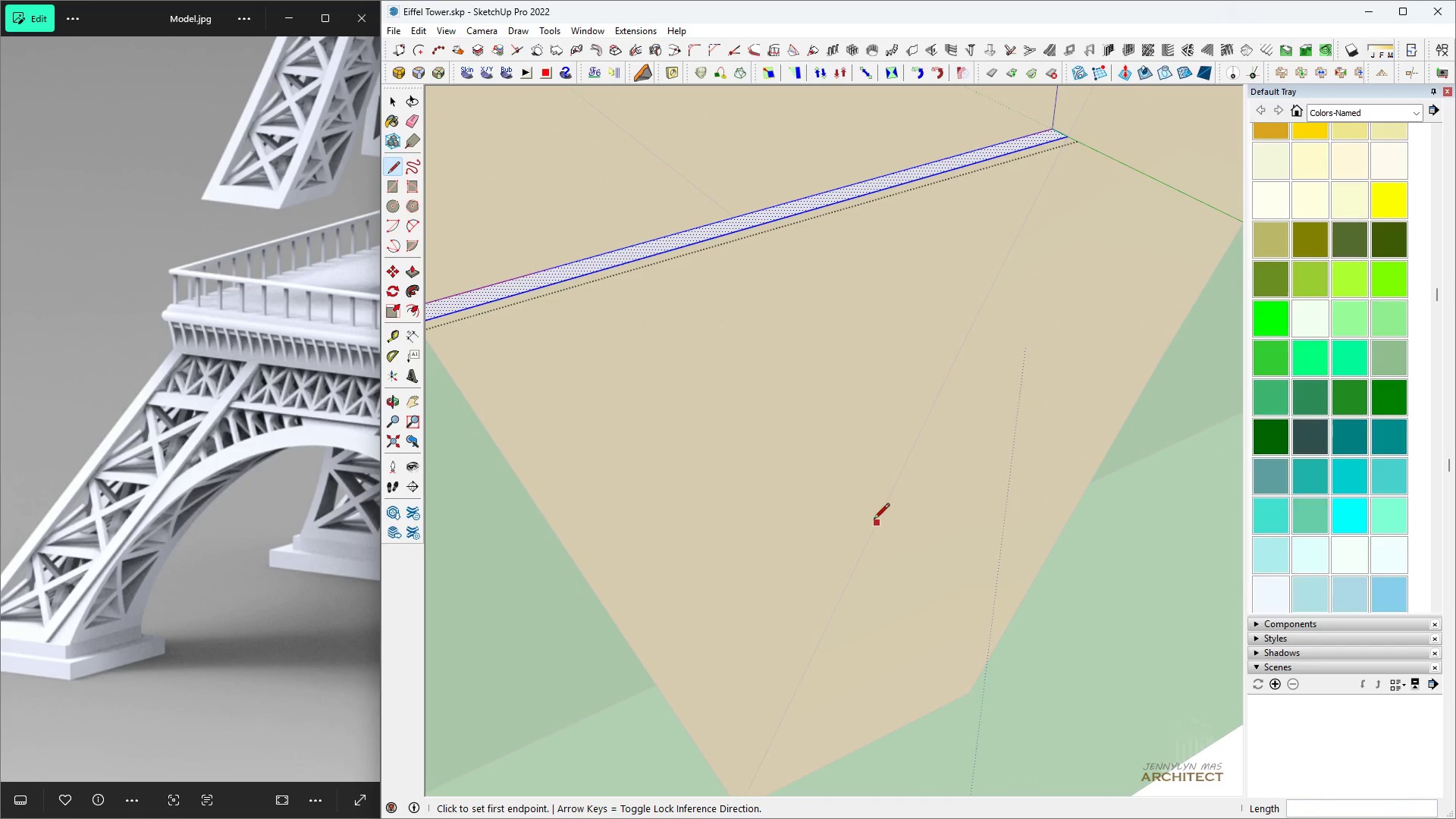 
left_click([1066, 141])
 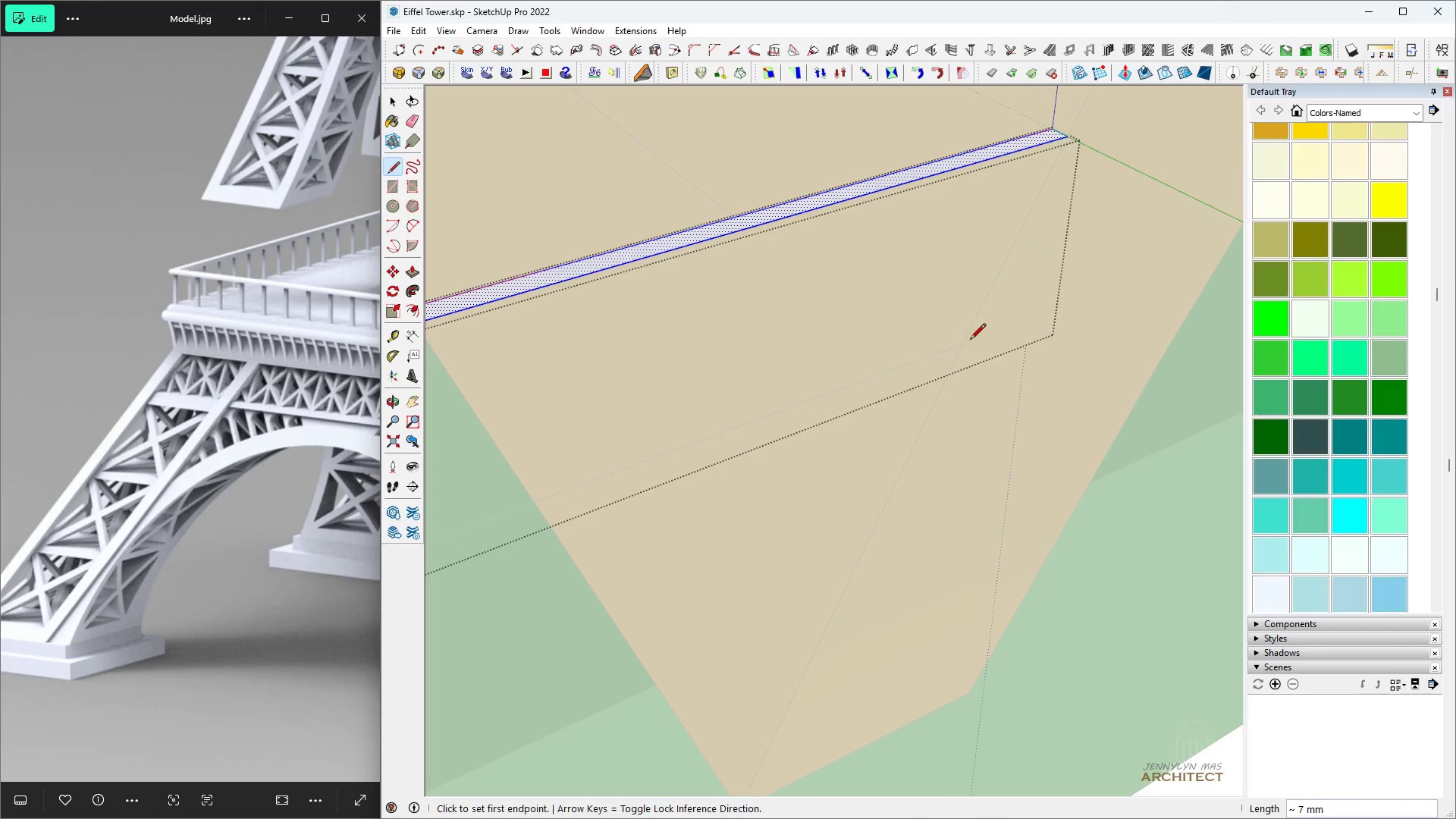 
double_click([963, 345])
 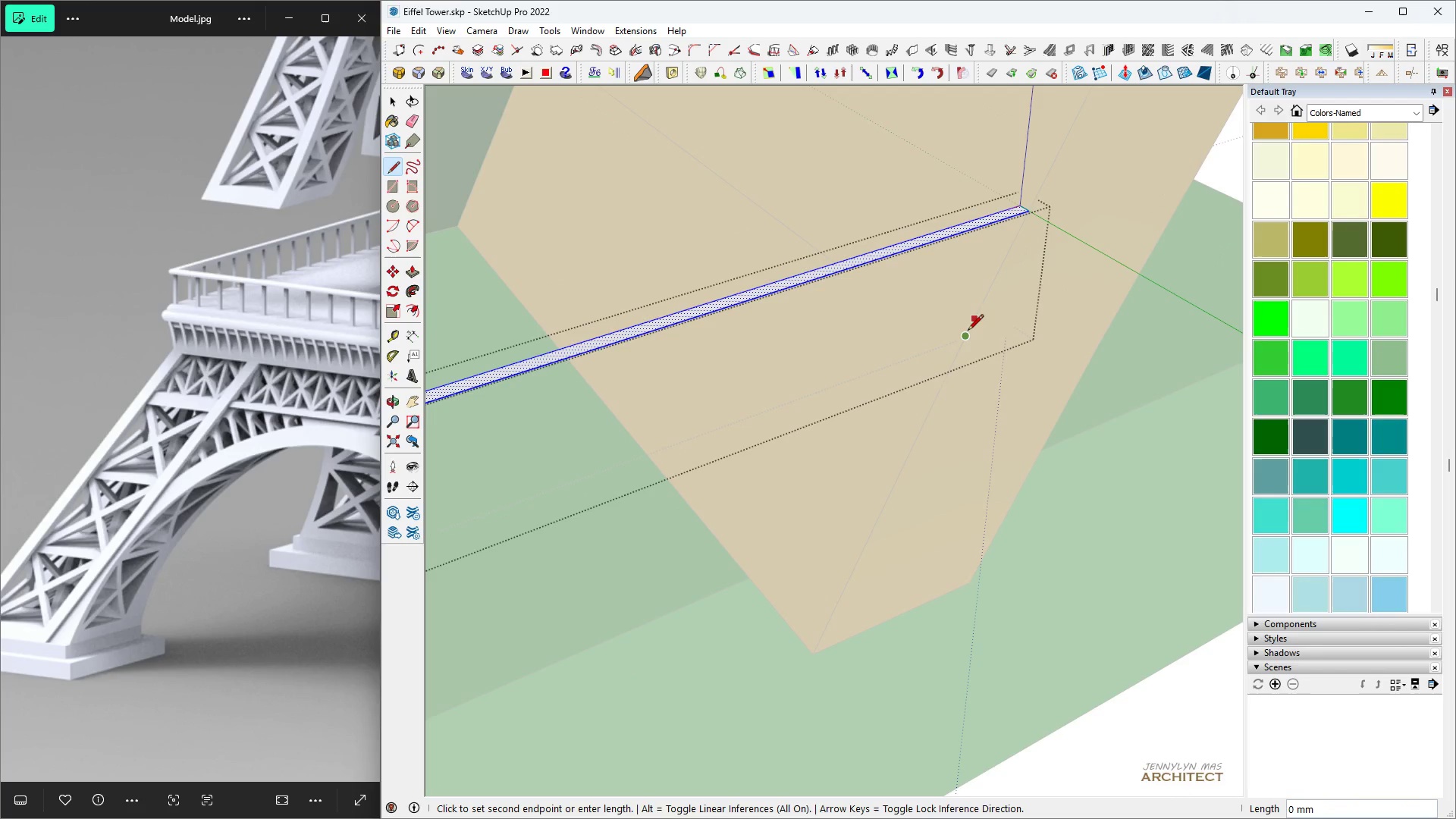 
scroll: coordinate [616, 415], scroll_direction: down, amount: 12.0
 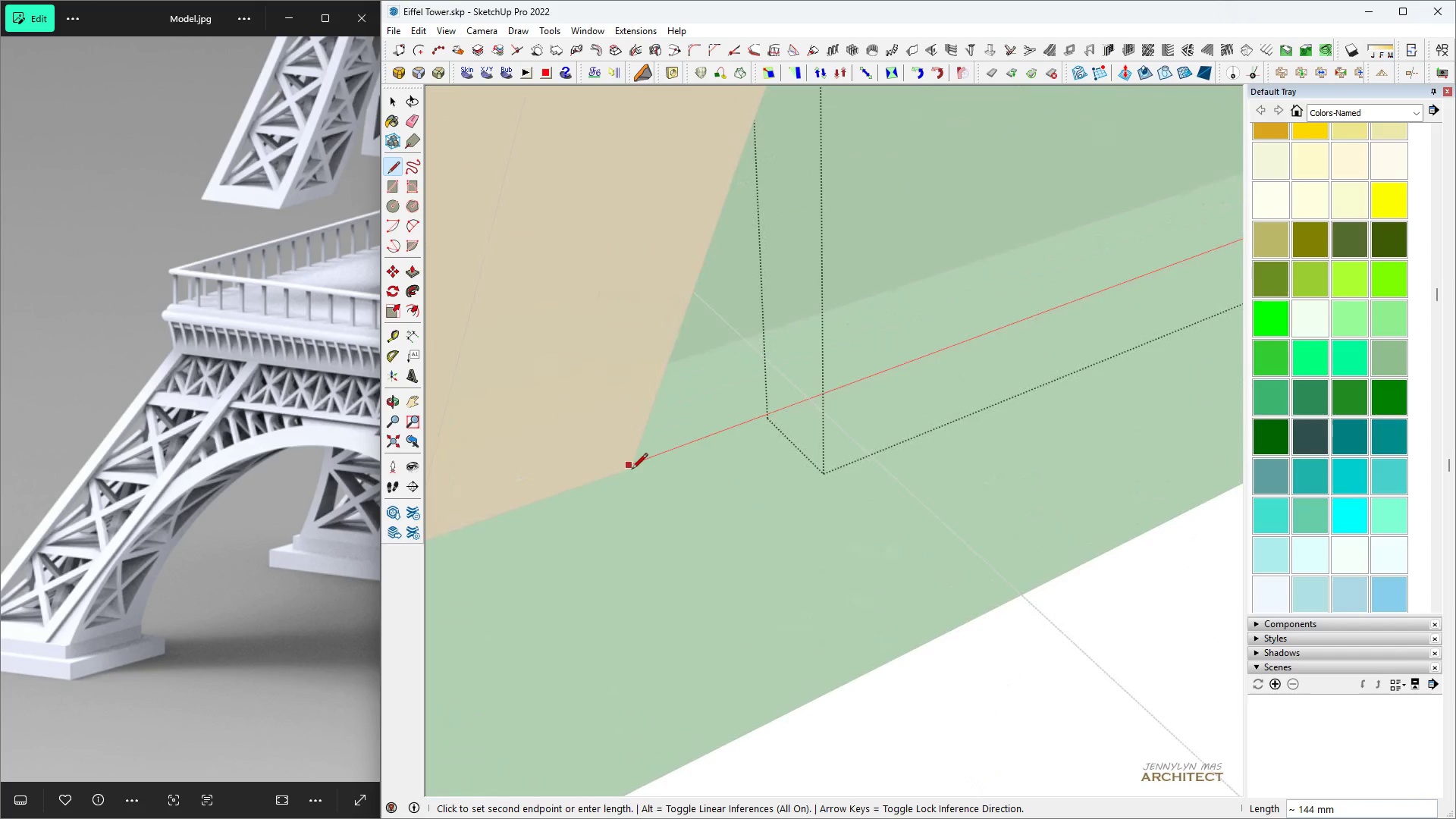 
left_click([632, 470])
 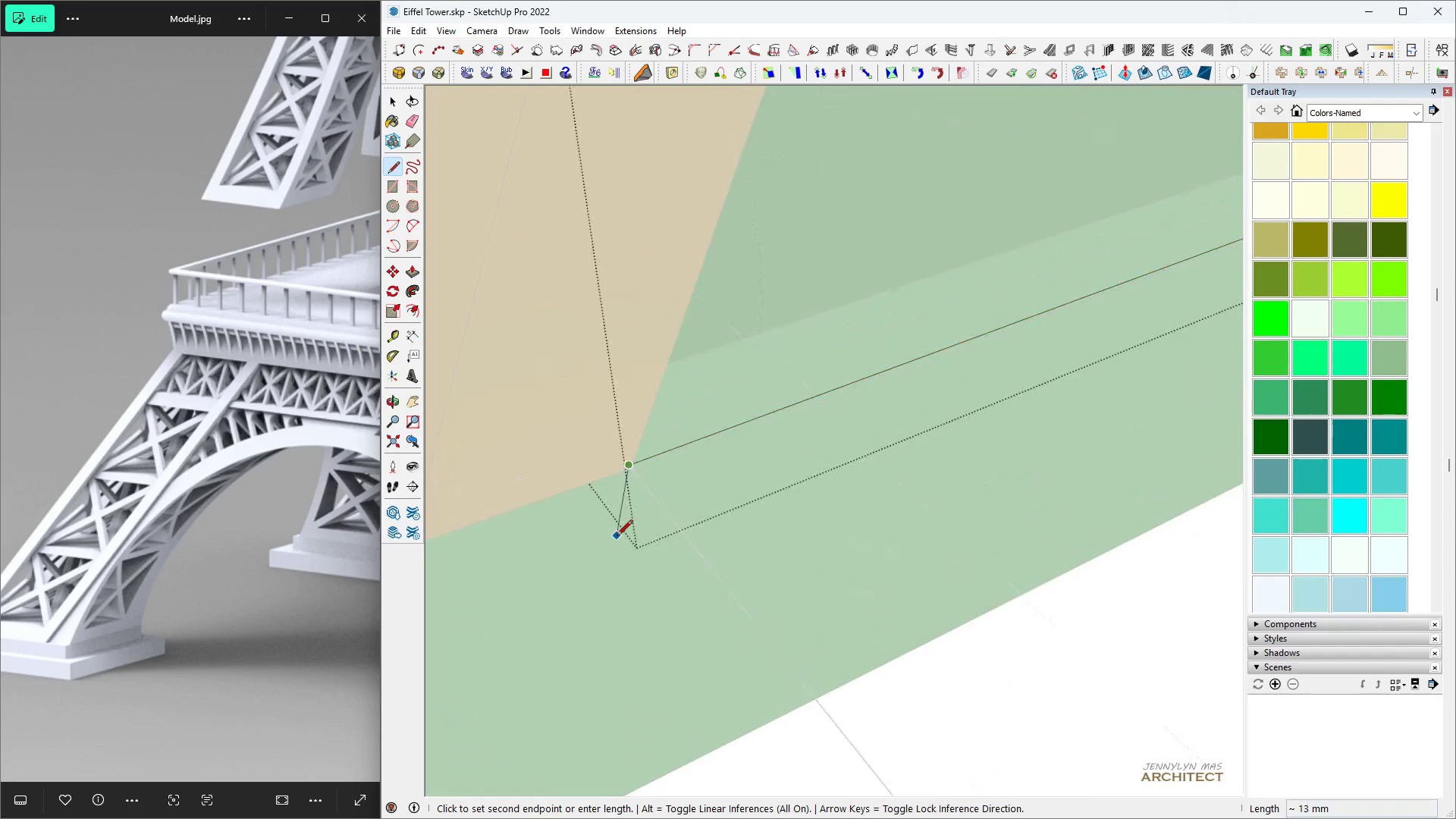 
scroll: coordinate [697, 430], scroll_direction: up, amount: 8.0
 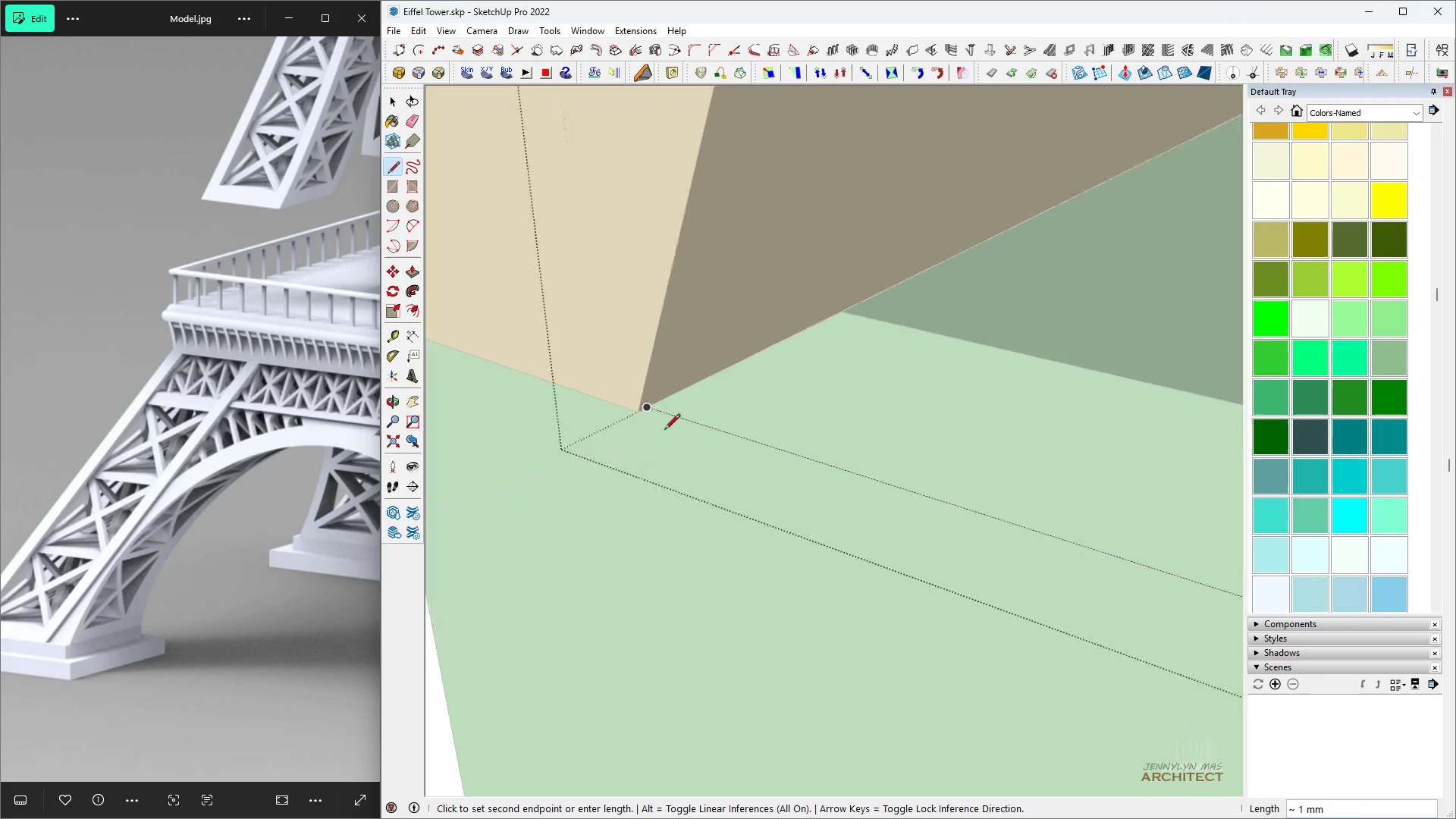 
key(Control+Z)
 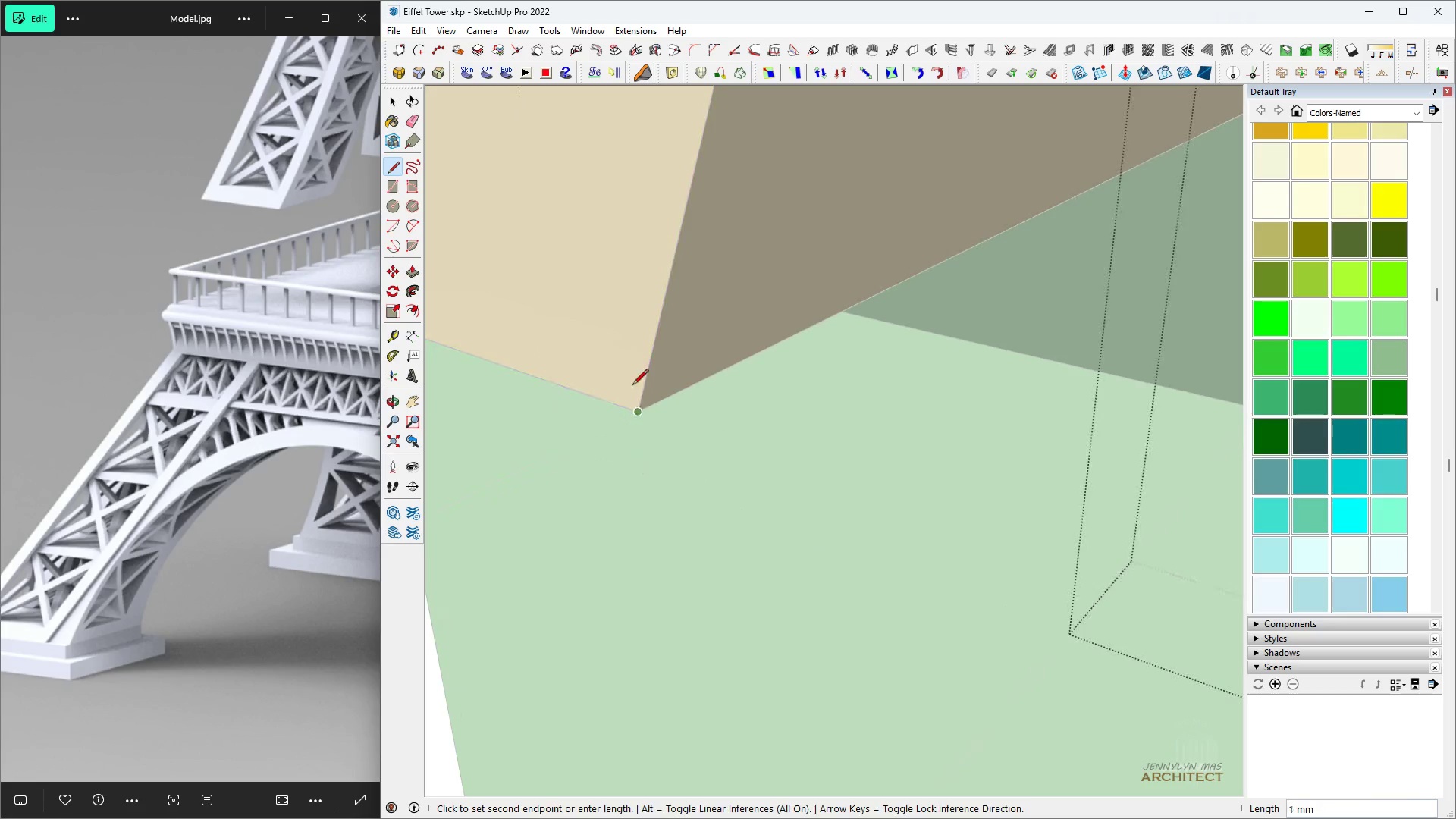 
scroll: coordinate [715, 374], scroll_direction: down, amount: 20.0
 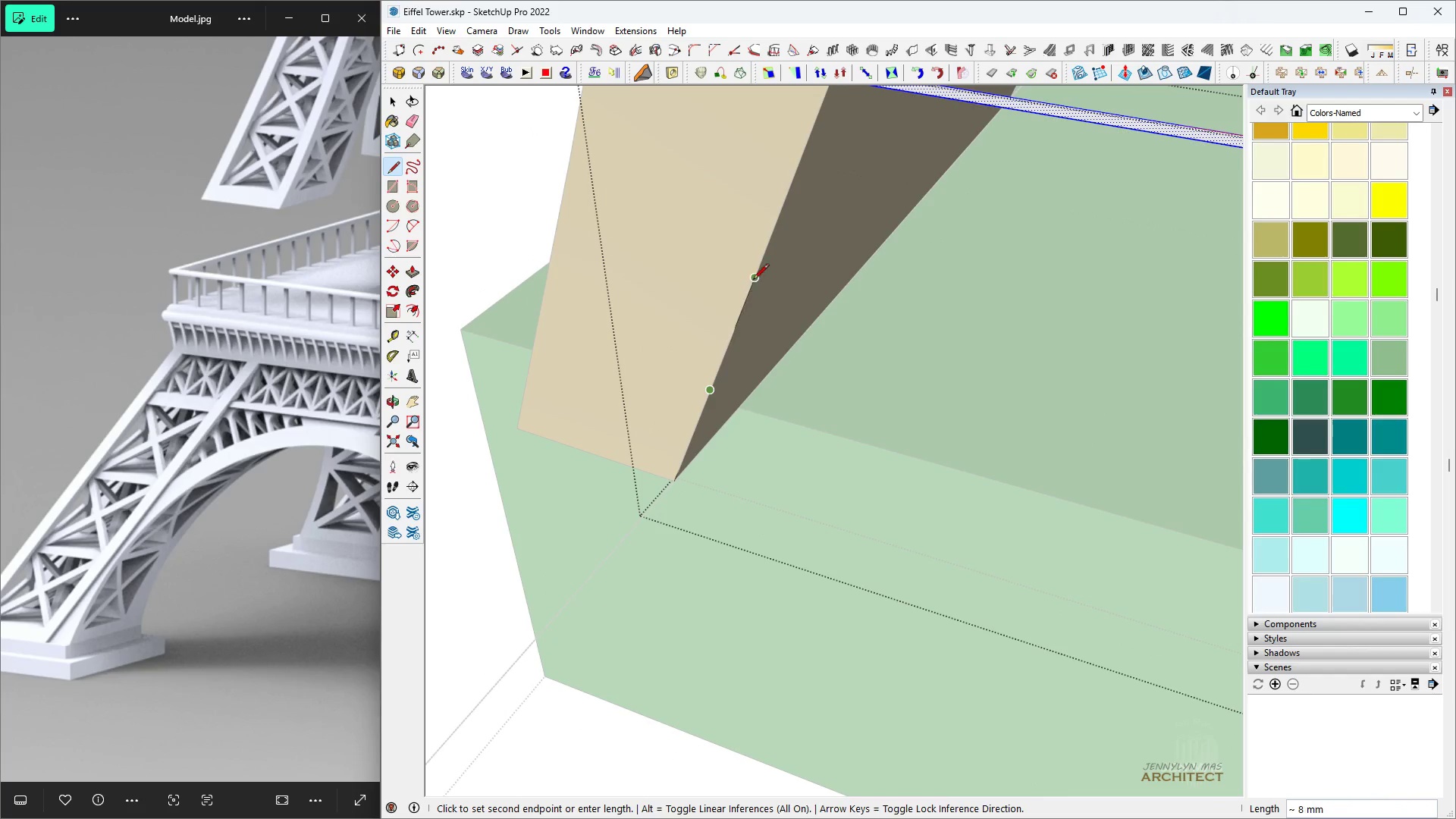 
scroll: coordinate [781, 240], scroll_direction: up, amount: 1.0
 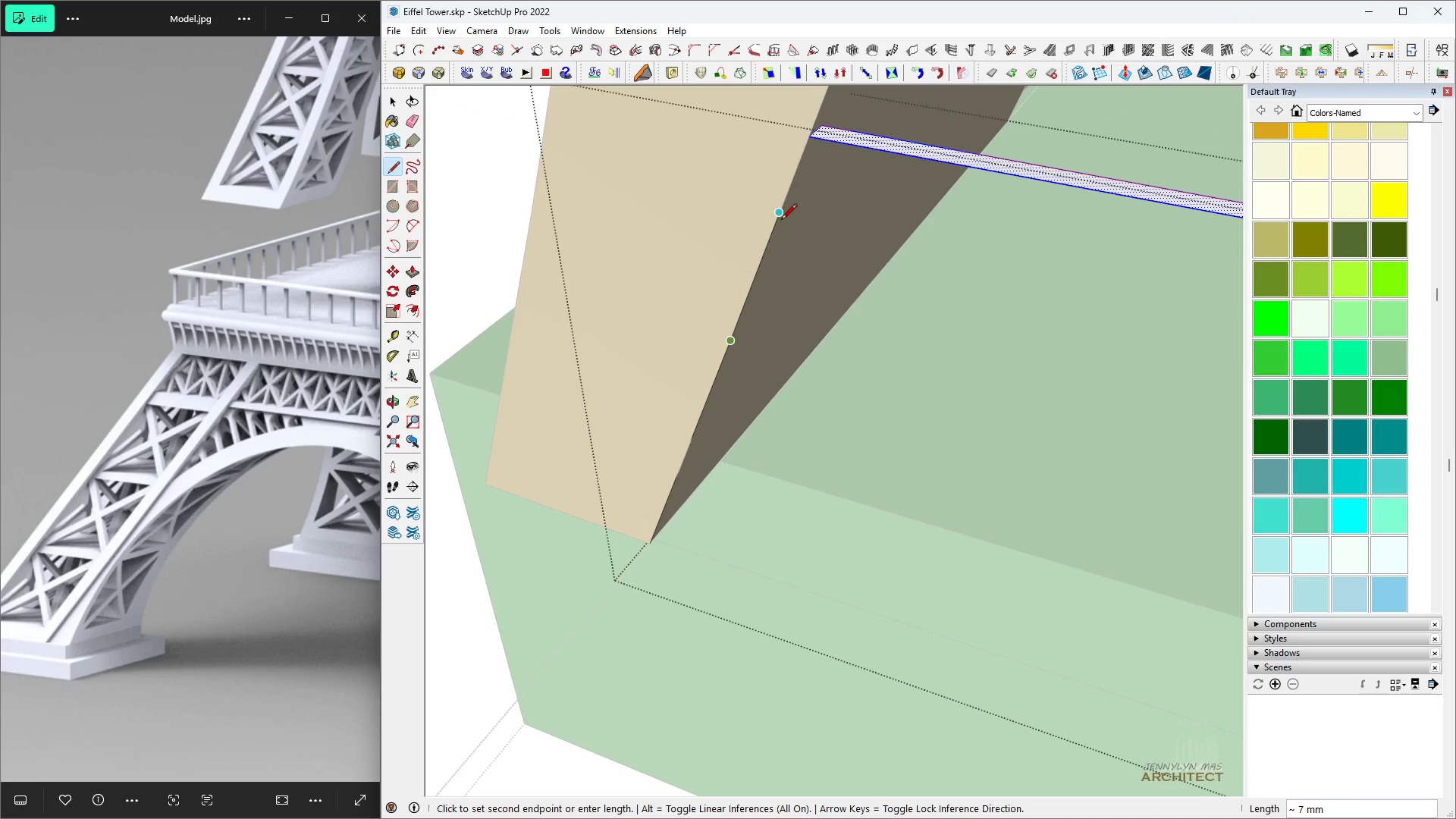 
left_click([781, 221])
 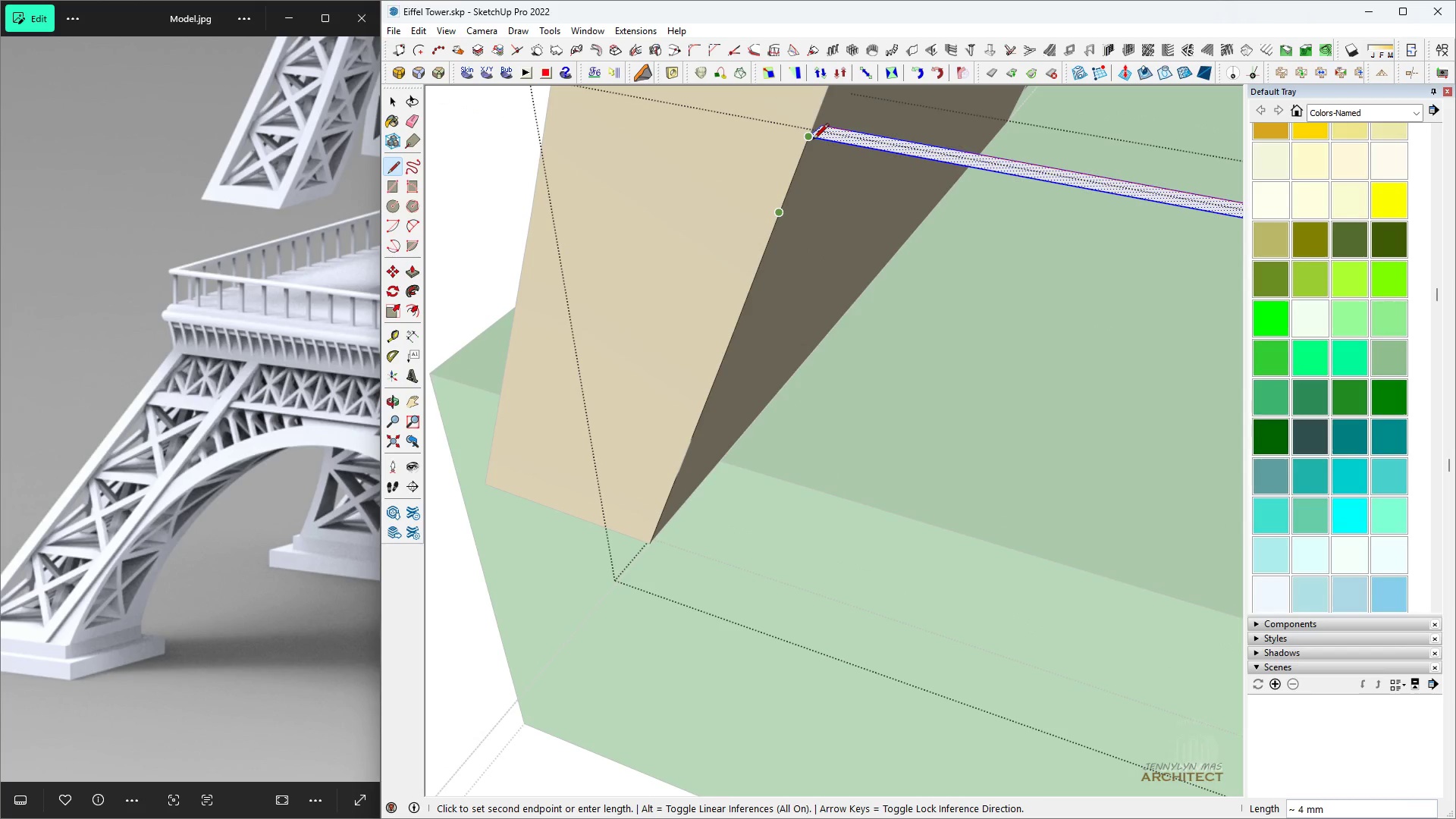 
scroll: coordinate [813, 152], scroll_direction: up, amount: 11.0
 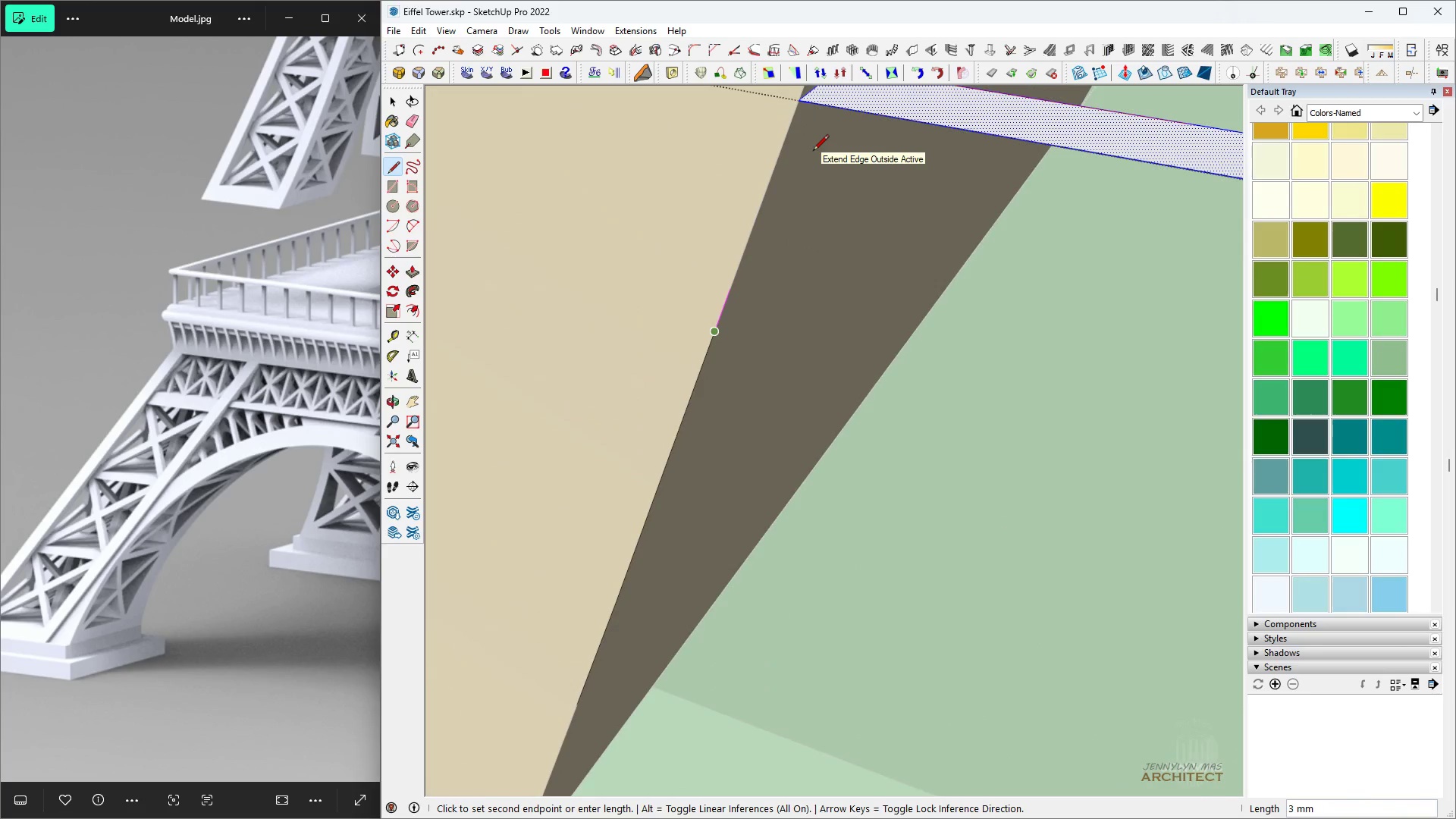 
scroll: coordinate [813, 152], scroll_direction: down, amount: 3.0
 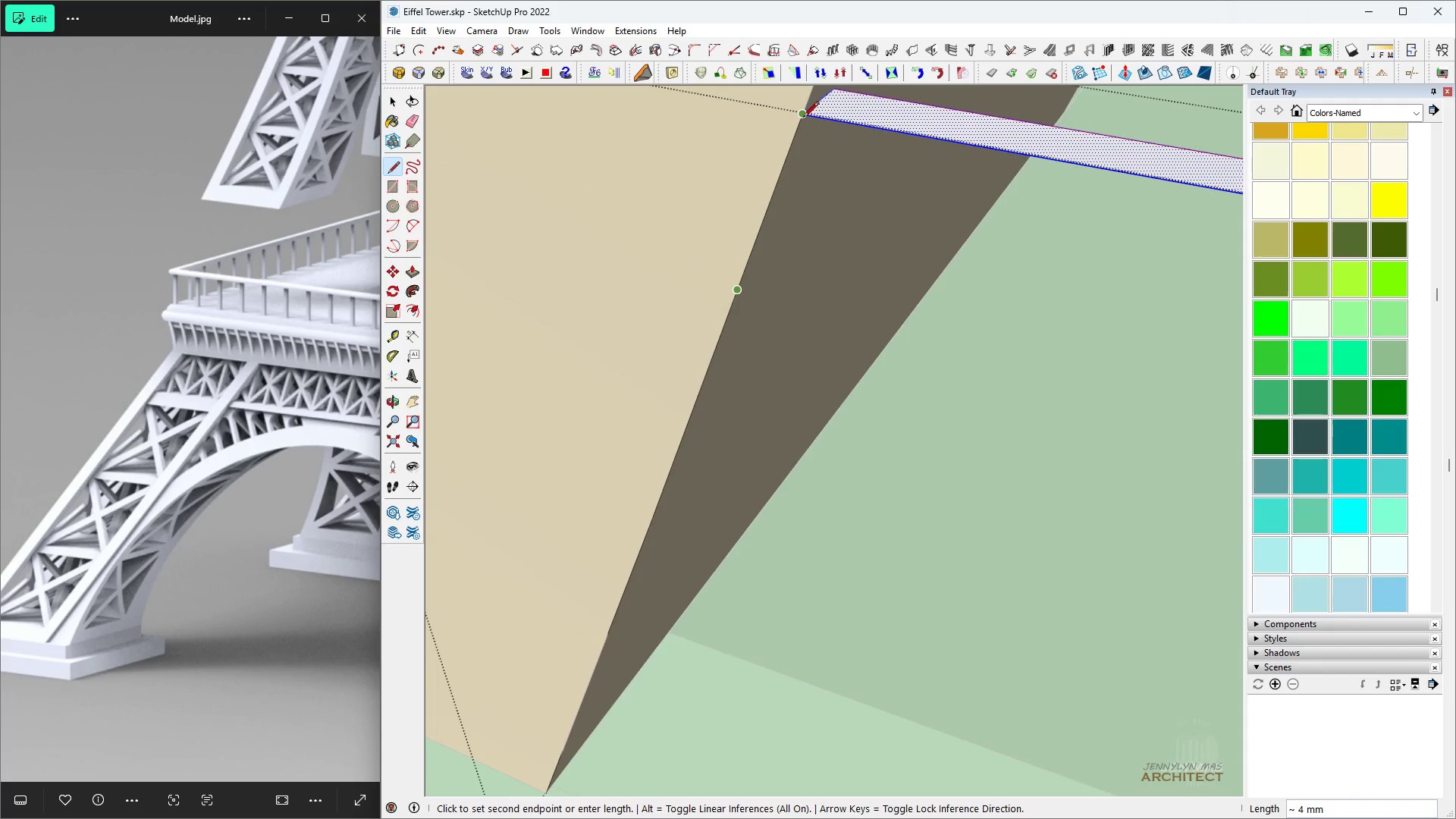 
left_click([803, 118])
 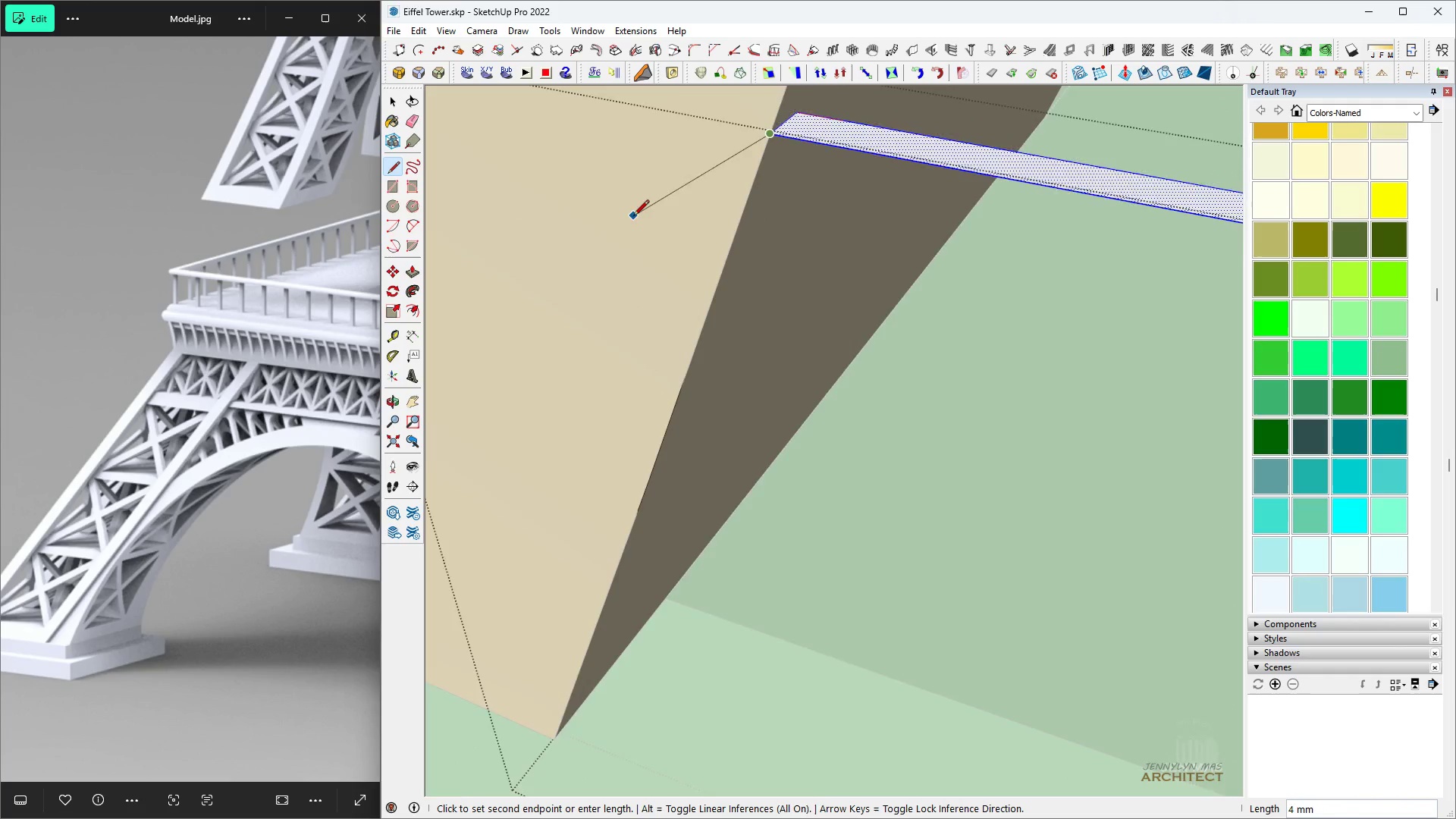 
scroll: coordinate [632, 223], scroll_direction: down, amount: 15.0
 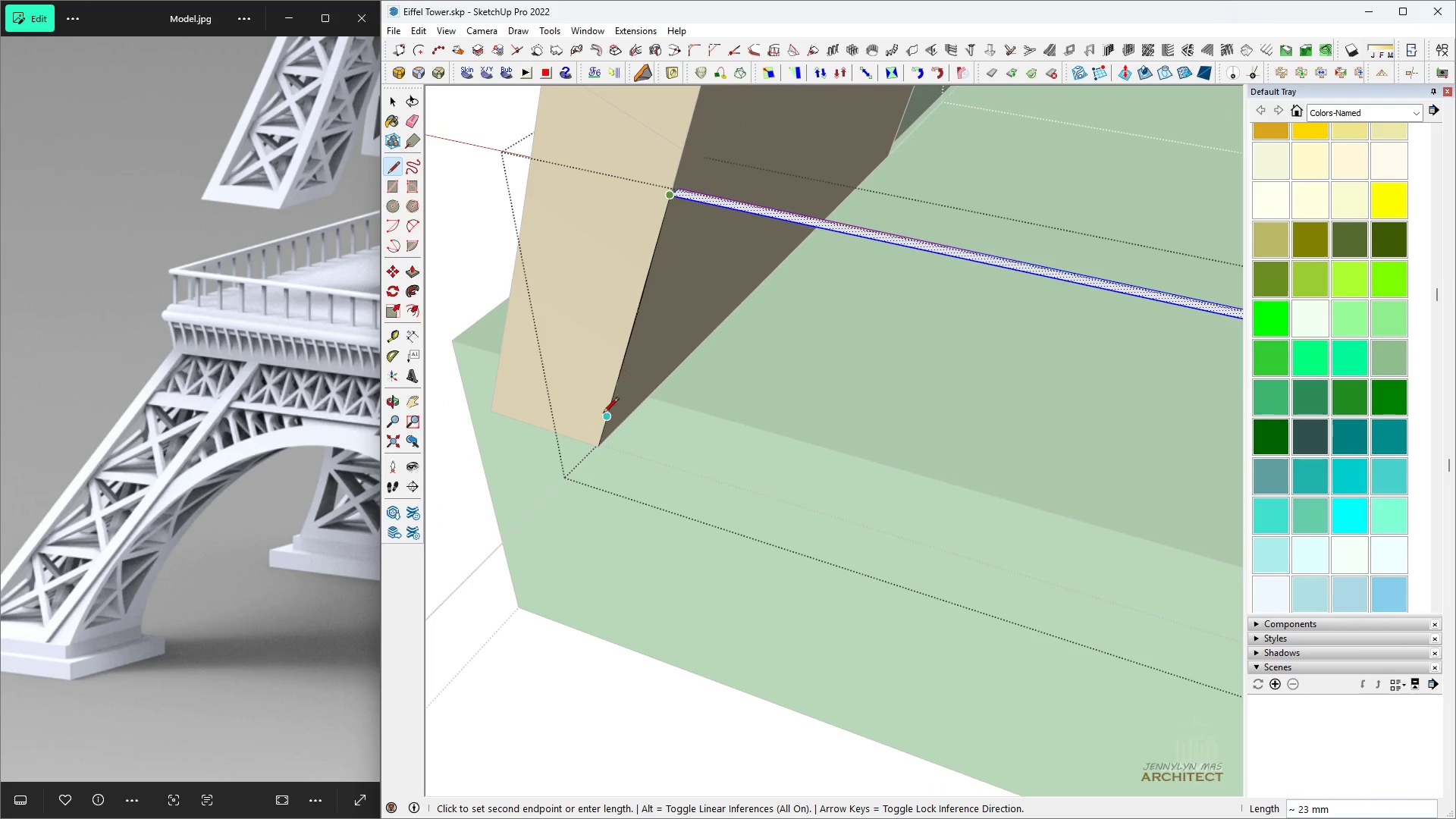 
key(Space)
 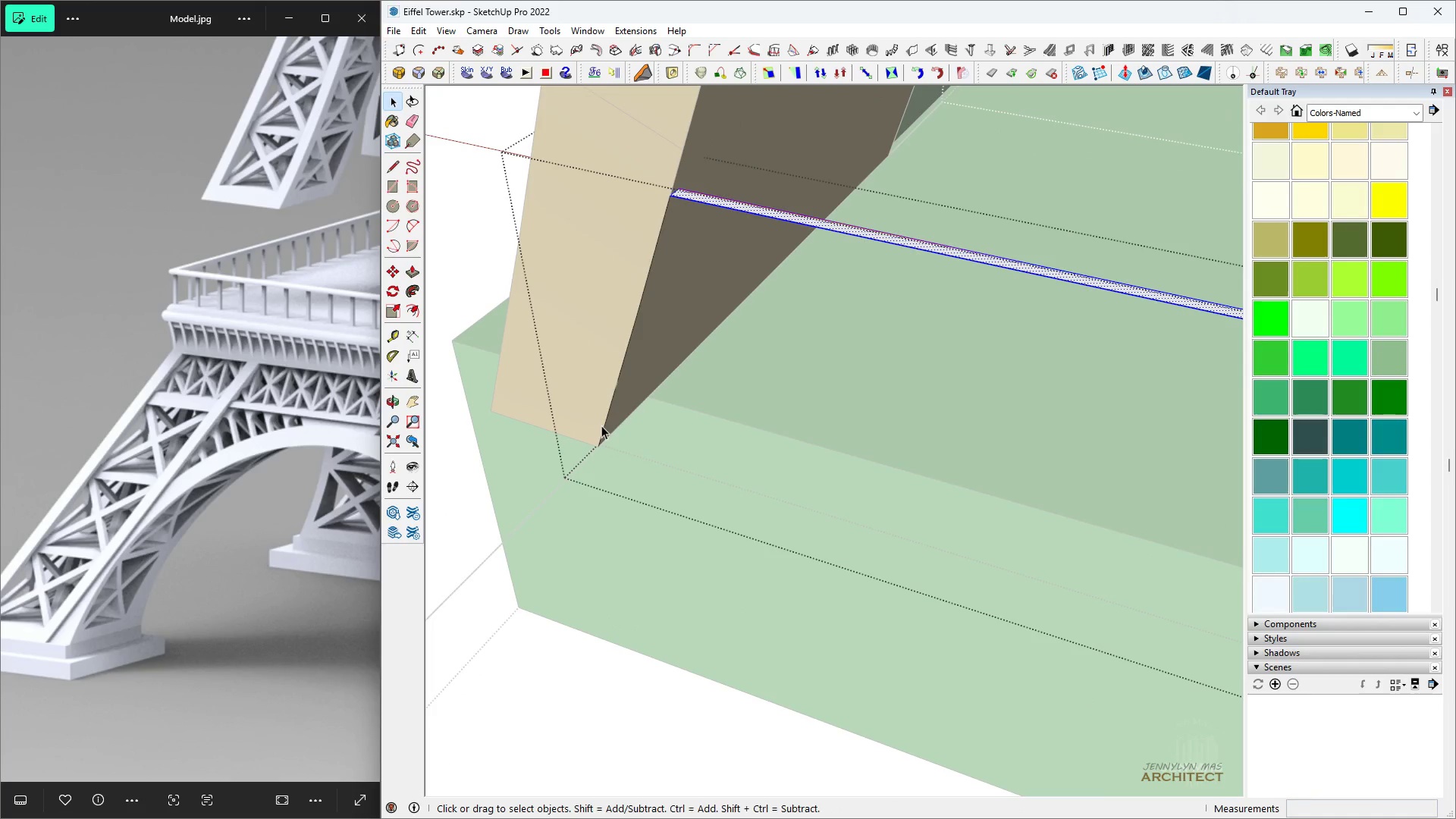 
key(L)
 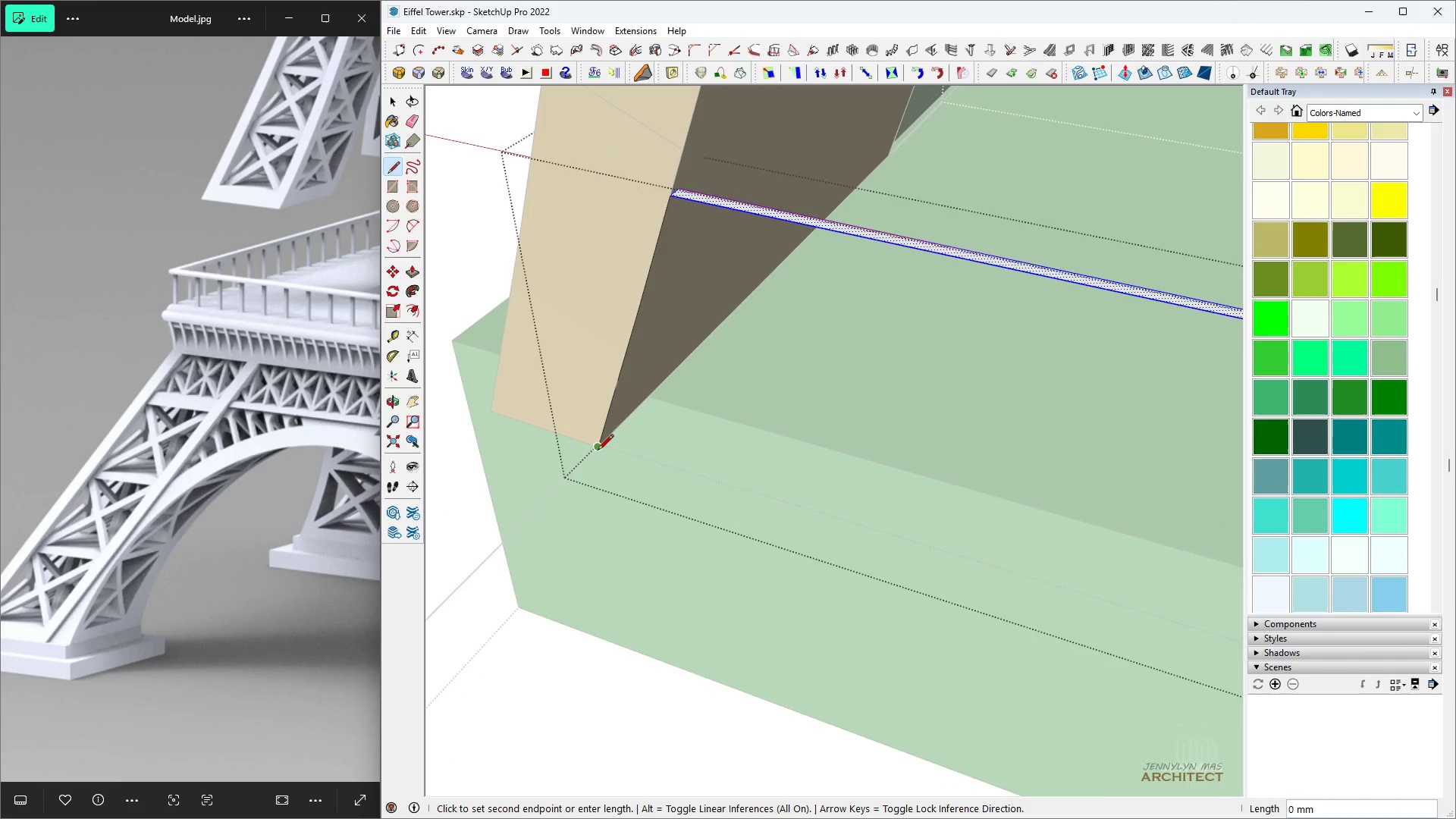 
scroll: coordinate [924, 476], scroll_direction: up, amount: 7.0
 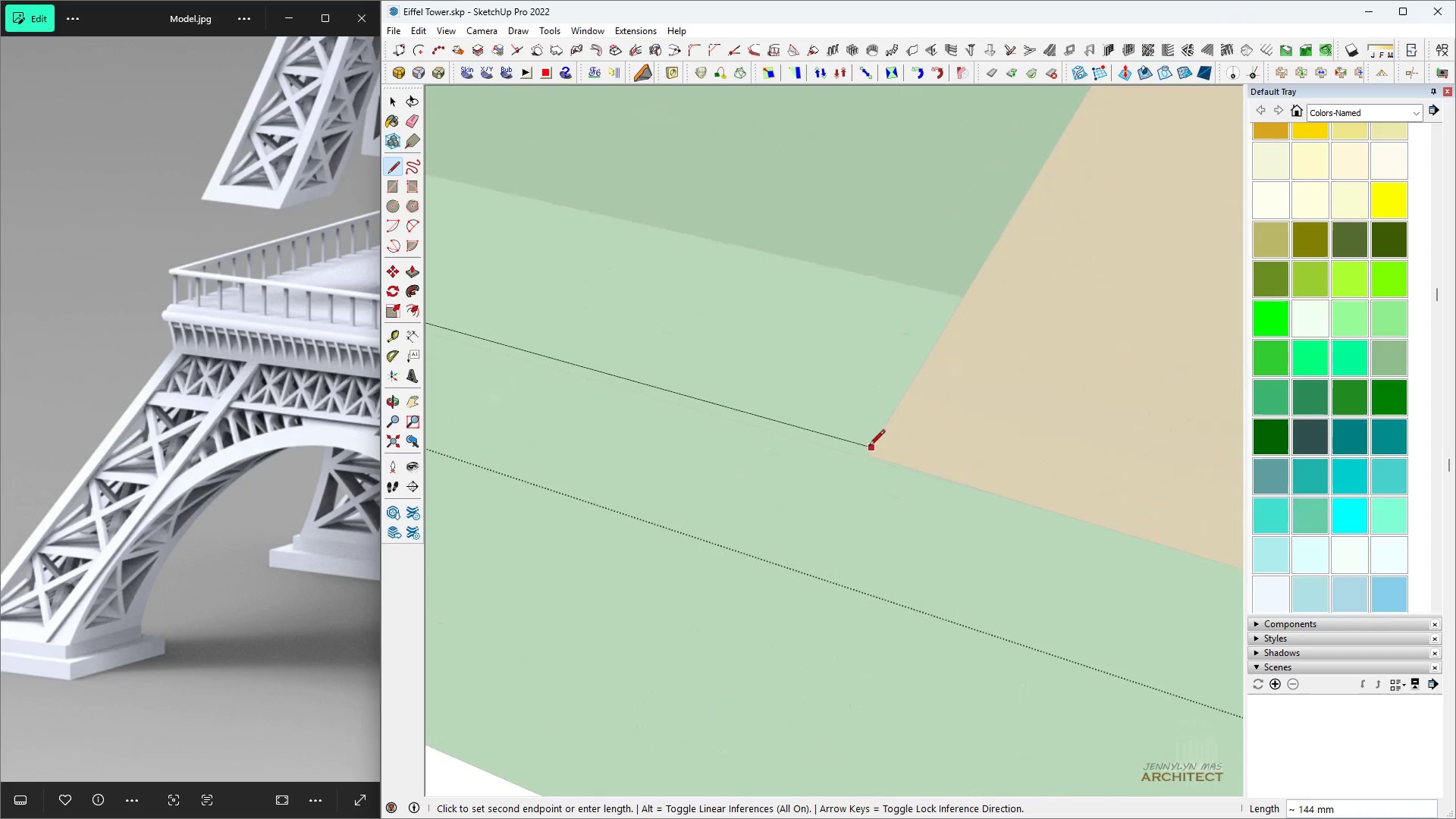 
left_click([868, 447])
 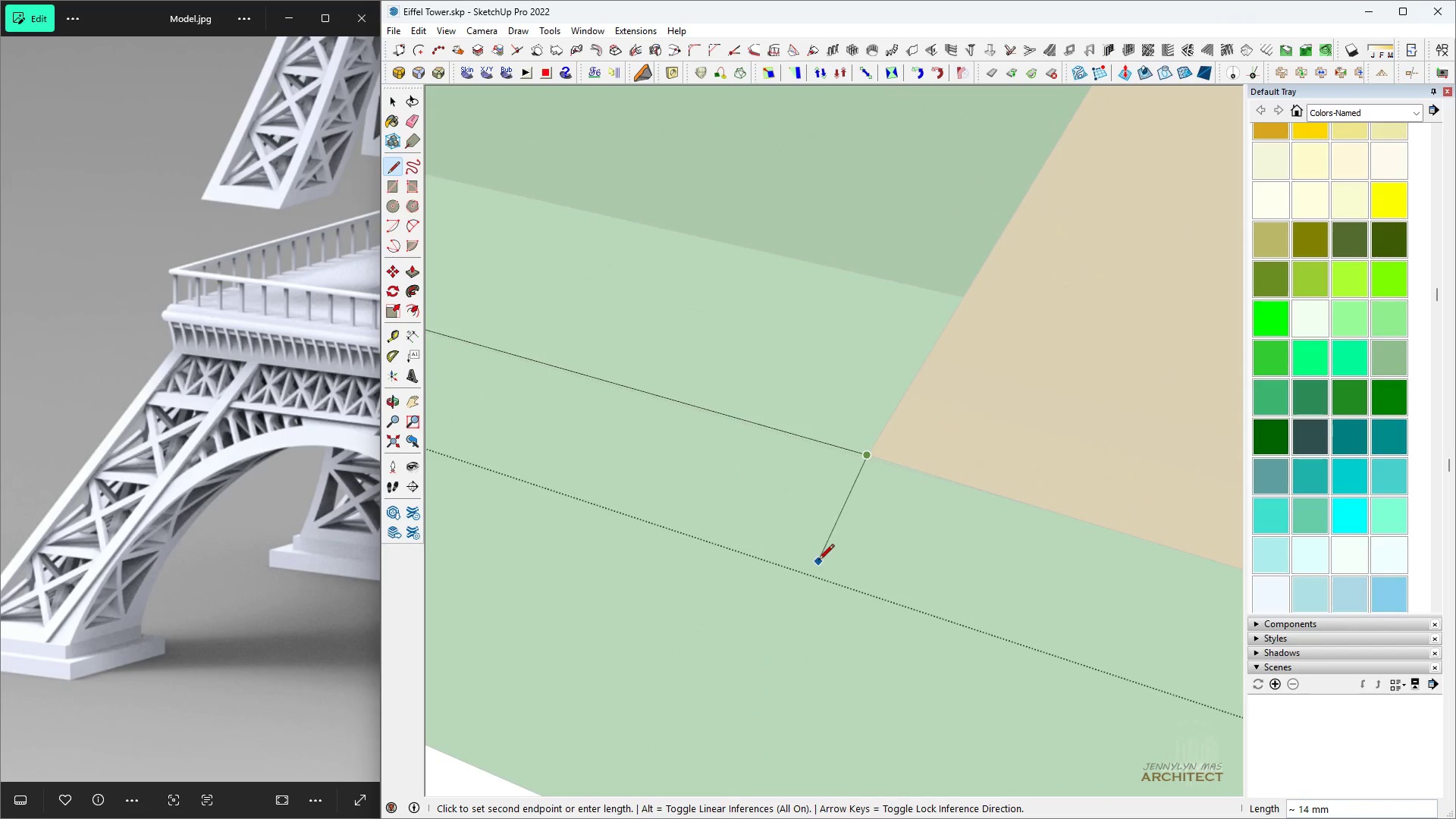 
scroll: coordinate [825, 554], scroll_direction: down, amount: 15.0
 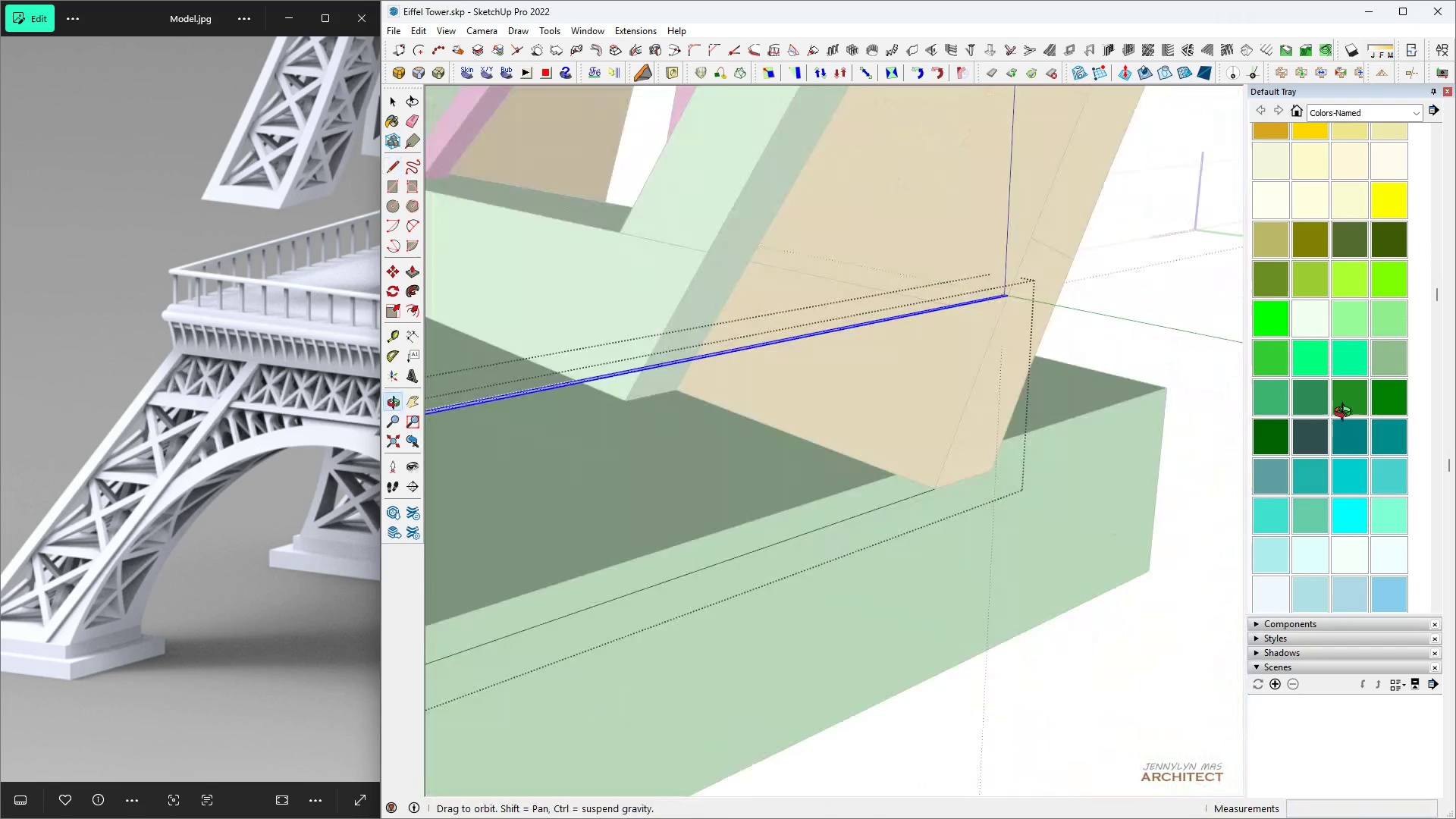 
scroll: coordinate [1314, 438], scroll_direction: up, amount: 1.0
 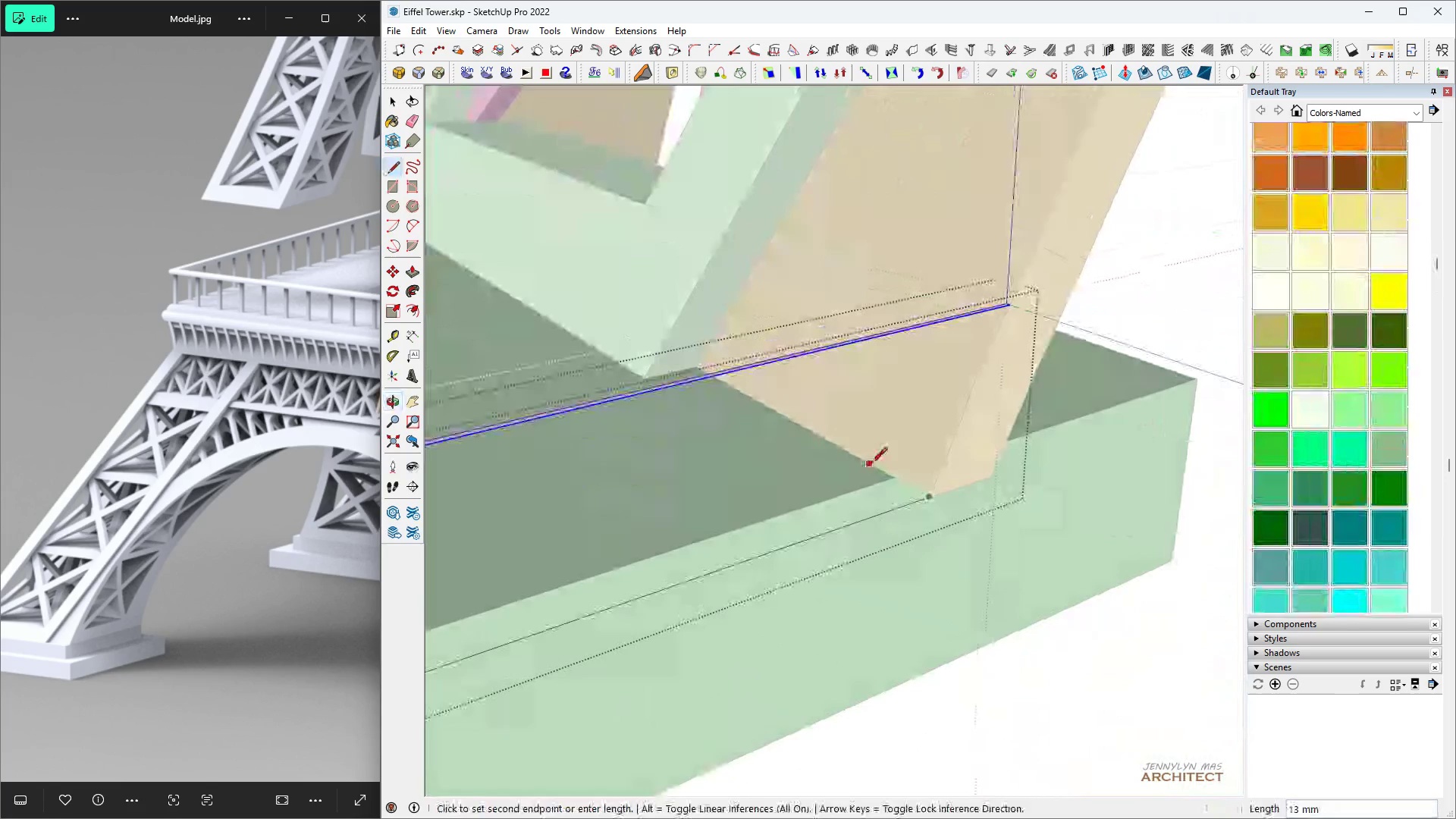 
key(Space)
 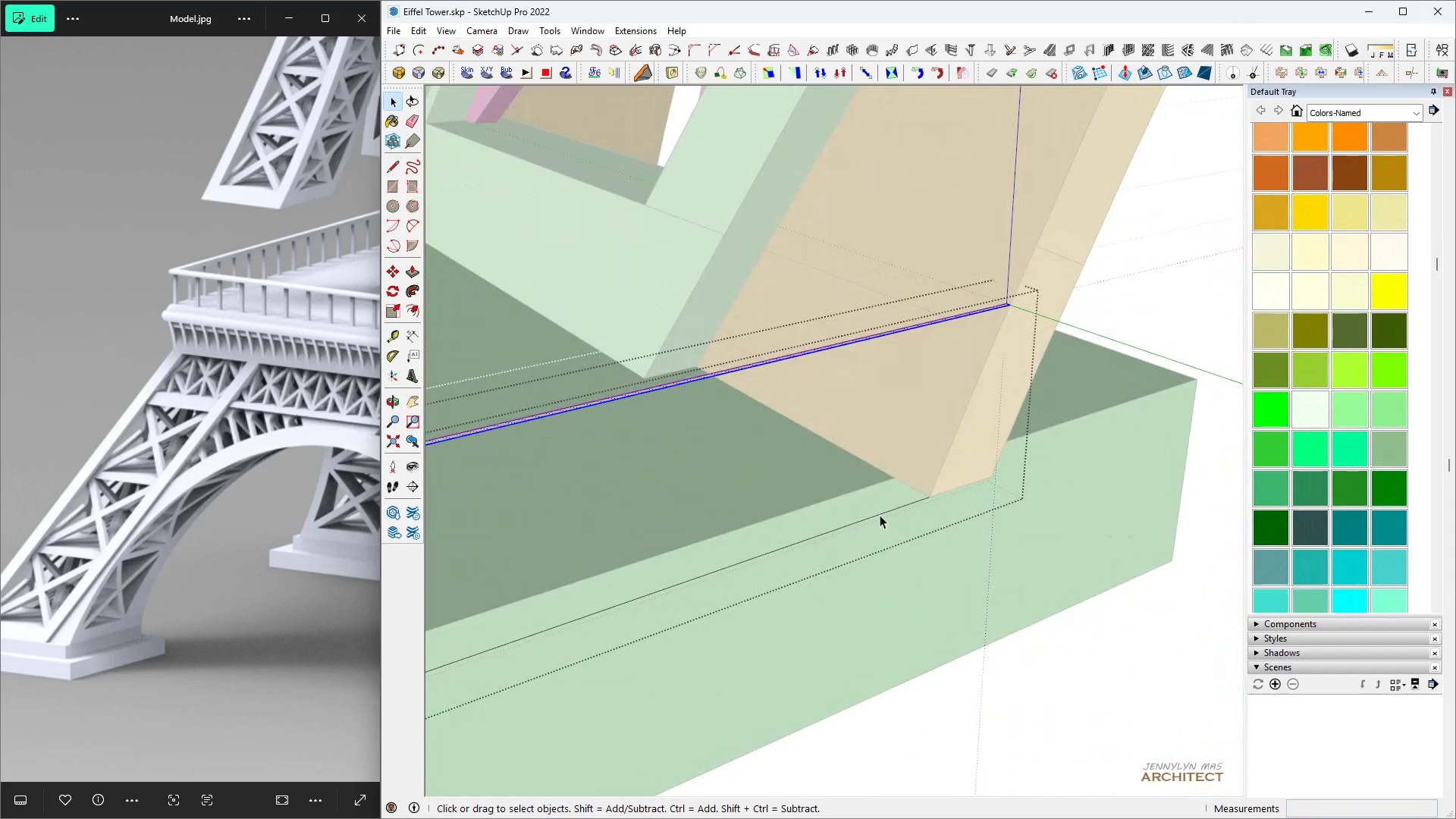 
double_click([880, 515])
 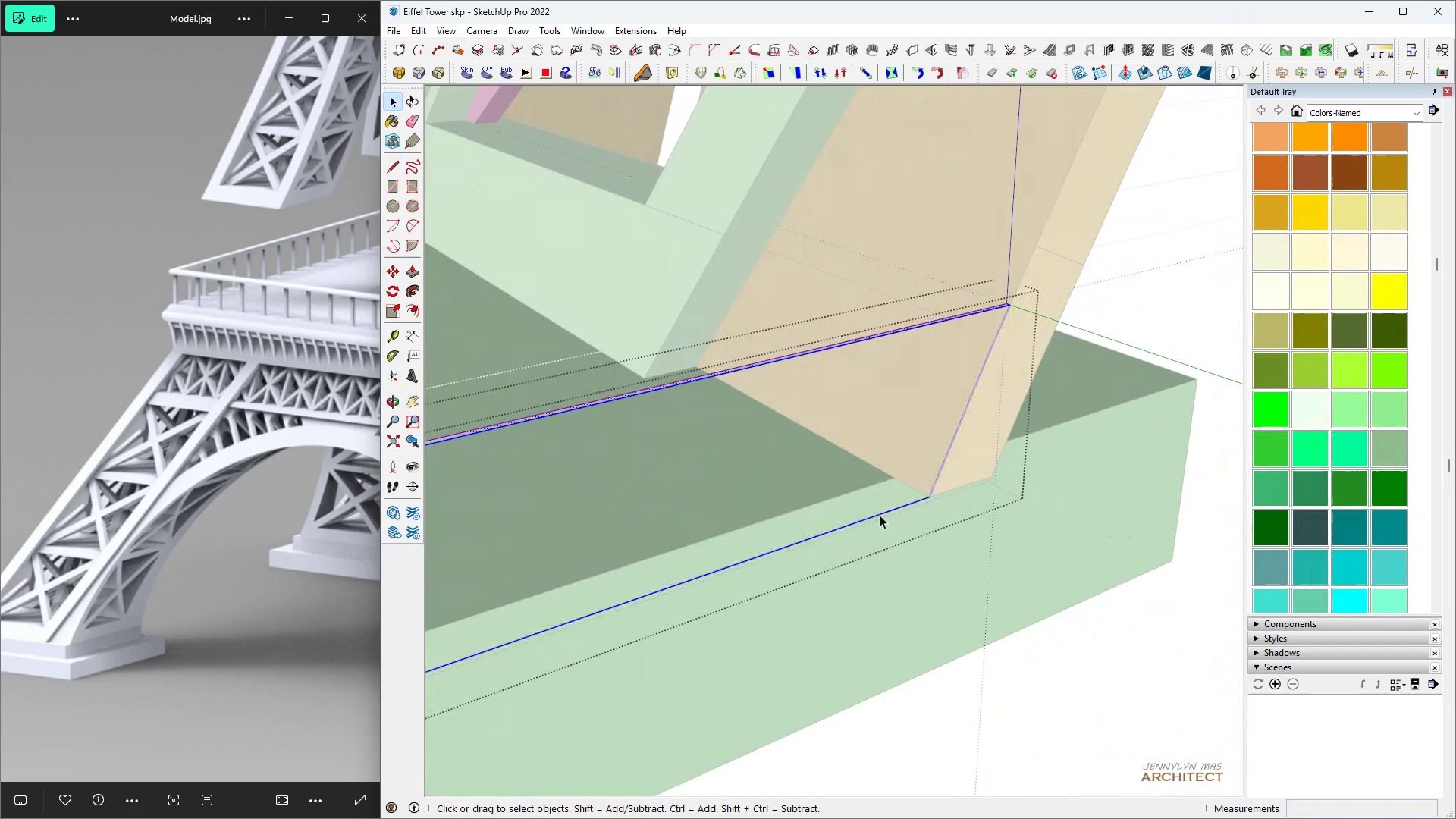 
triple_click([880, 515])
 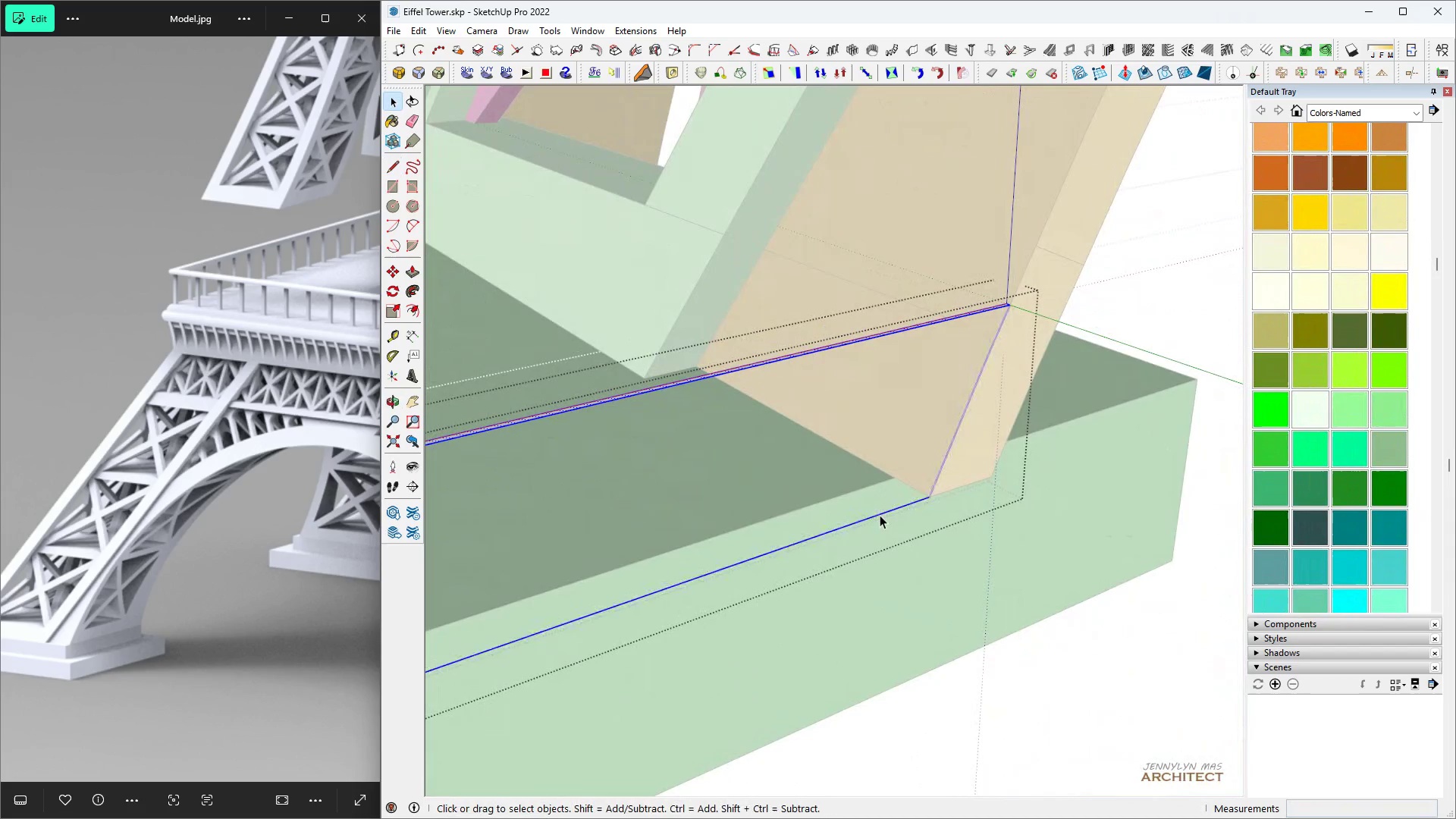 
triple_click([880, 515])
 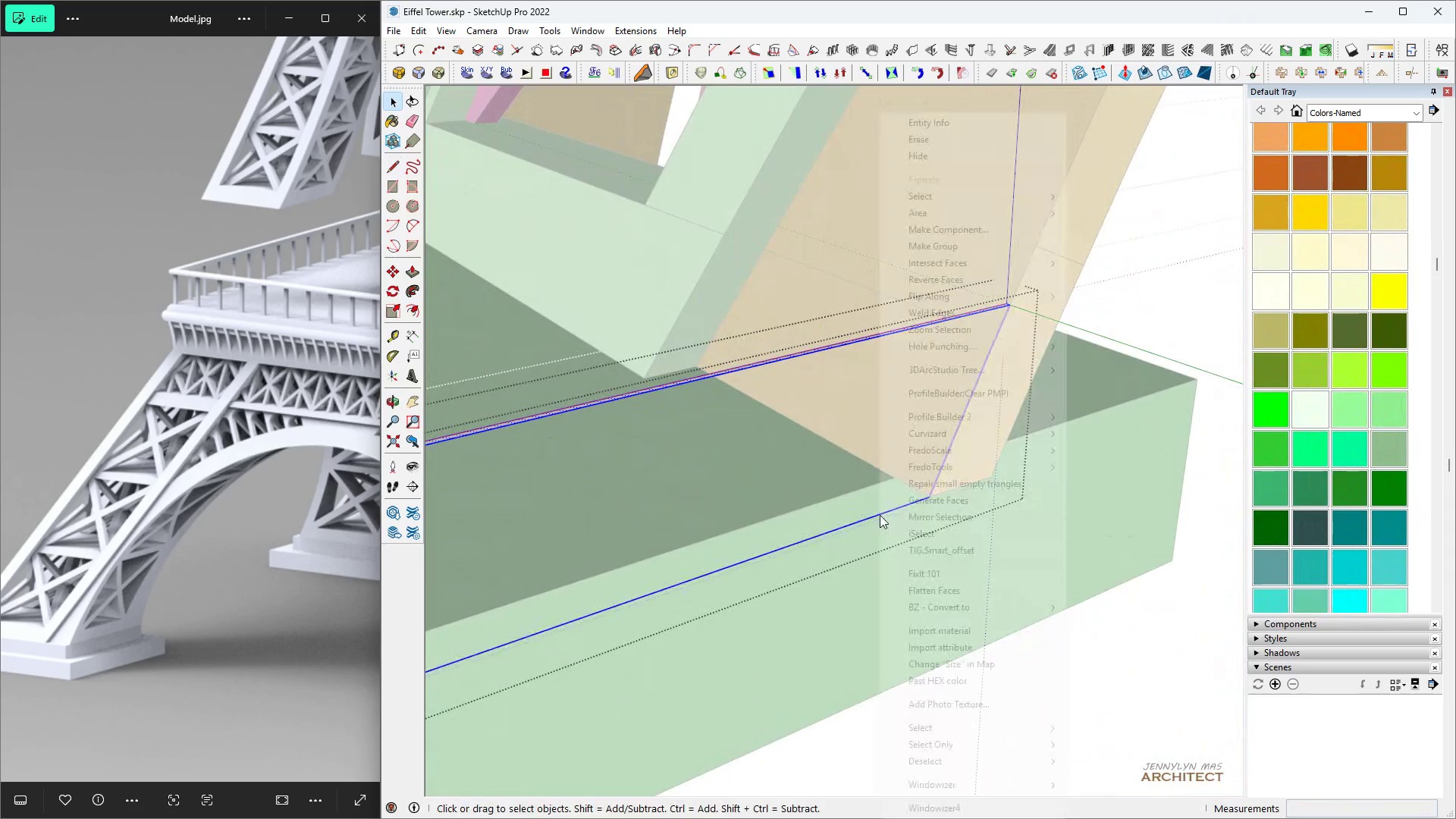 
right_click([880, 515])
 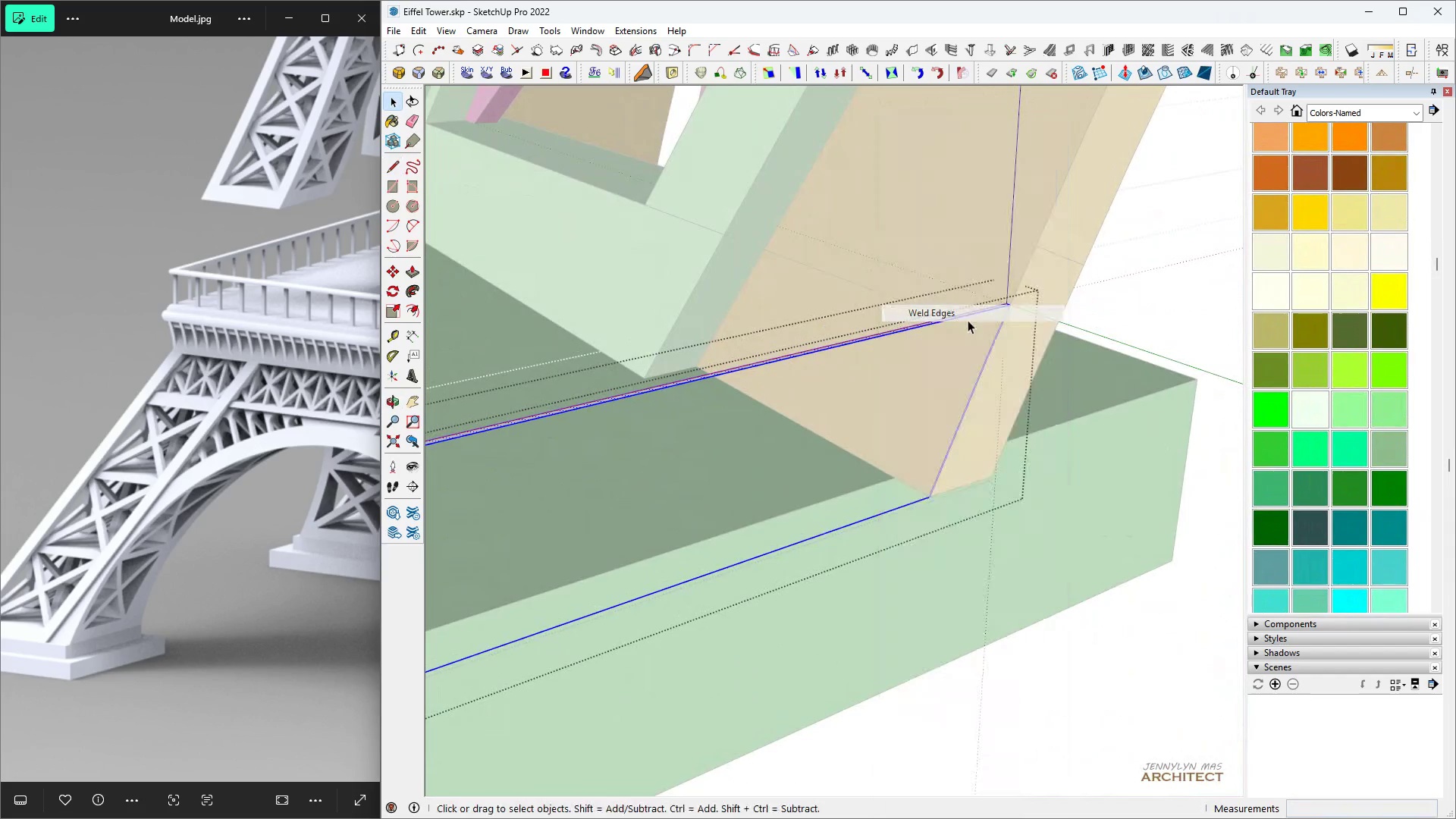 
key(Space)
 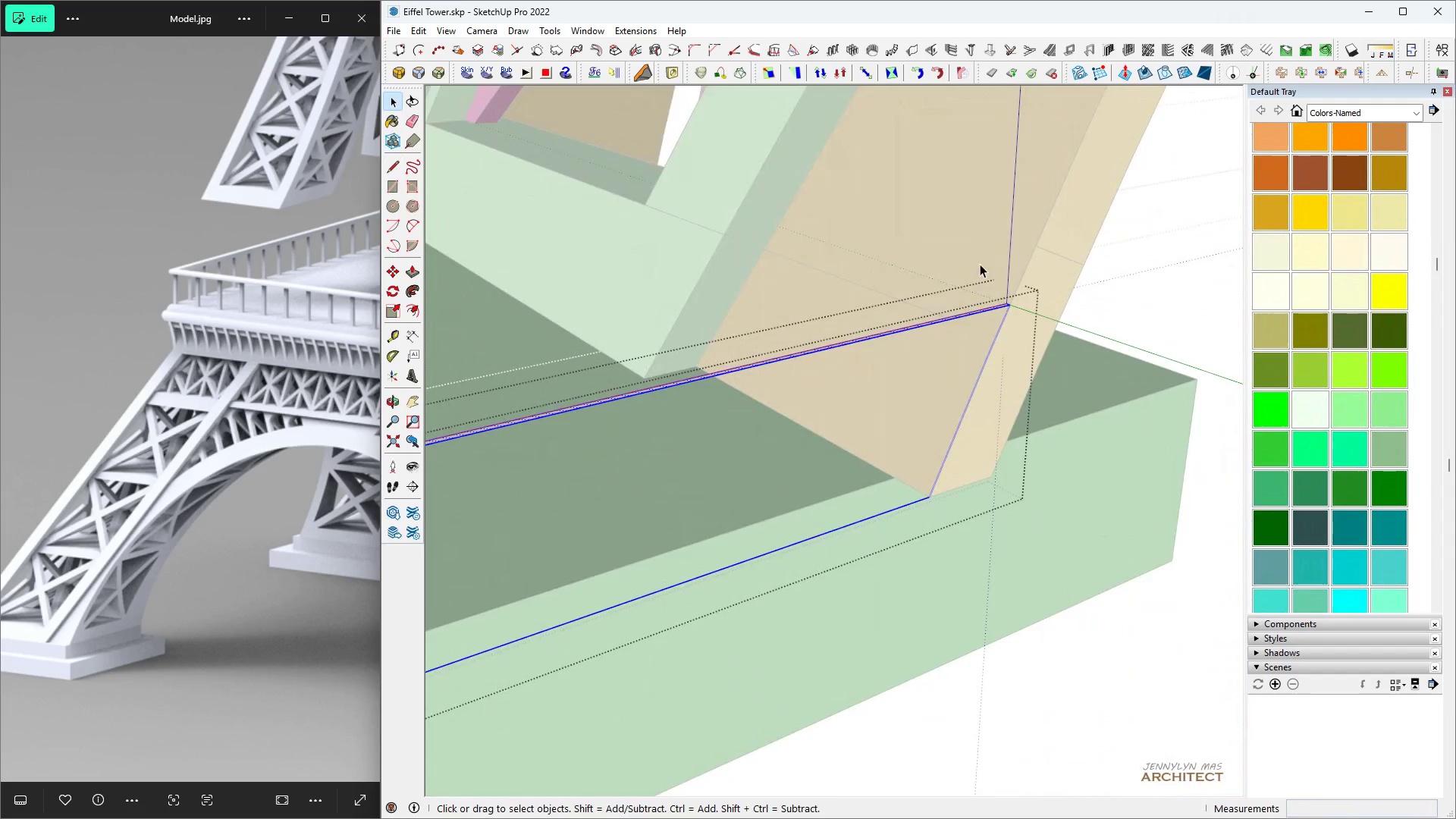 
scroll: coordinate [1028, 341], scroll_direction: up, amount: 15.0
 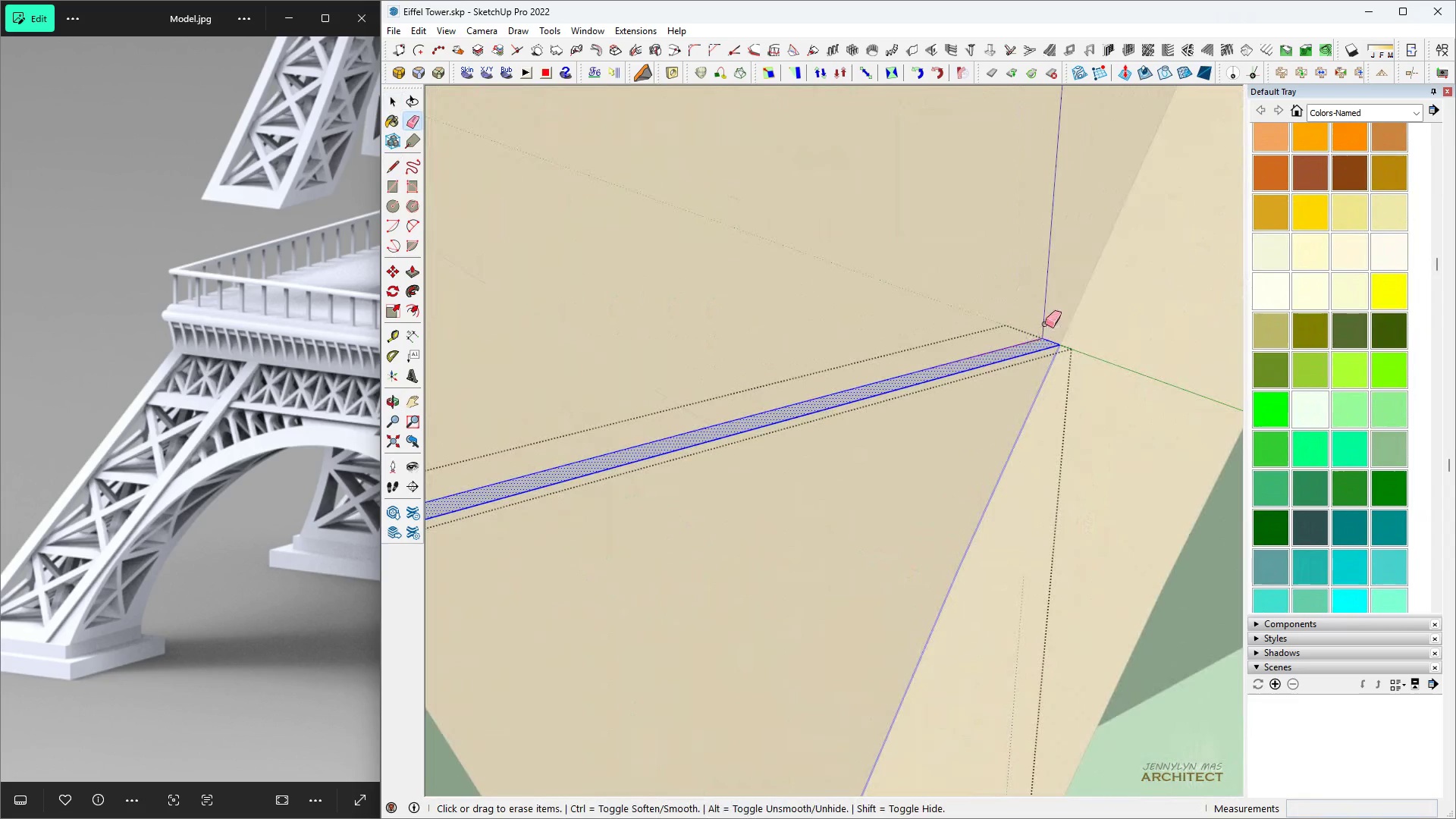 
key(E)
 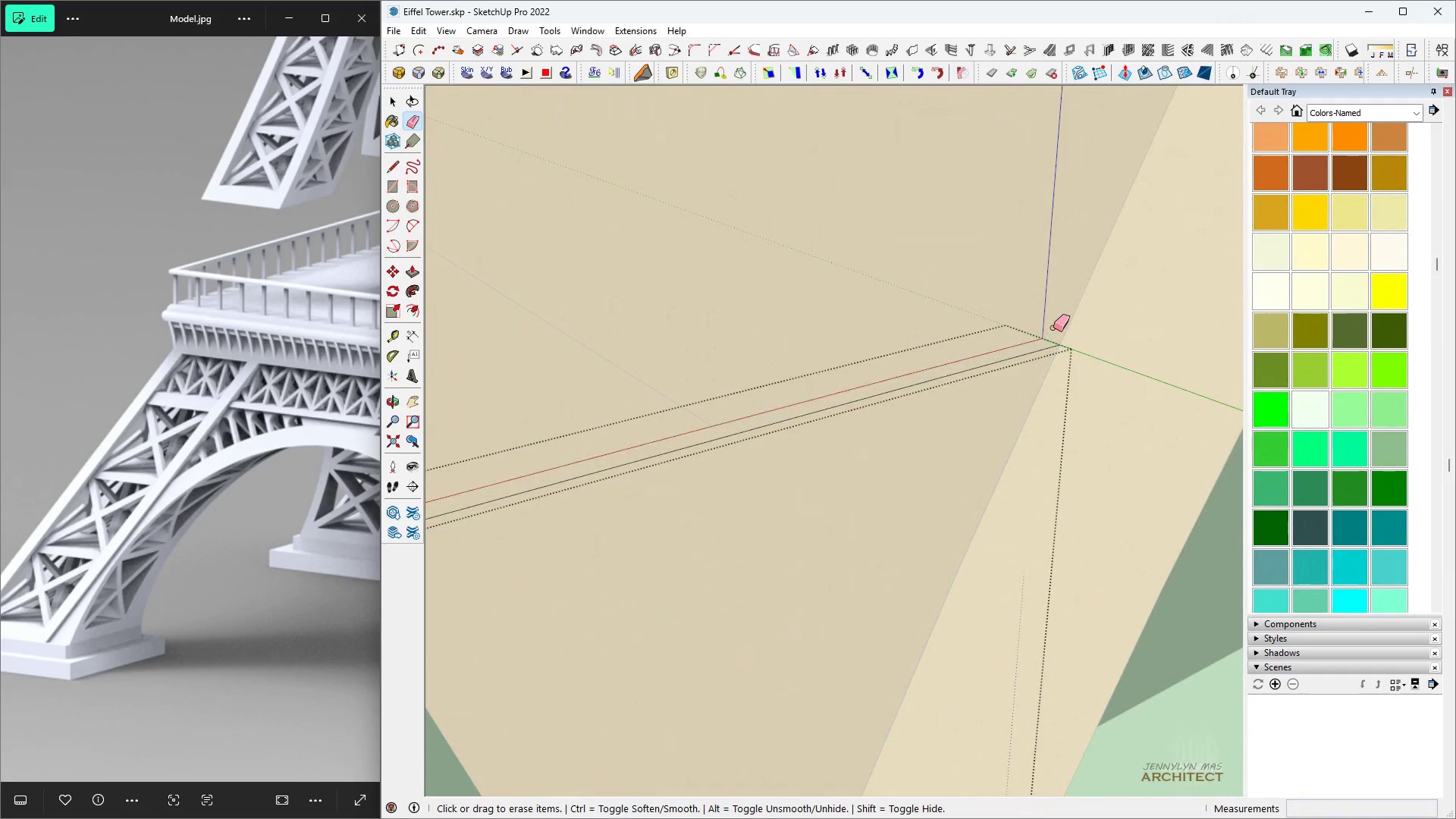 
scroll: coordinate [1037, 353], scroll_direction: down, amount: 32.0
 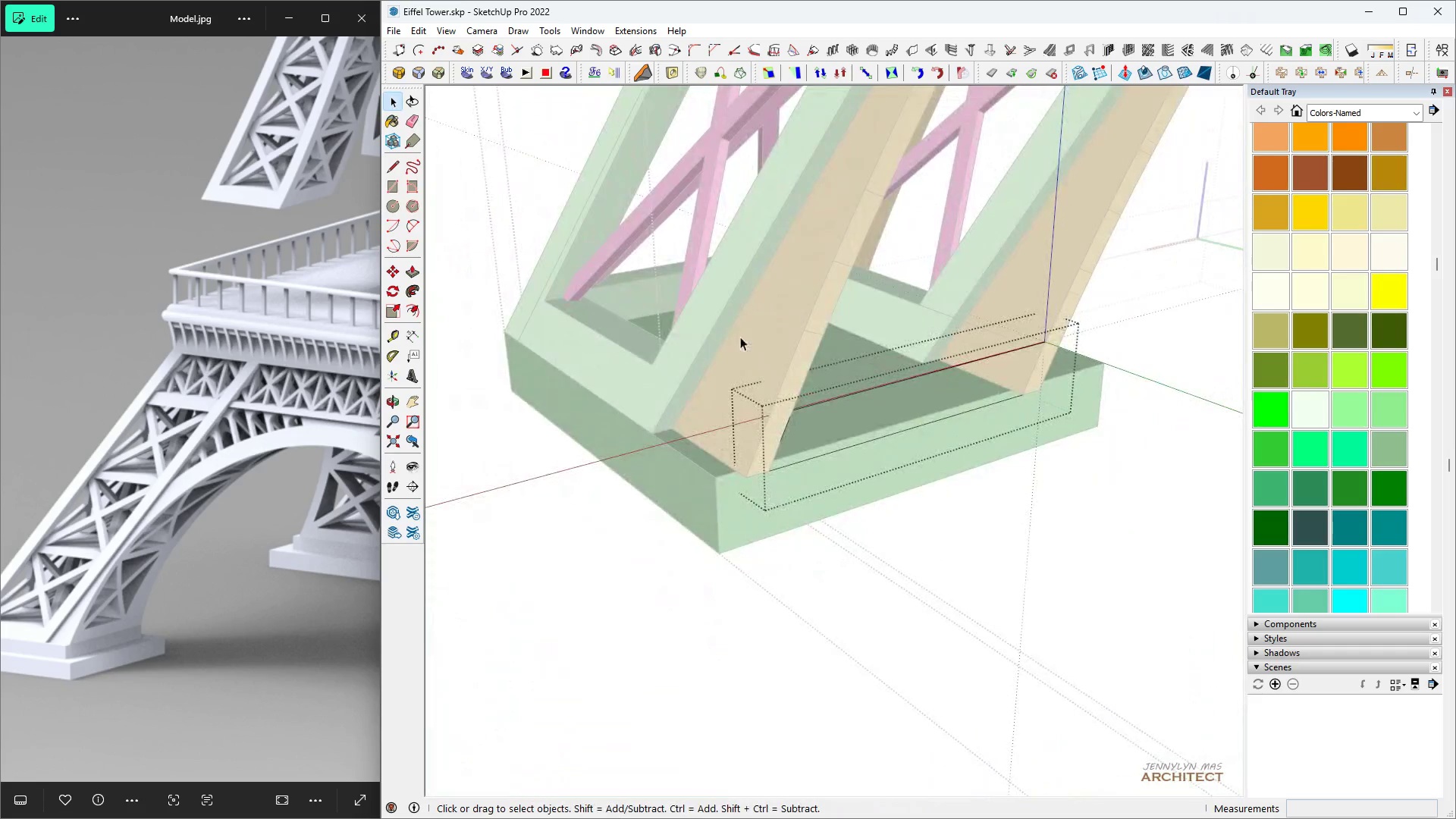 
key(Space)
 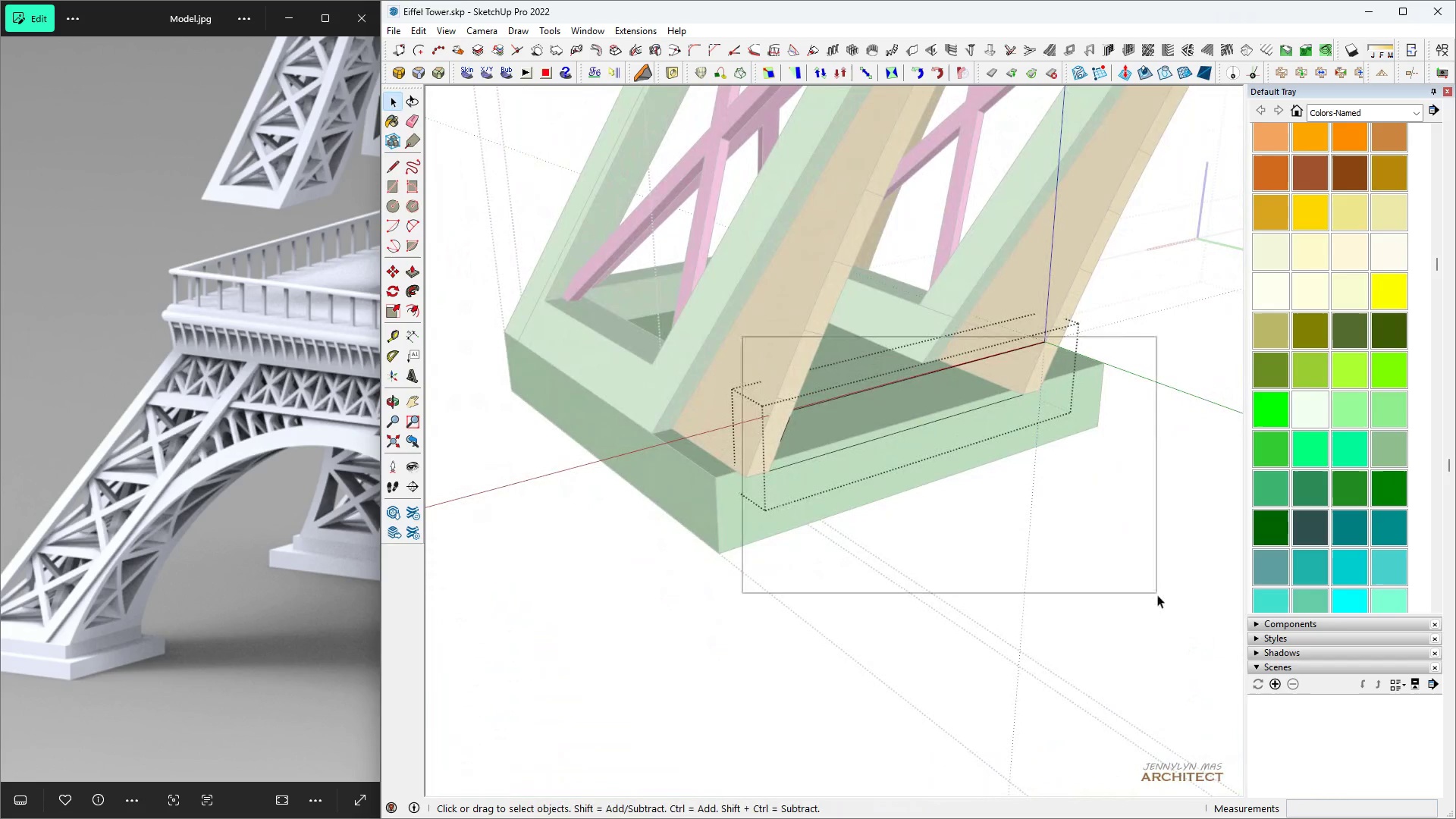 
scroll: coordinate [632, 680], scroll_direction: down, amount: 40.0
 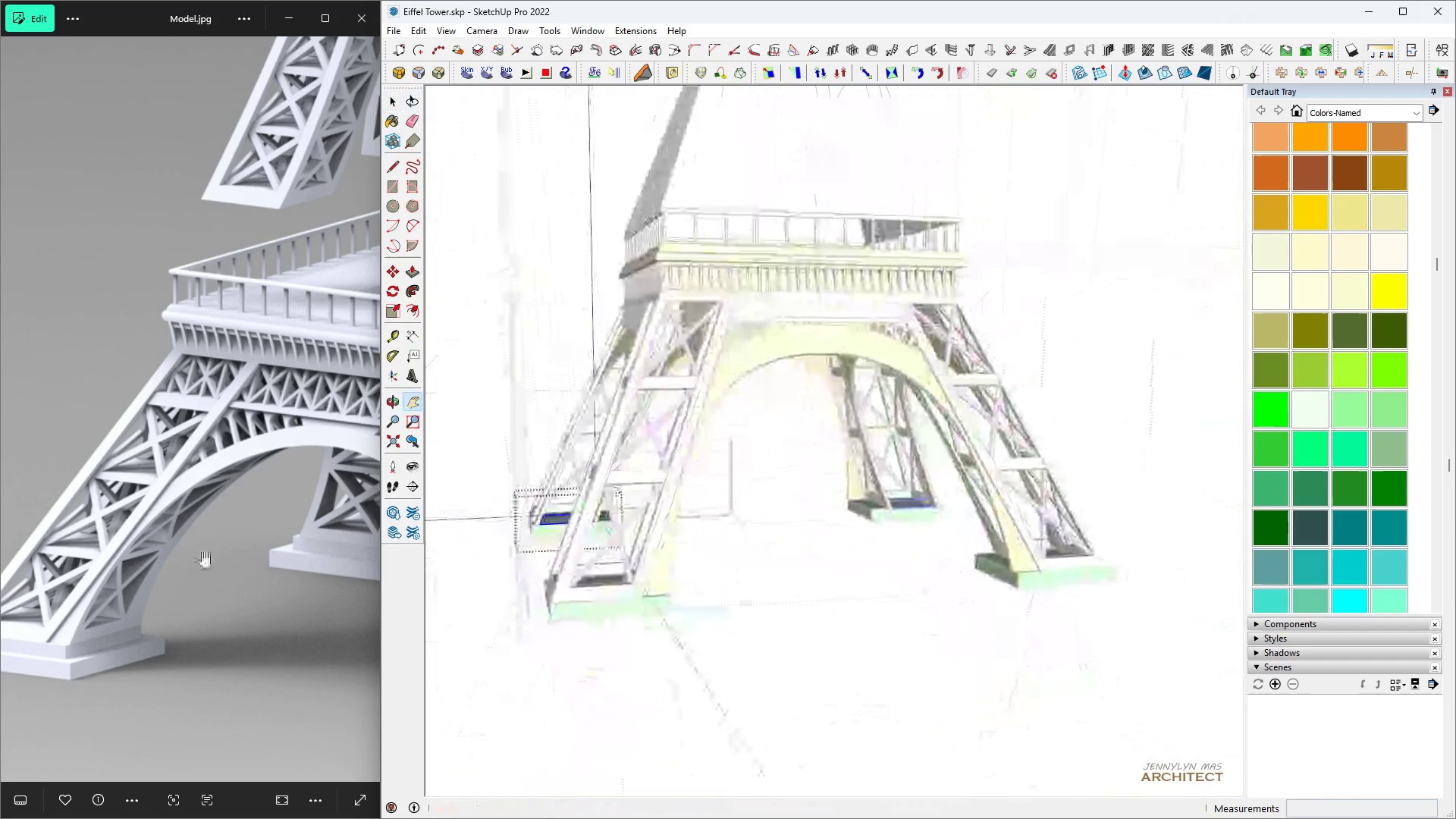 
type( hhhhh)
 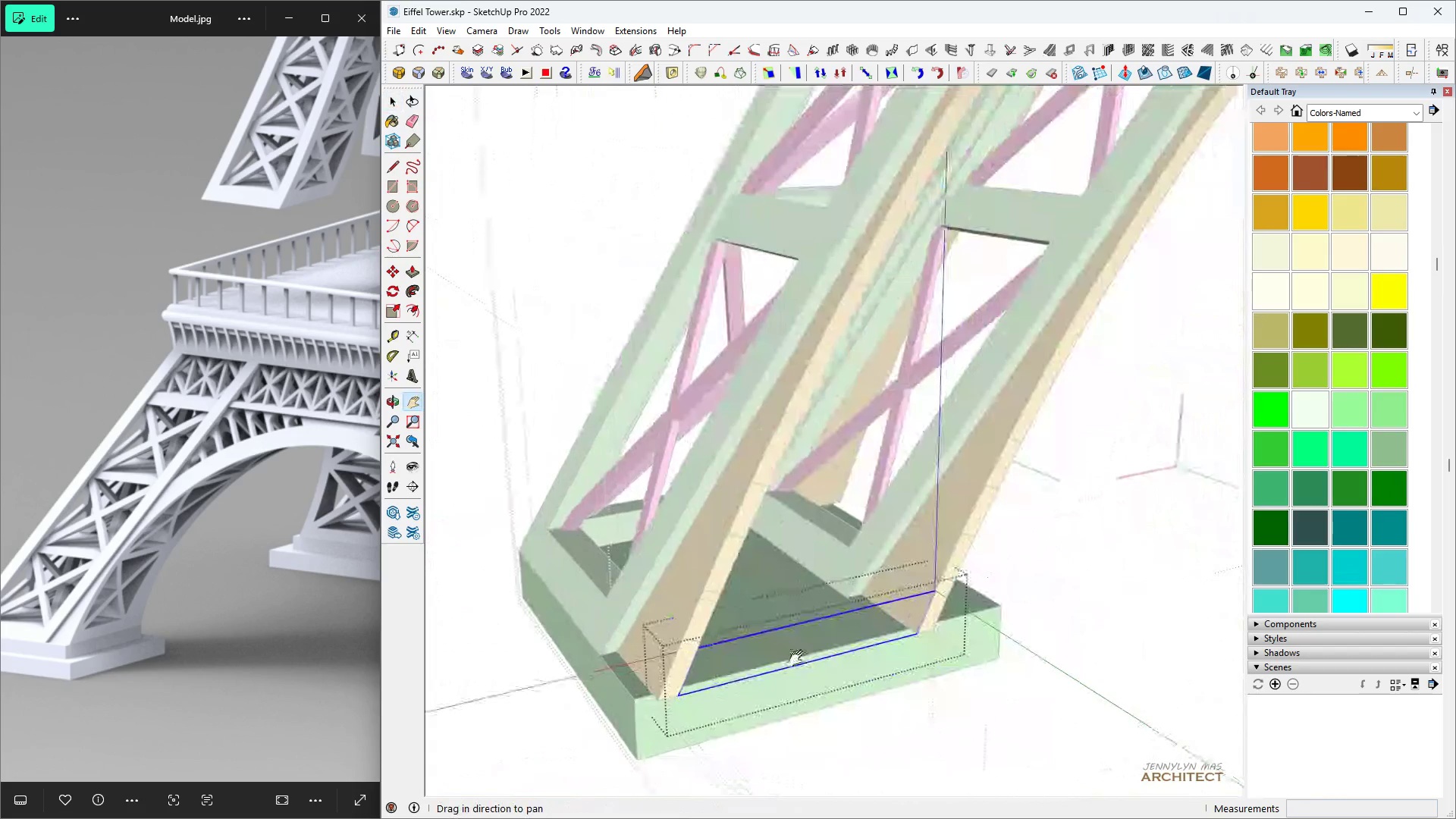 
scroll: coordinate [767, 609], scroll_direction: up, amount: 21.0
 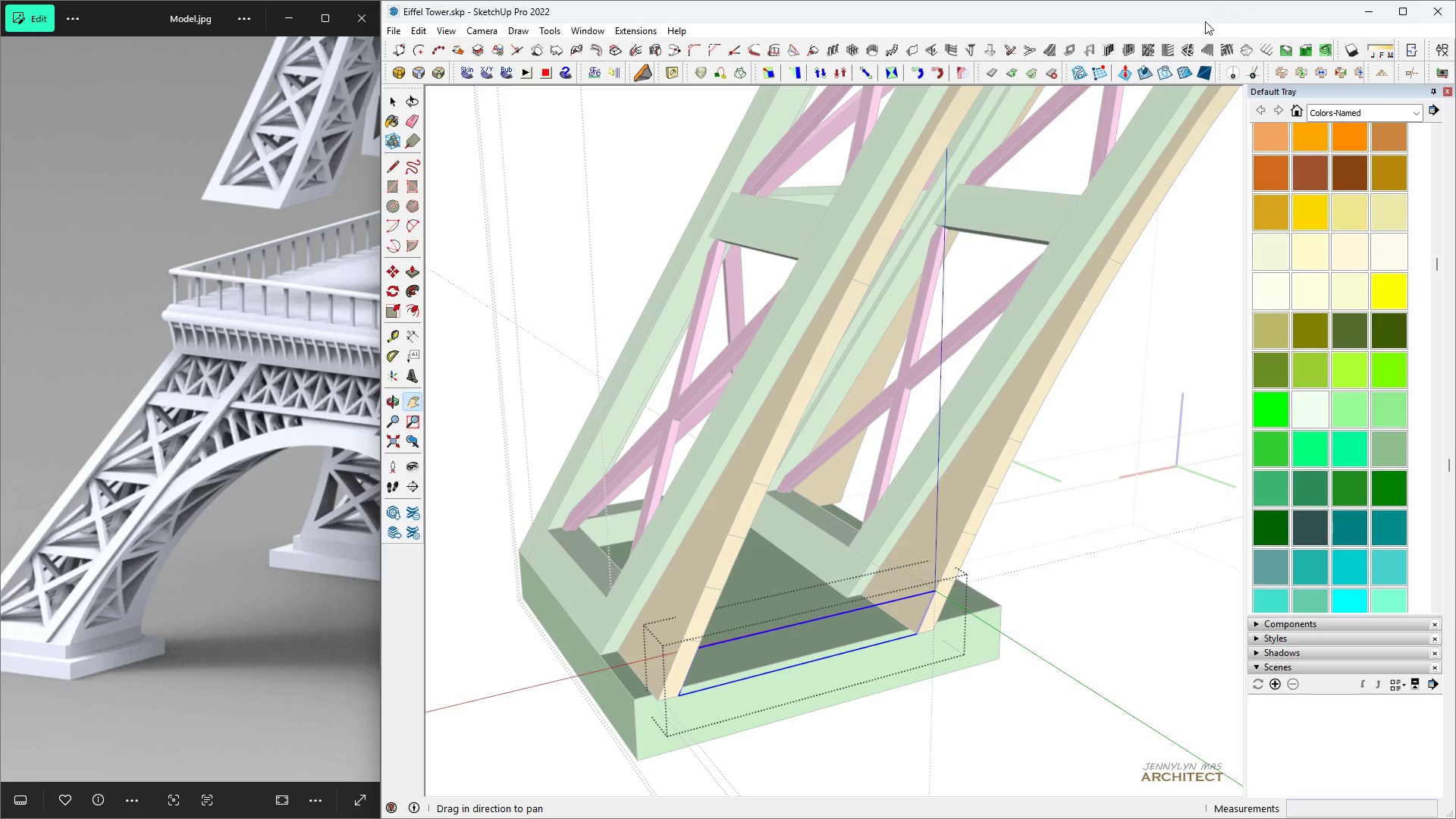 
left_click([1081, 69])
 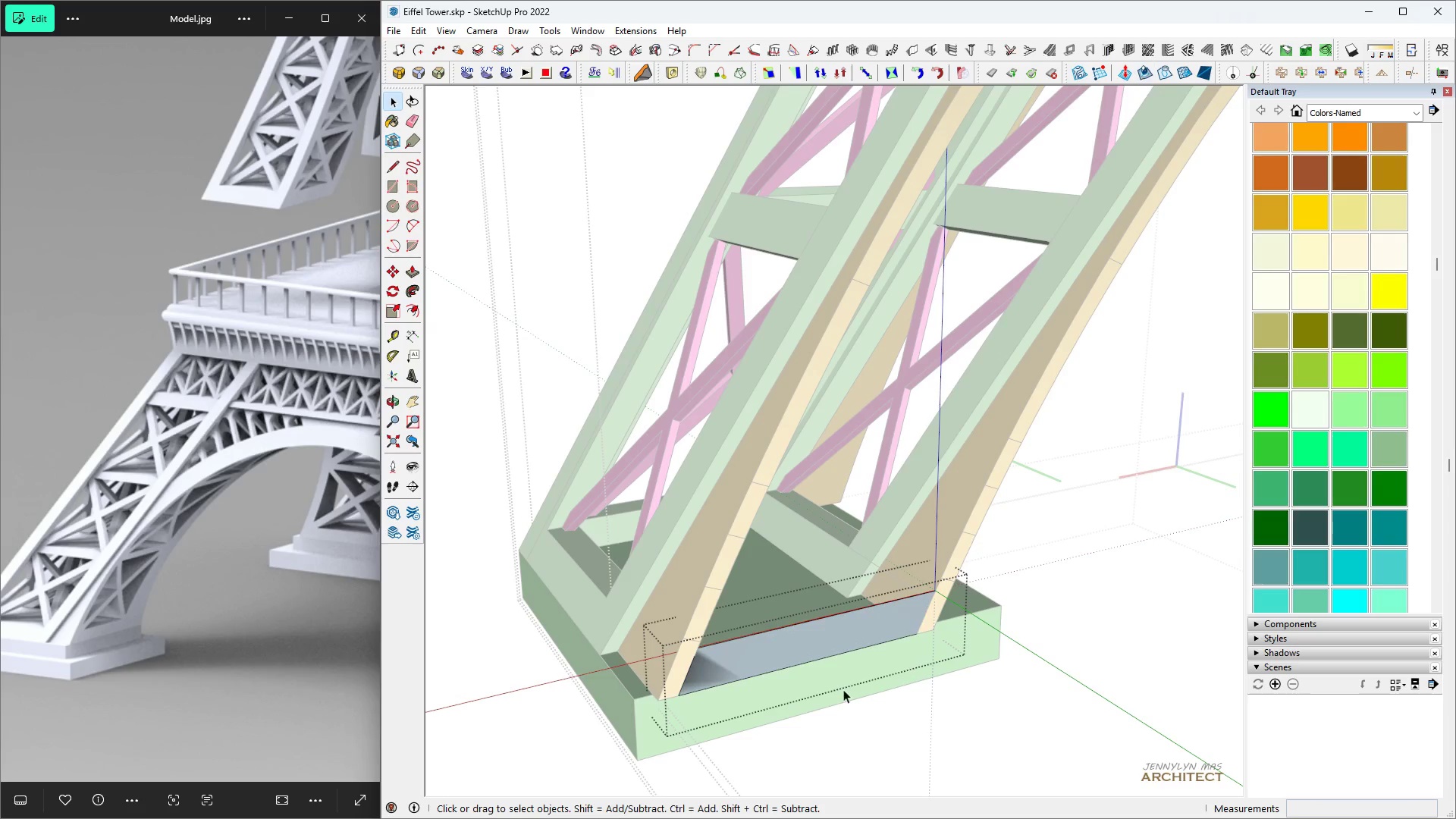 
scroll: coordinate [812, 661], scroll_direction: up, amount: 3.0
 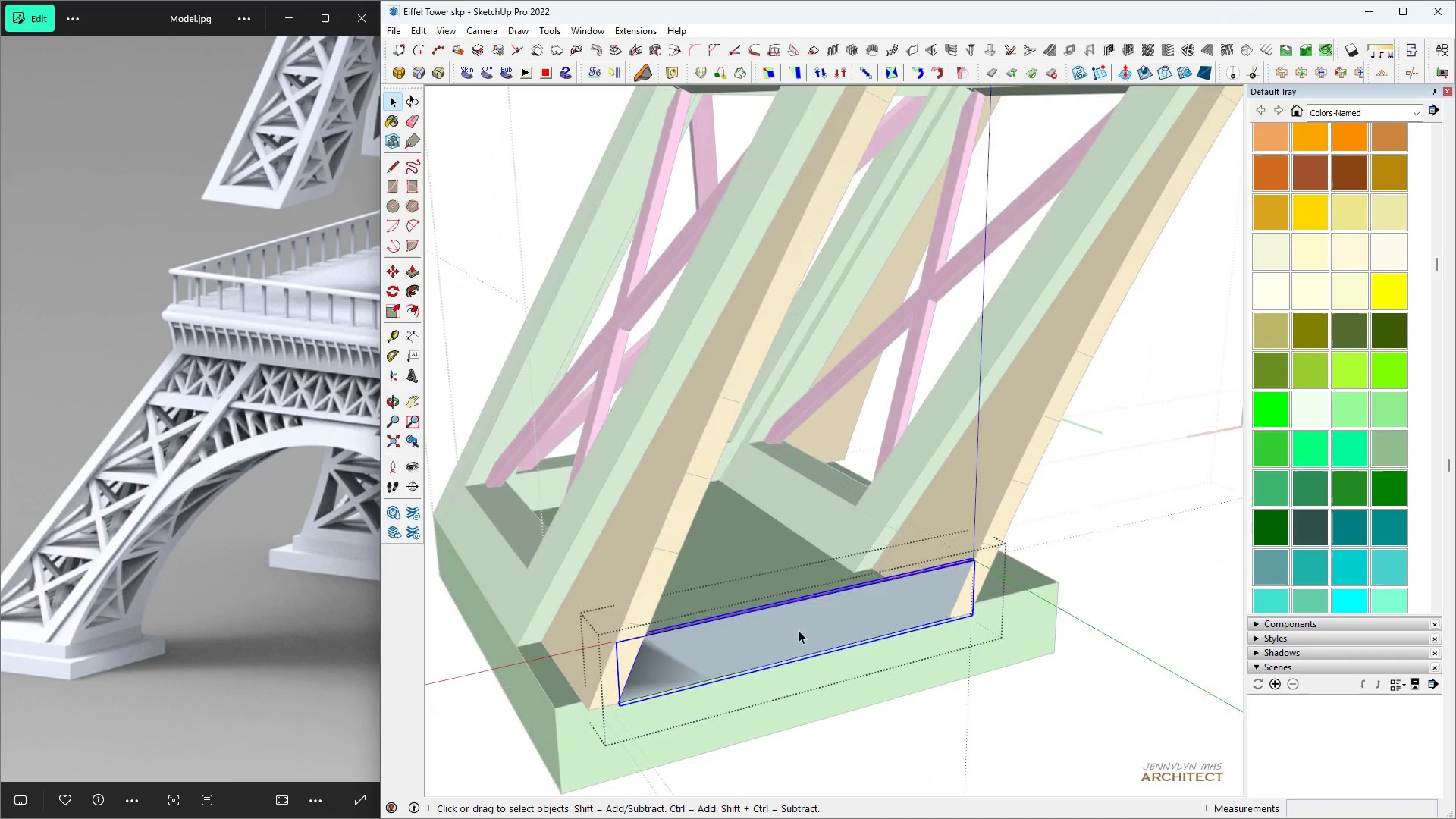 
left_click([798, 629])
 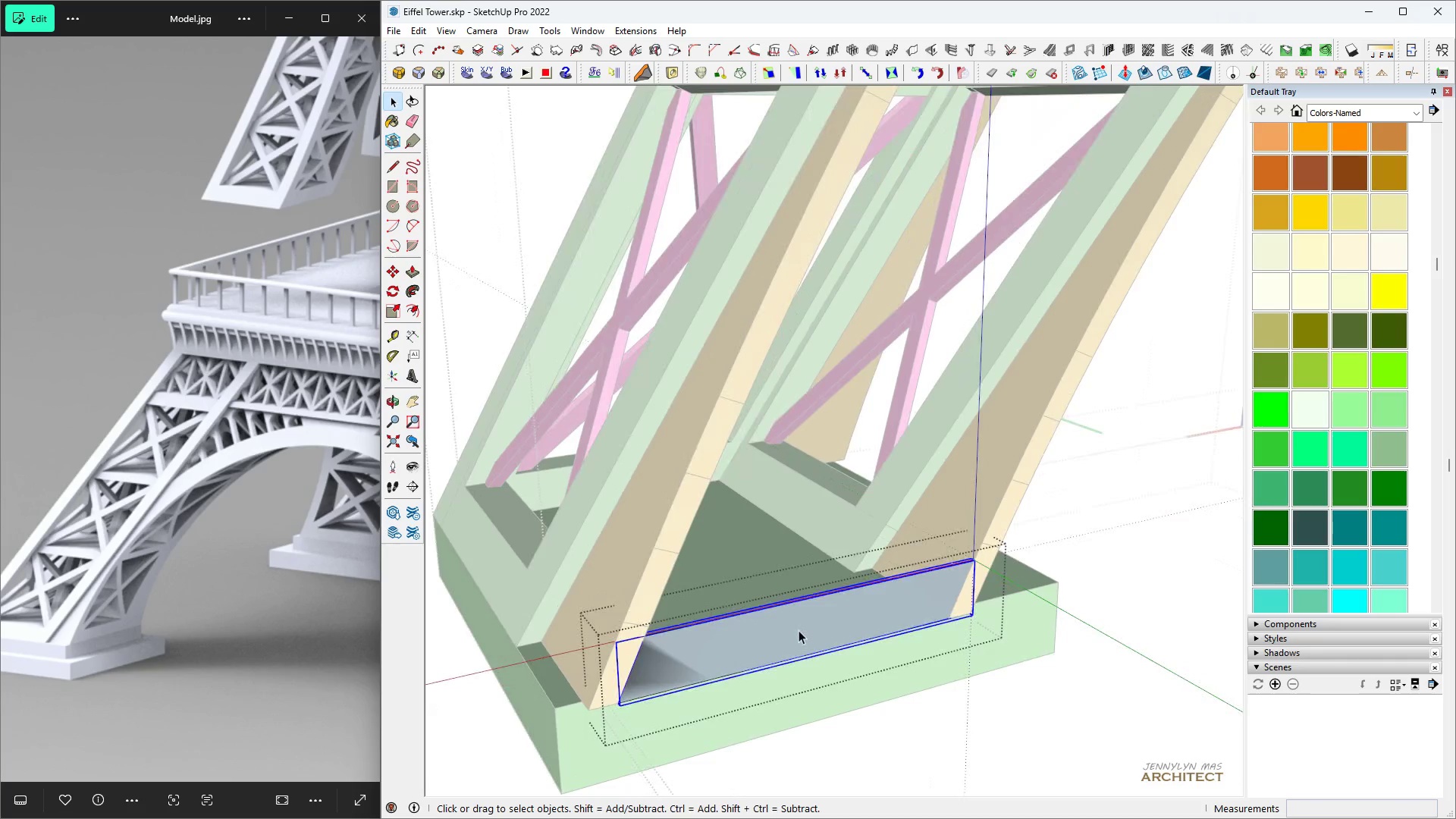 
key(Space)
 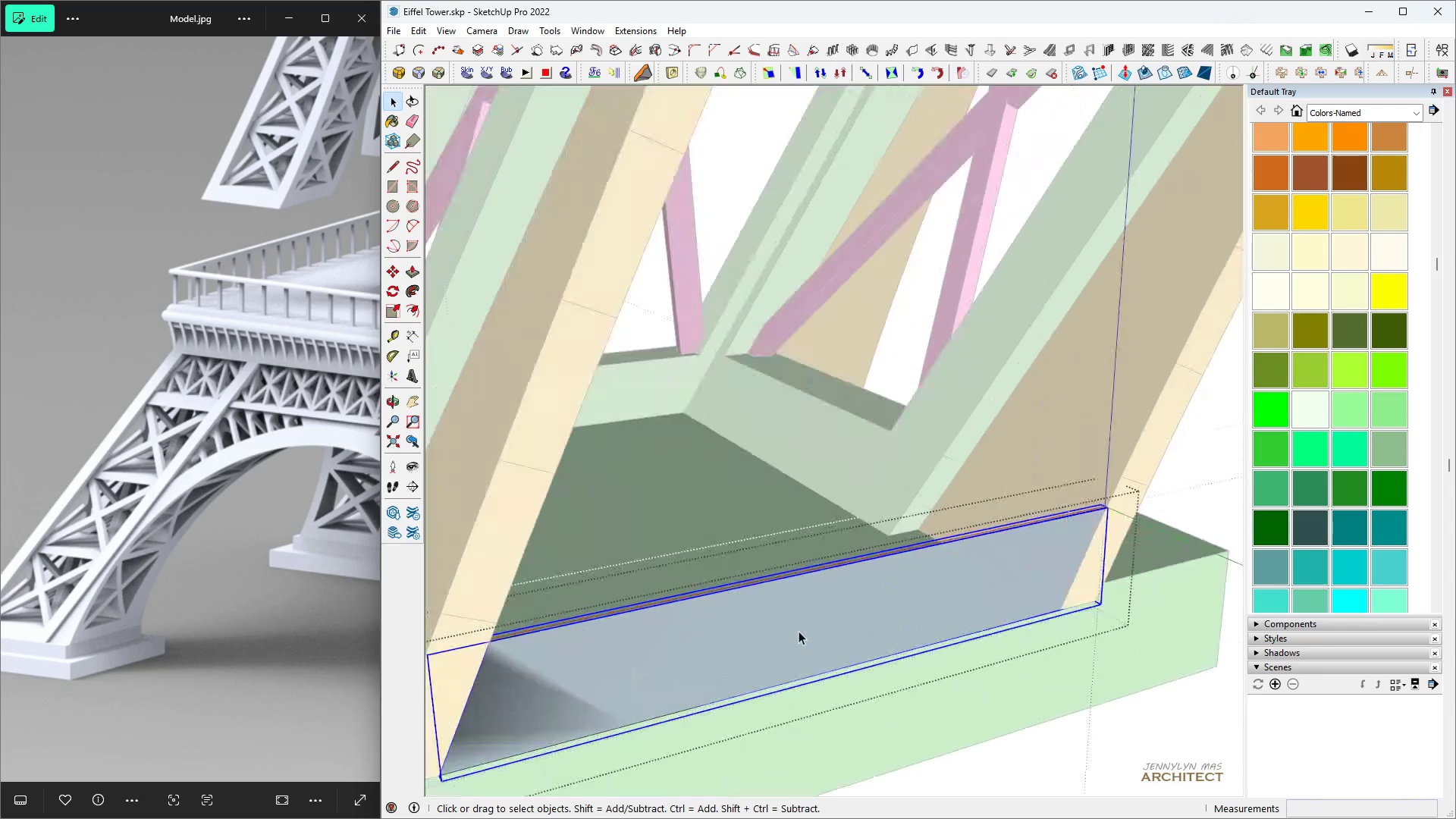 
scroll: coordinate [799, 631], scroll_direction: up, amount: 6.0
 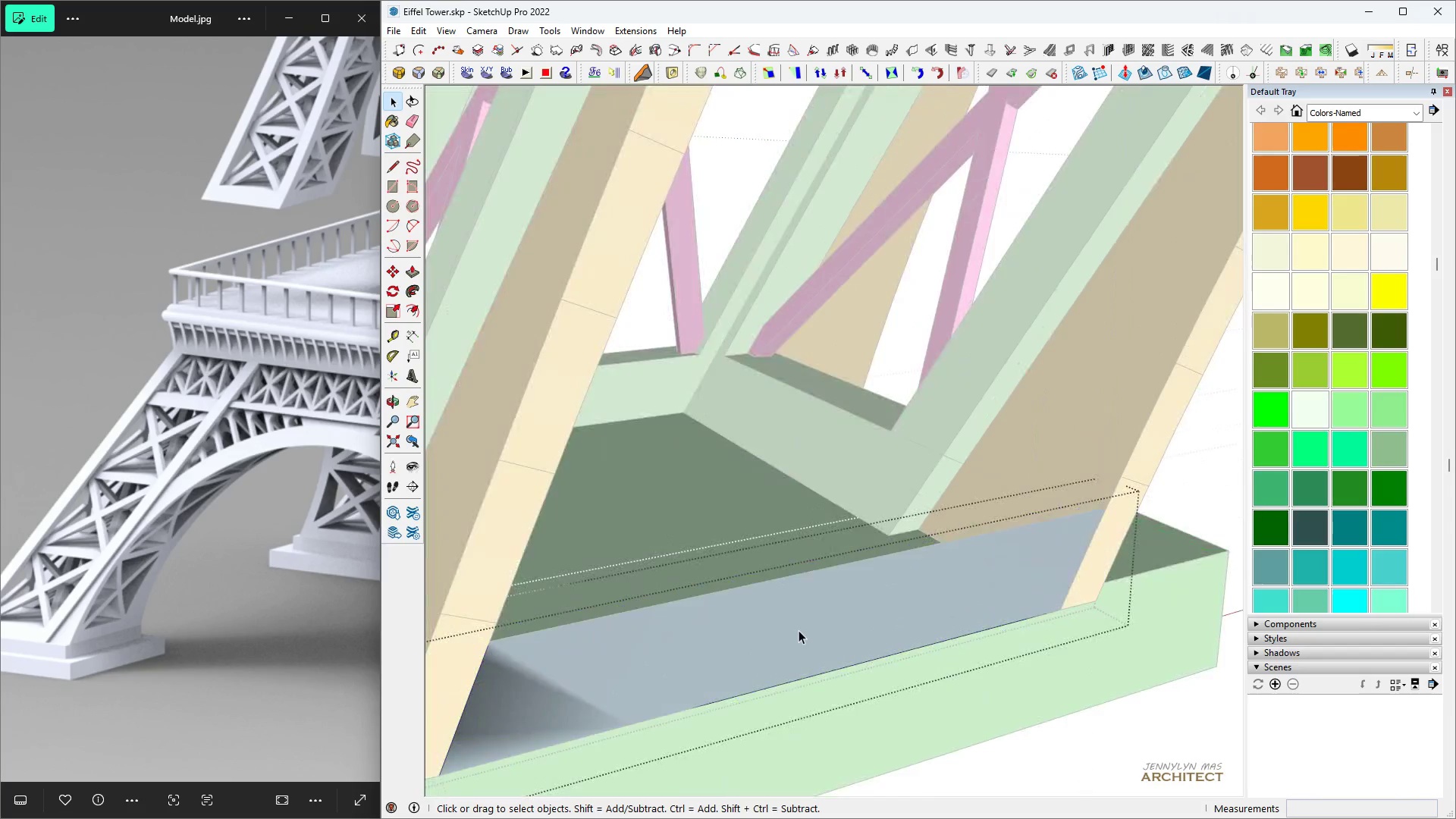 
double_click([799, 630])
 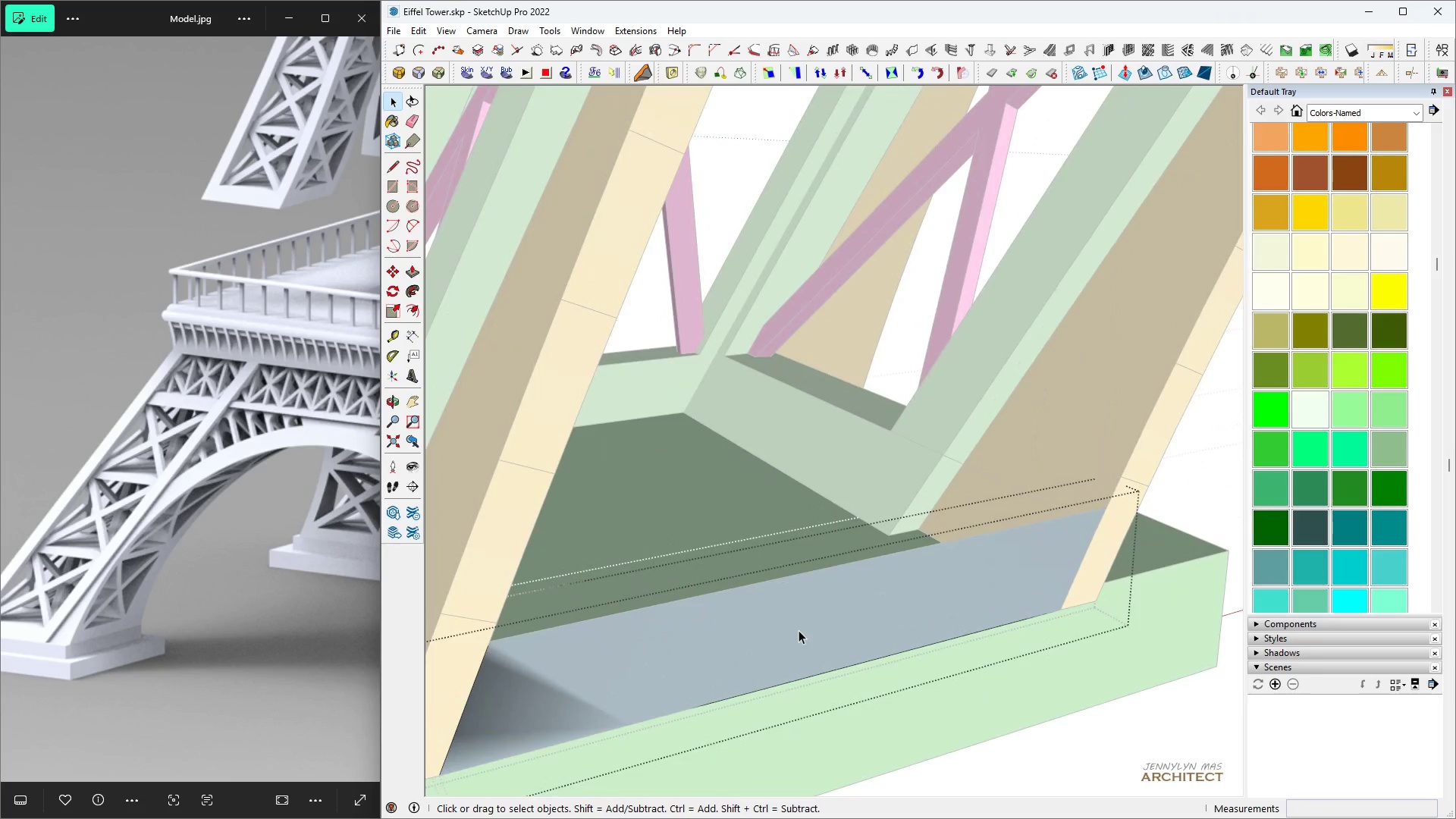 
left_click([799, 630])
 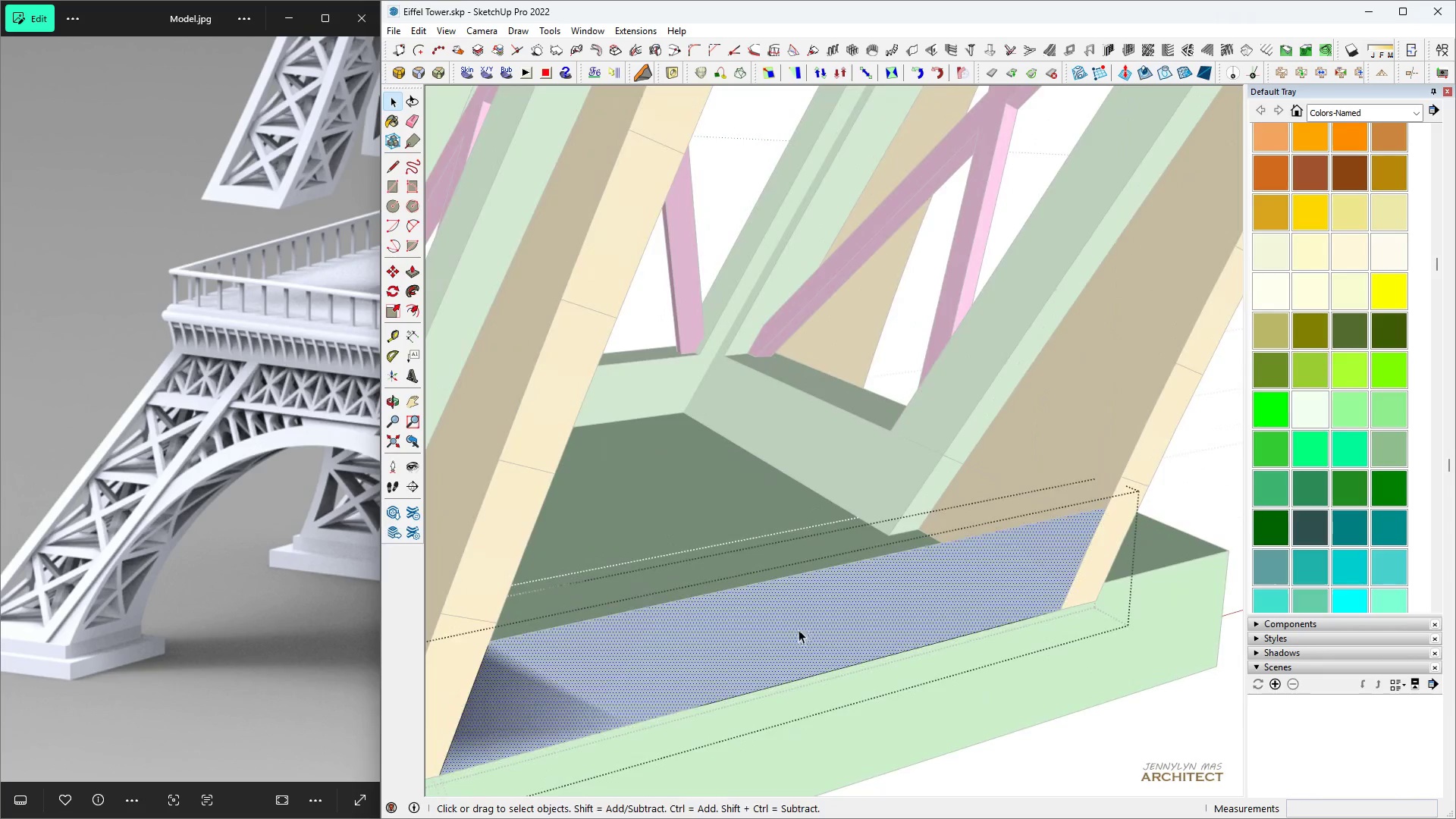 
scroll: coordinate [799, 629], scroll_direction: up, amount: 1.0
 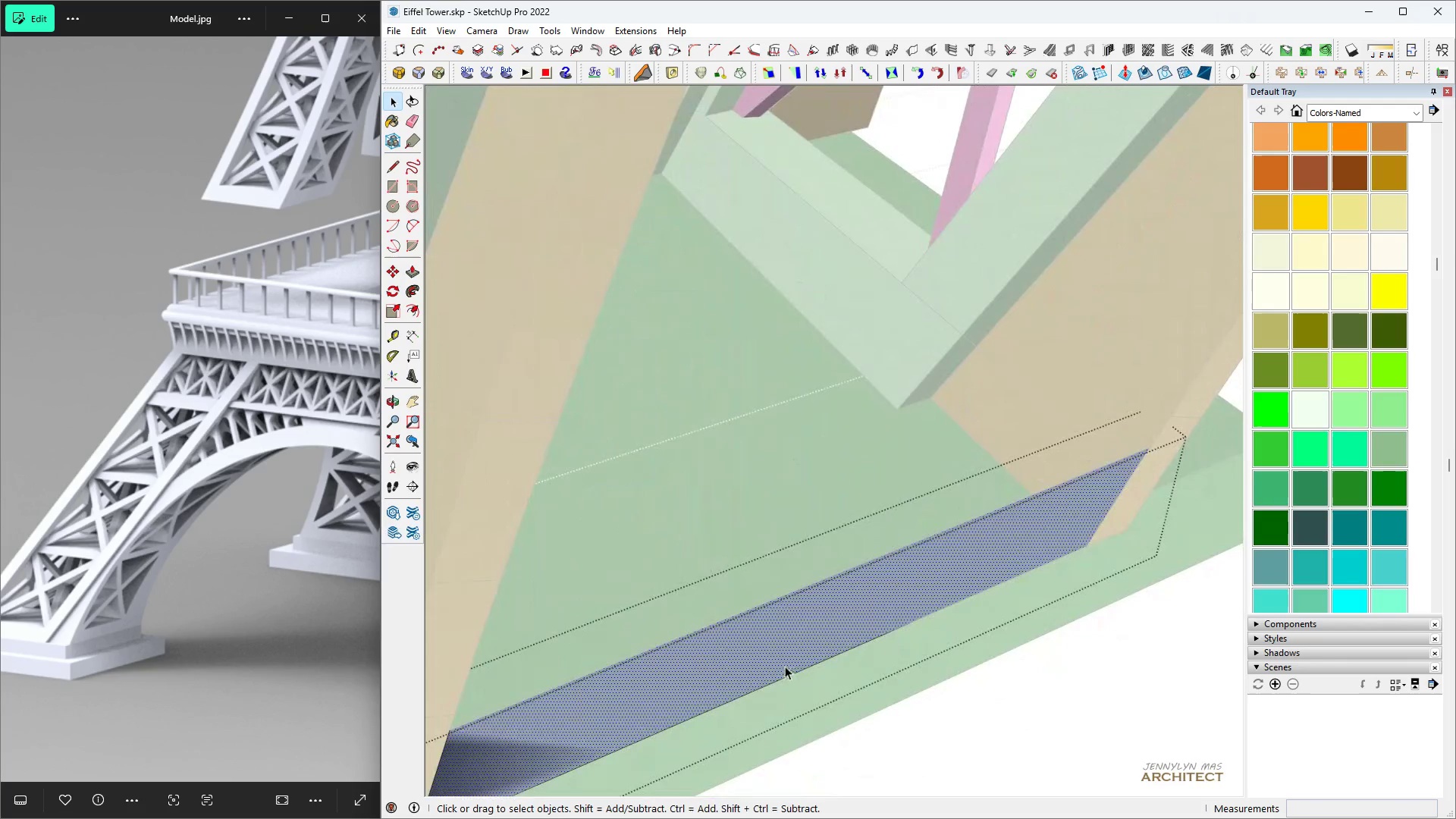 
scroll: coordinate [784, 666], scroll_direction: down, amount: 3.0
 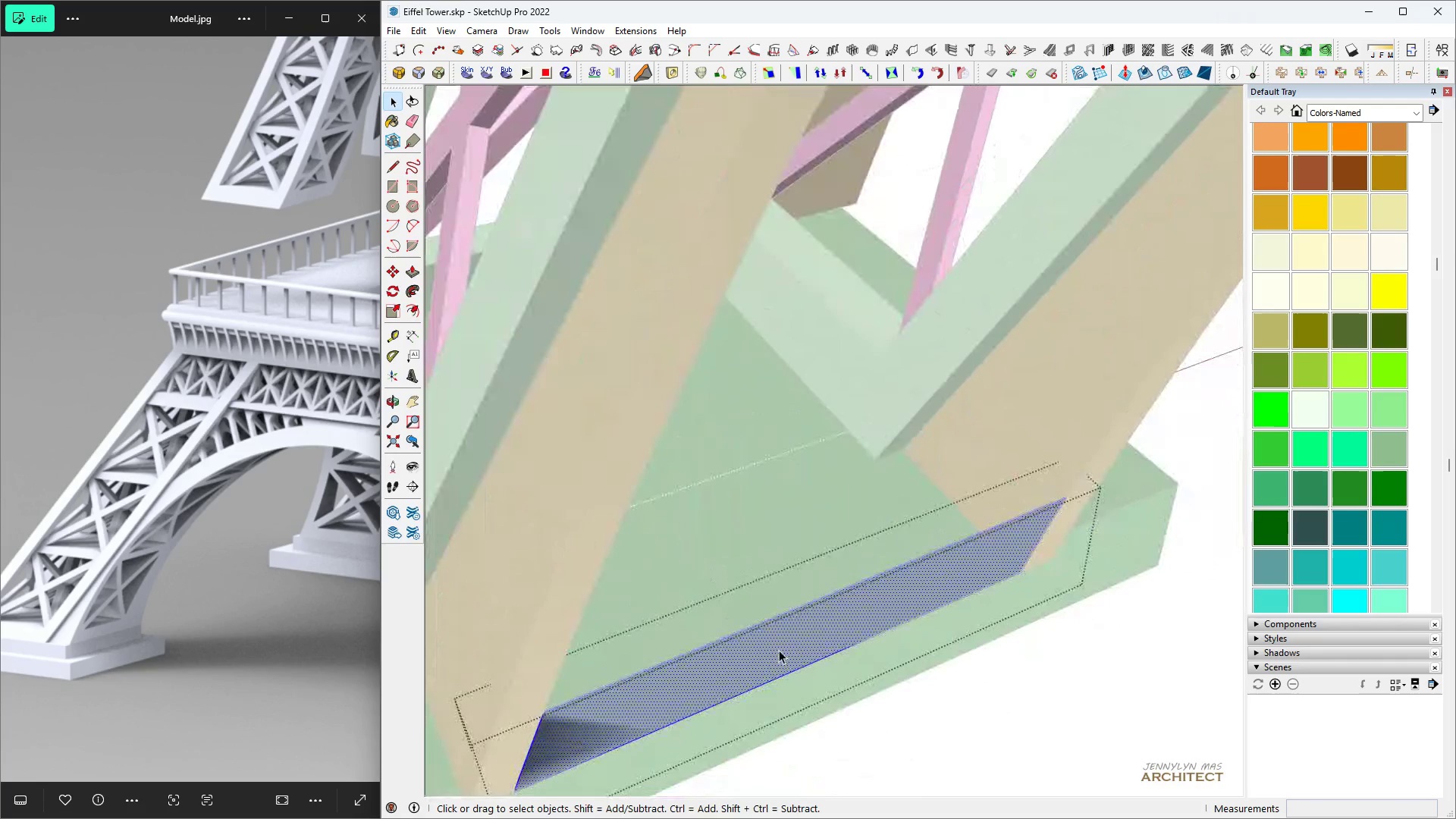 
double_click([779, 650])
 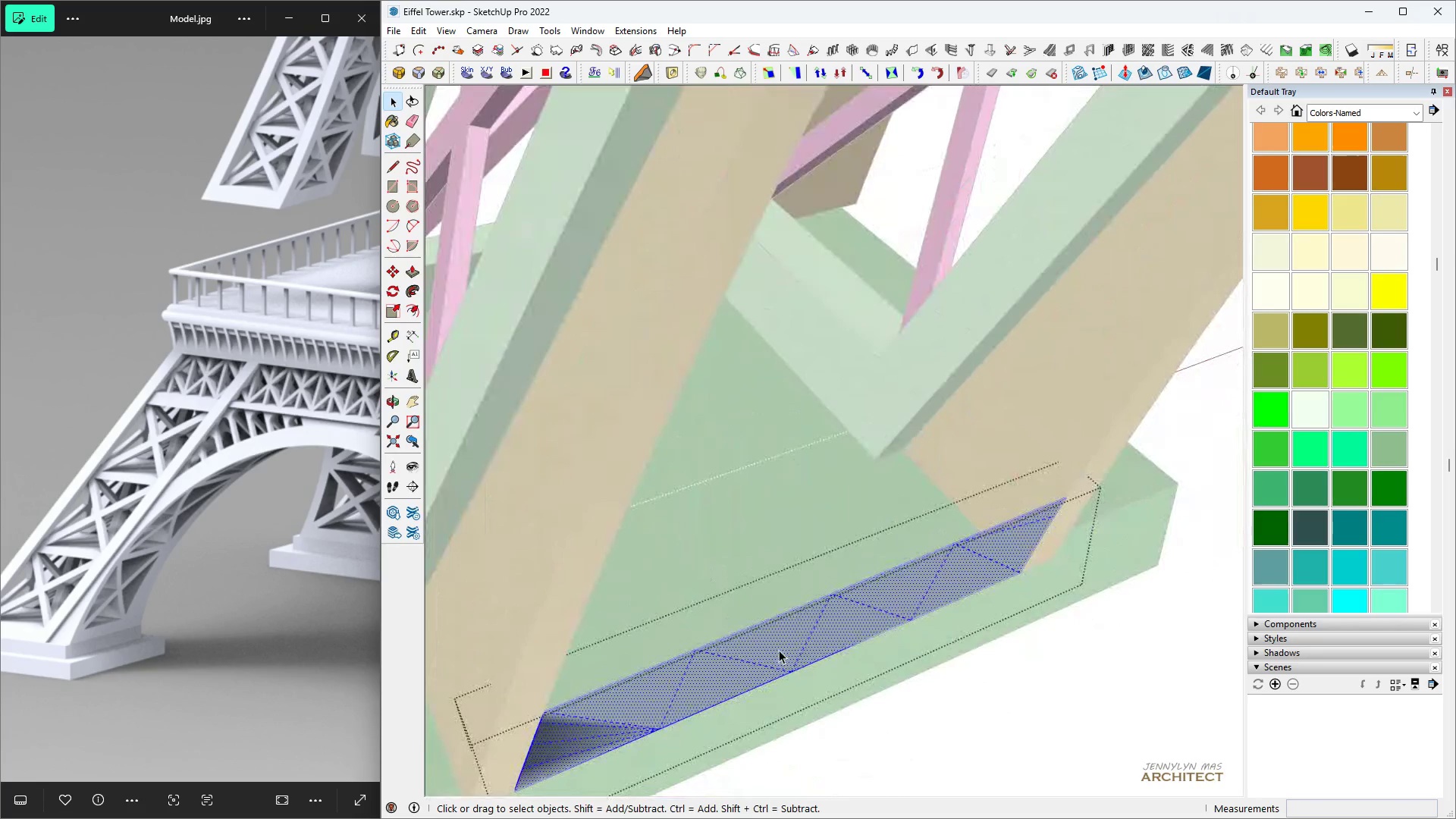 
triple_click([779, 650])
 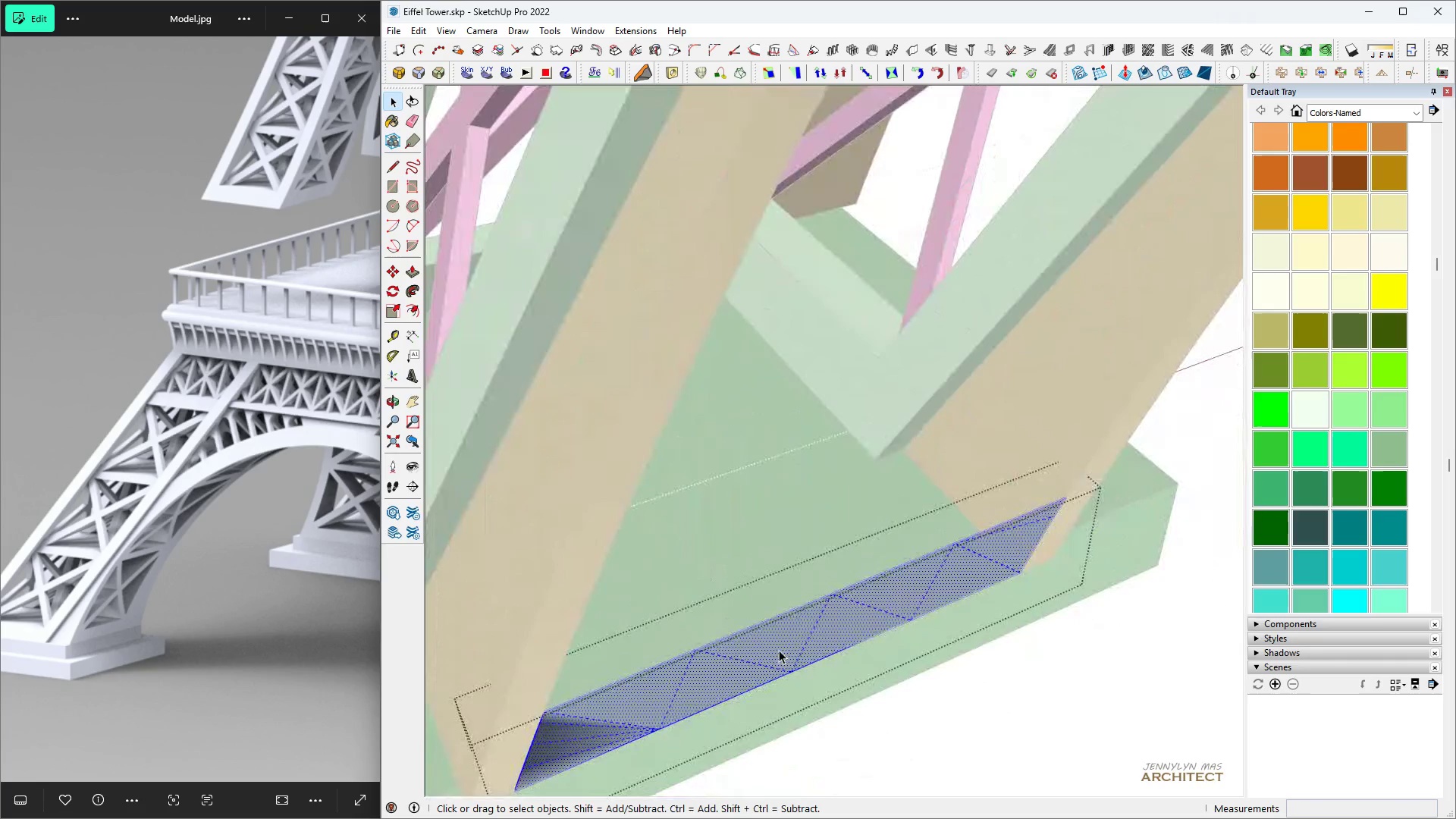 
key(Delete)
 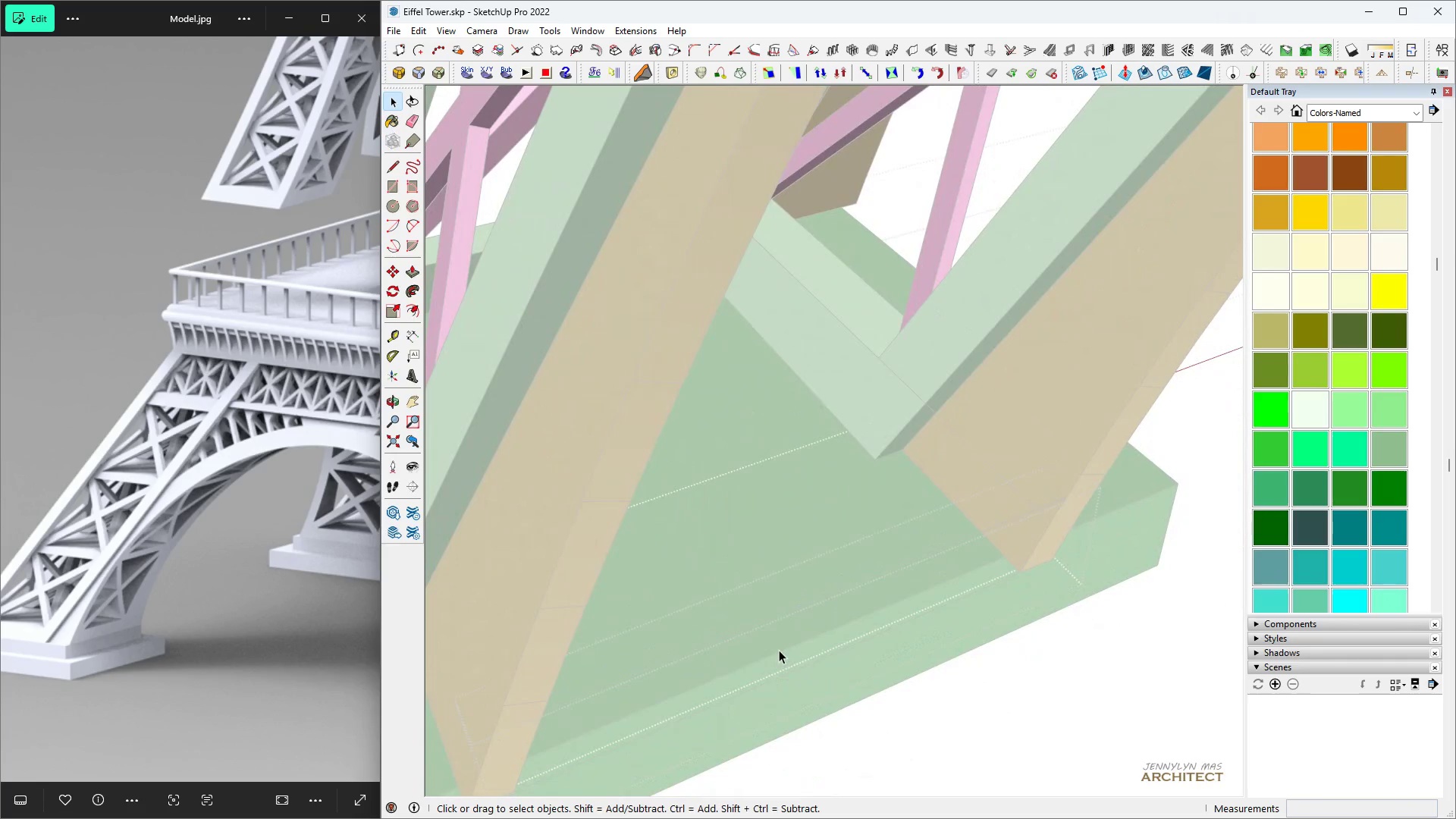 
key(Space)
 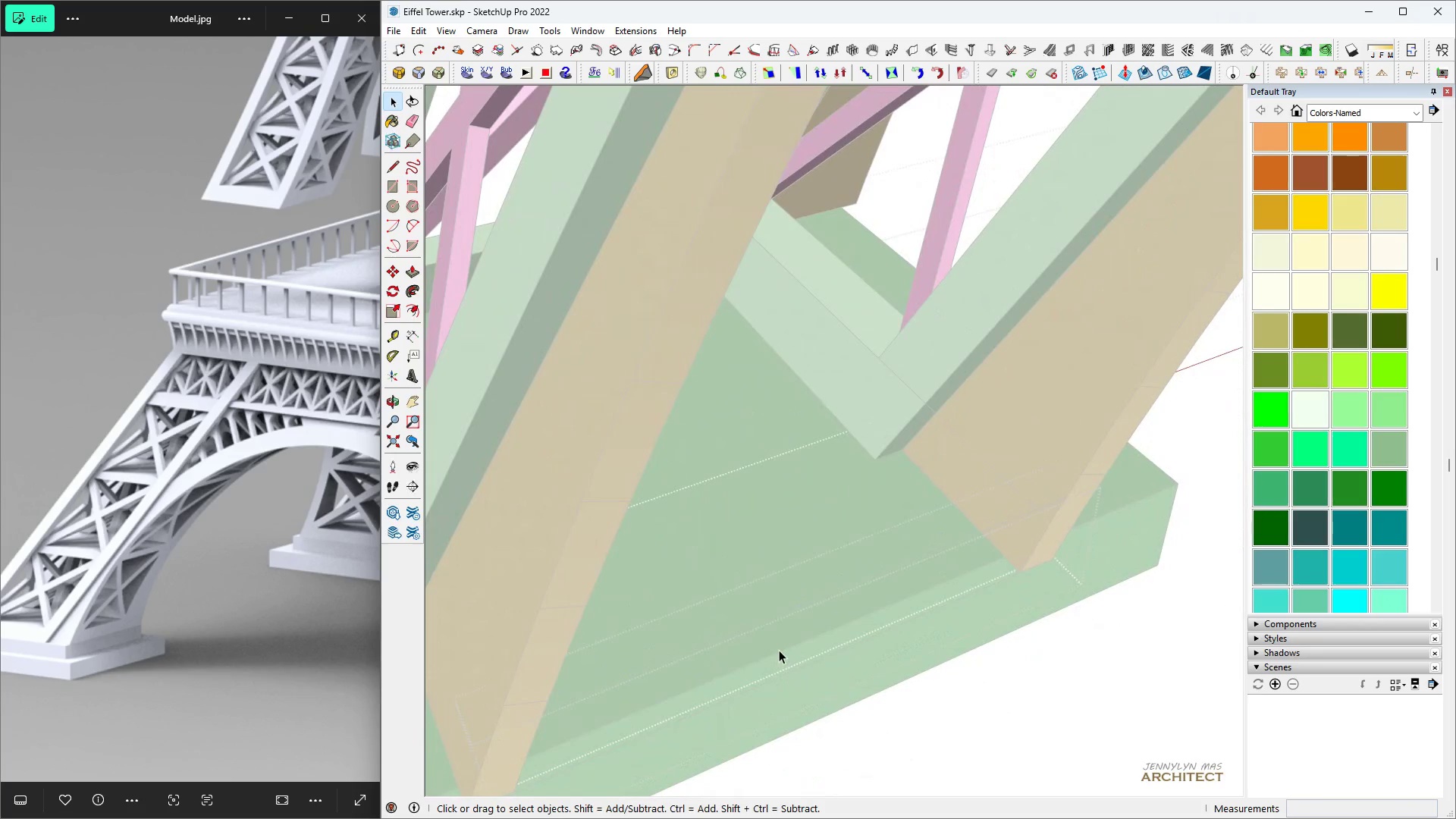 
key(Escape)
 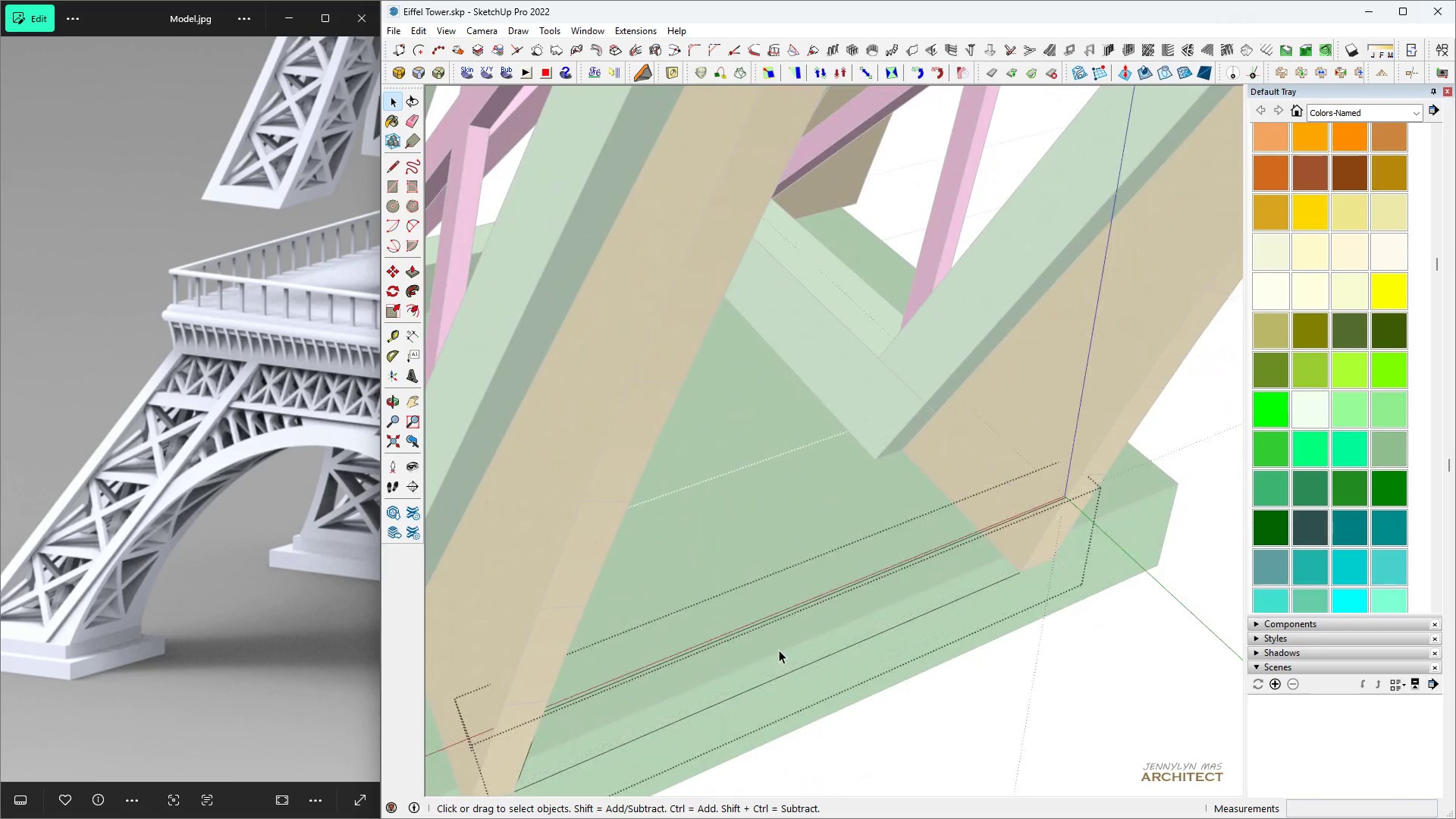 
key(Escape)
 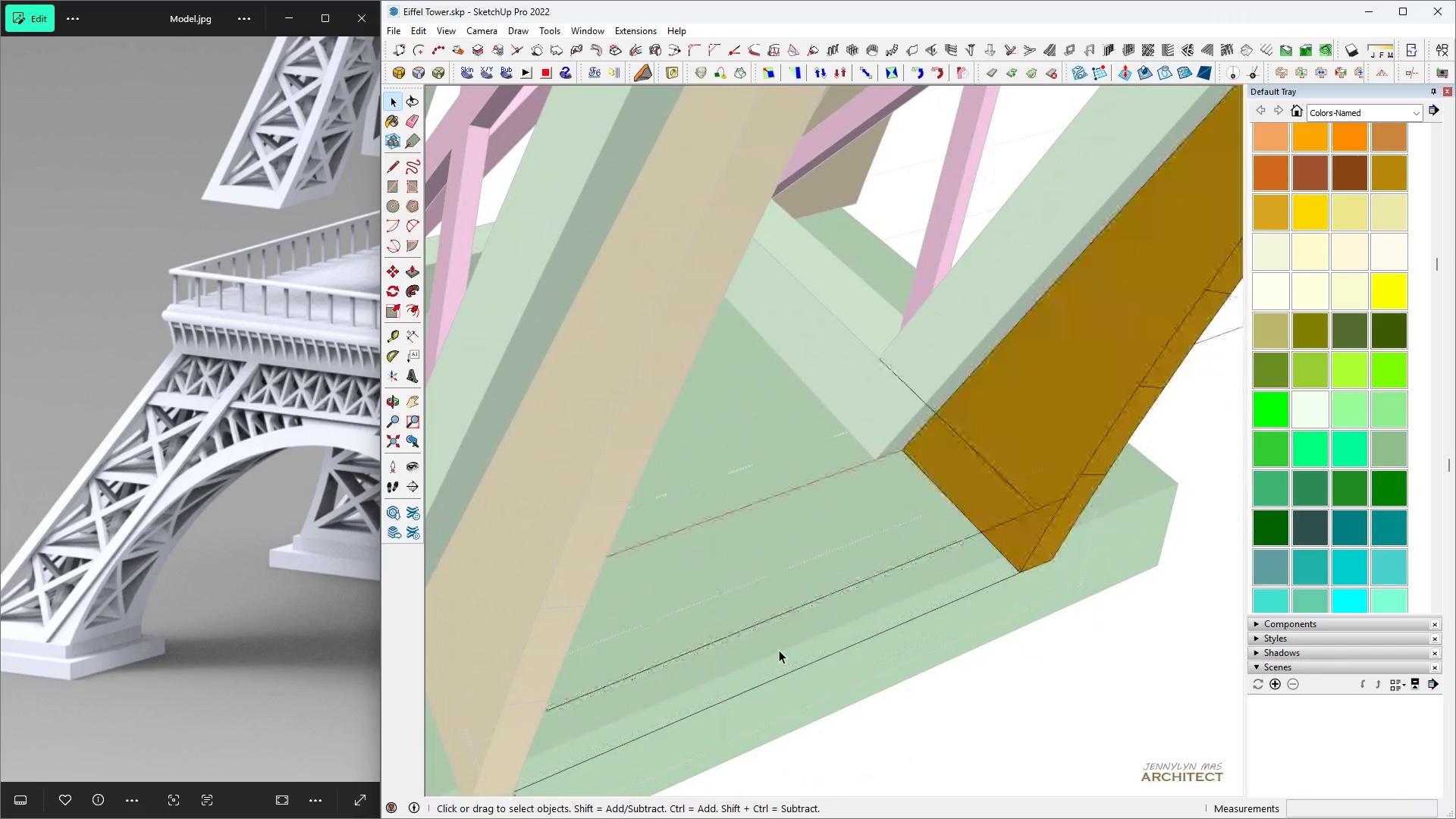 
key(Escape)
 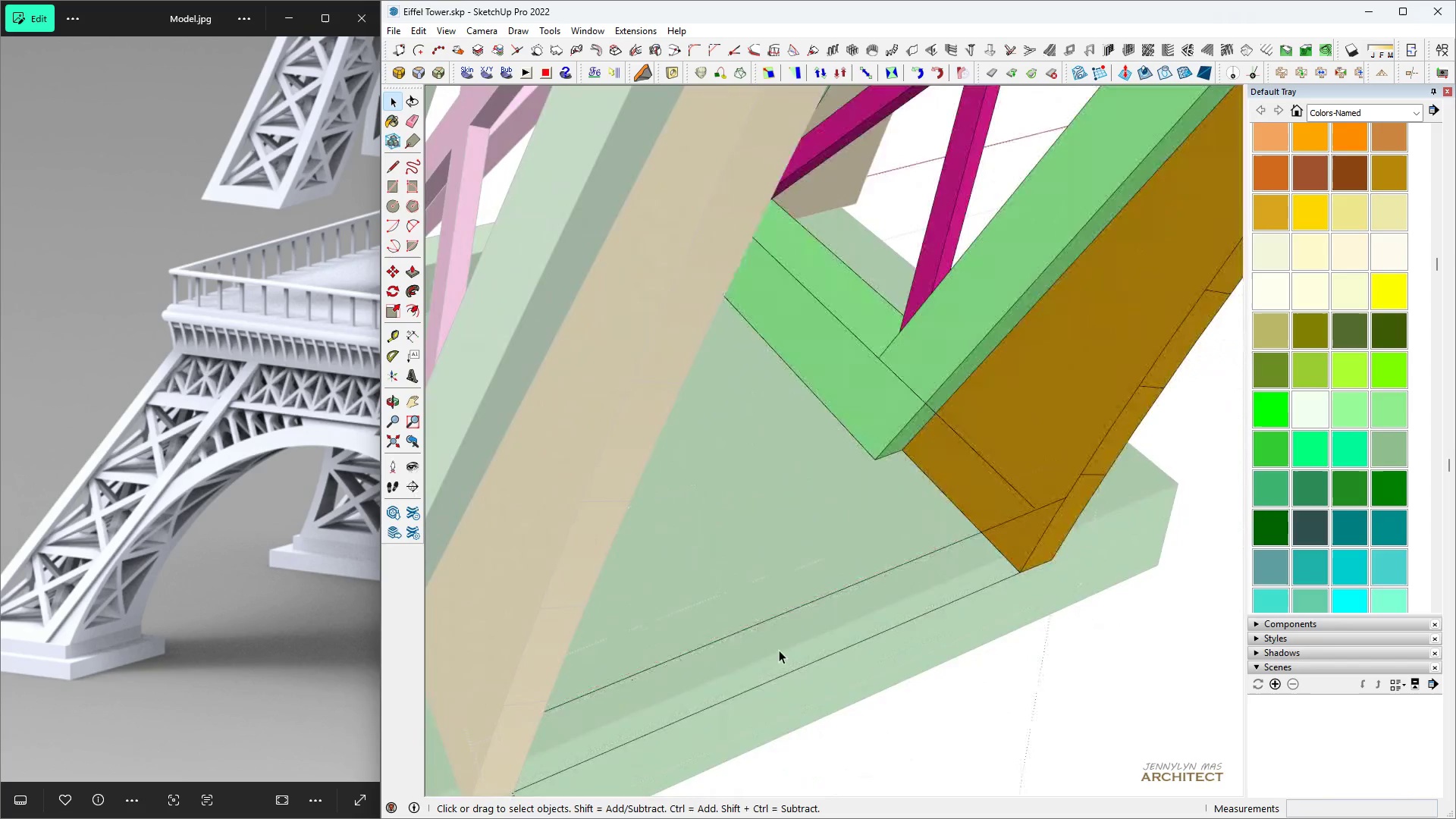 
key(Escape)
 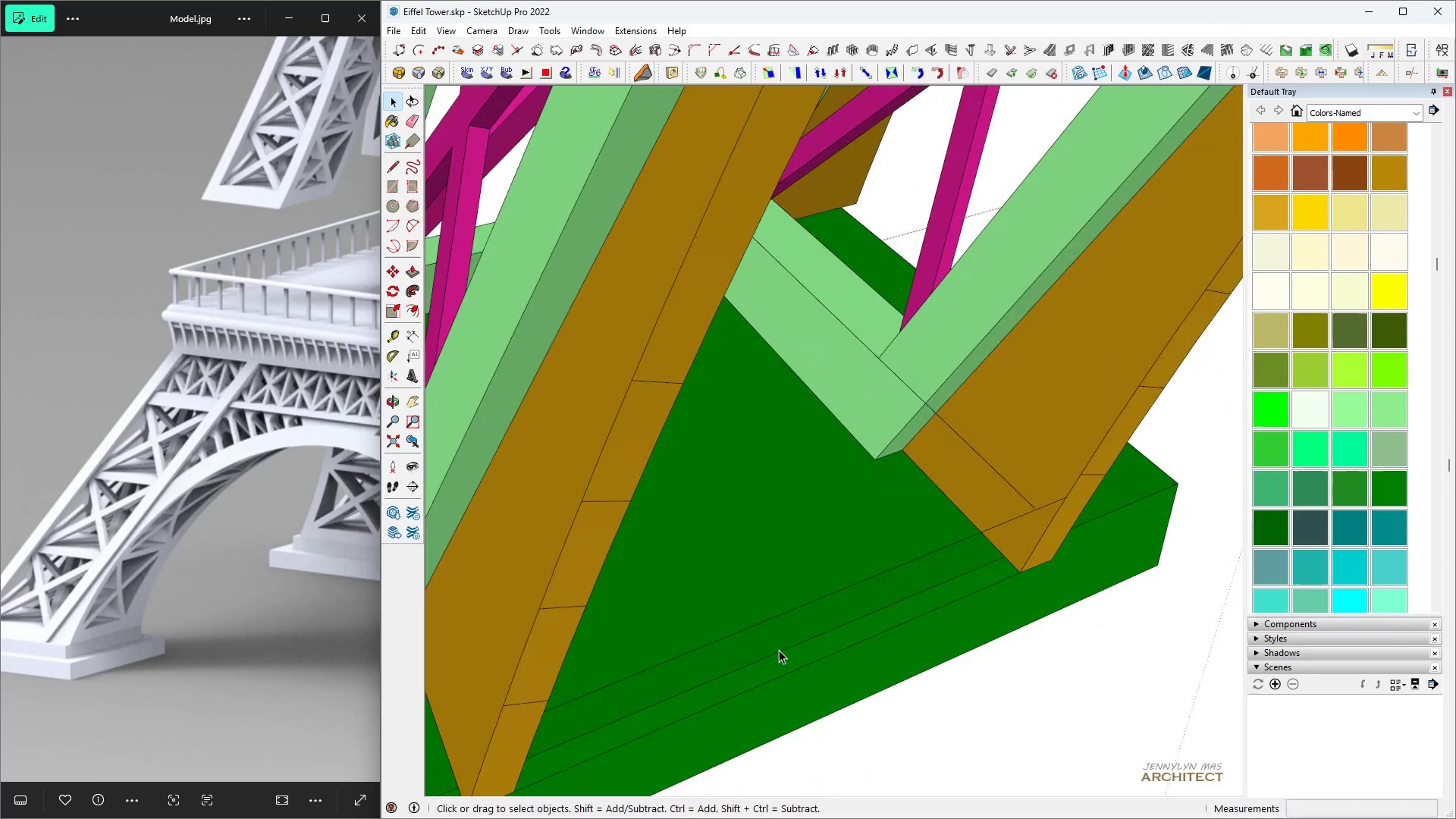 
key(Escape)
 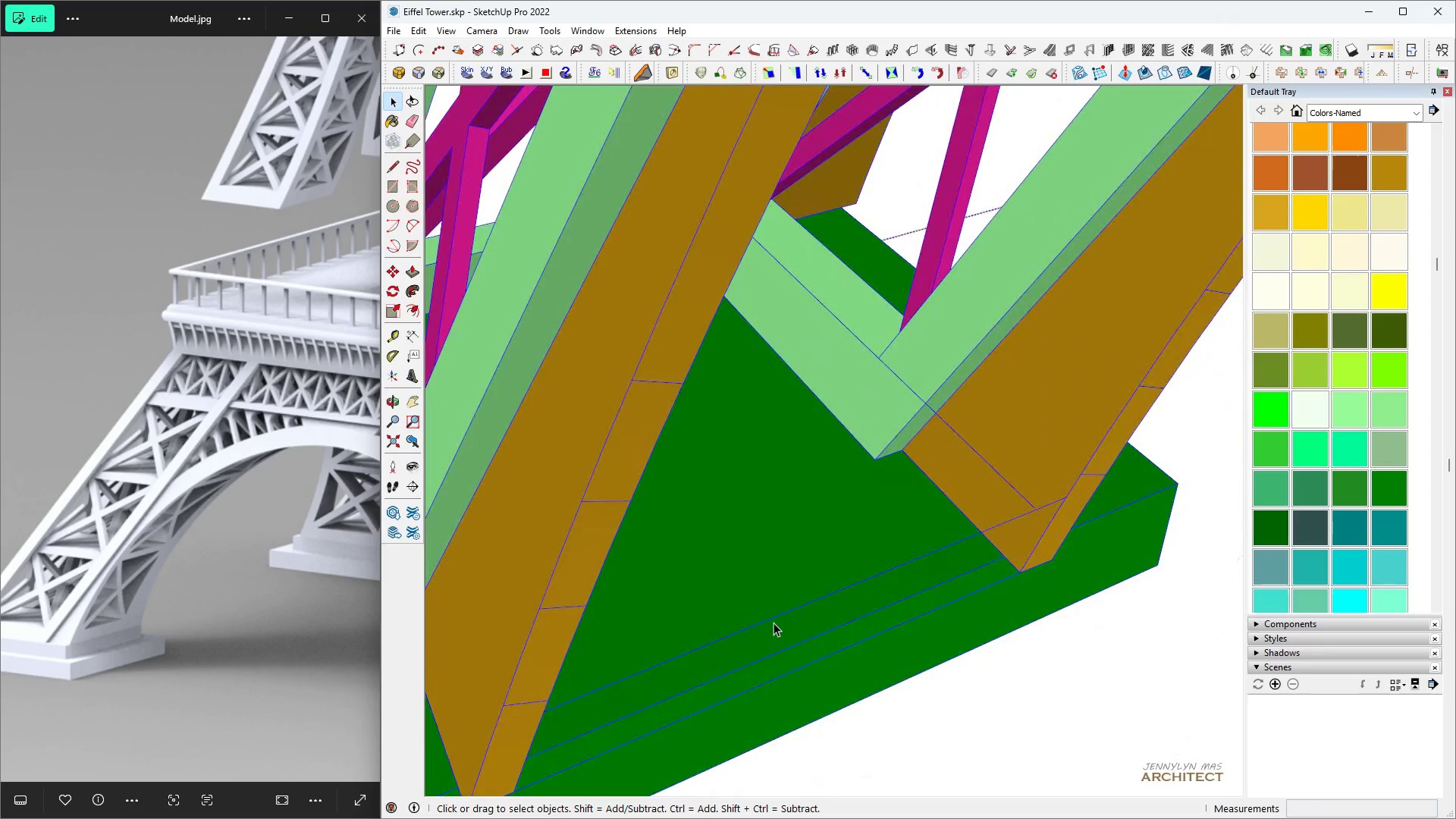 
double_click([771, 620])
 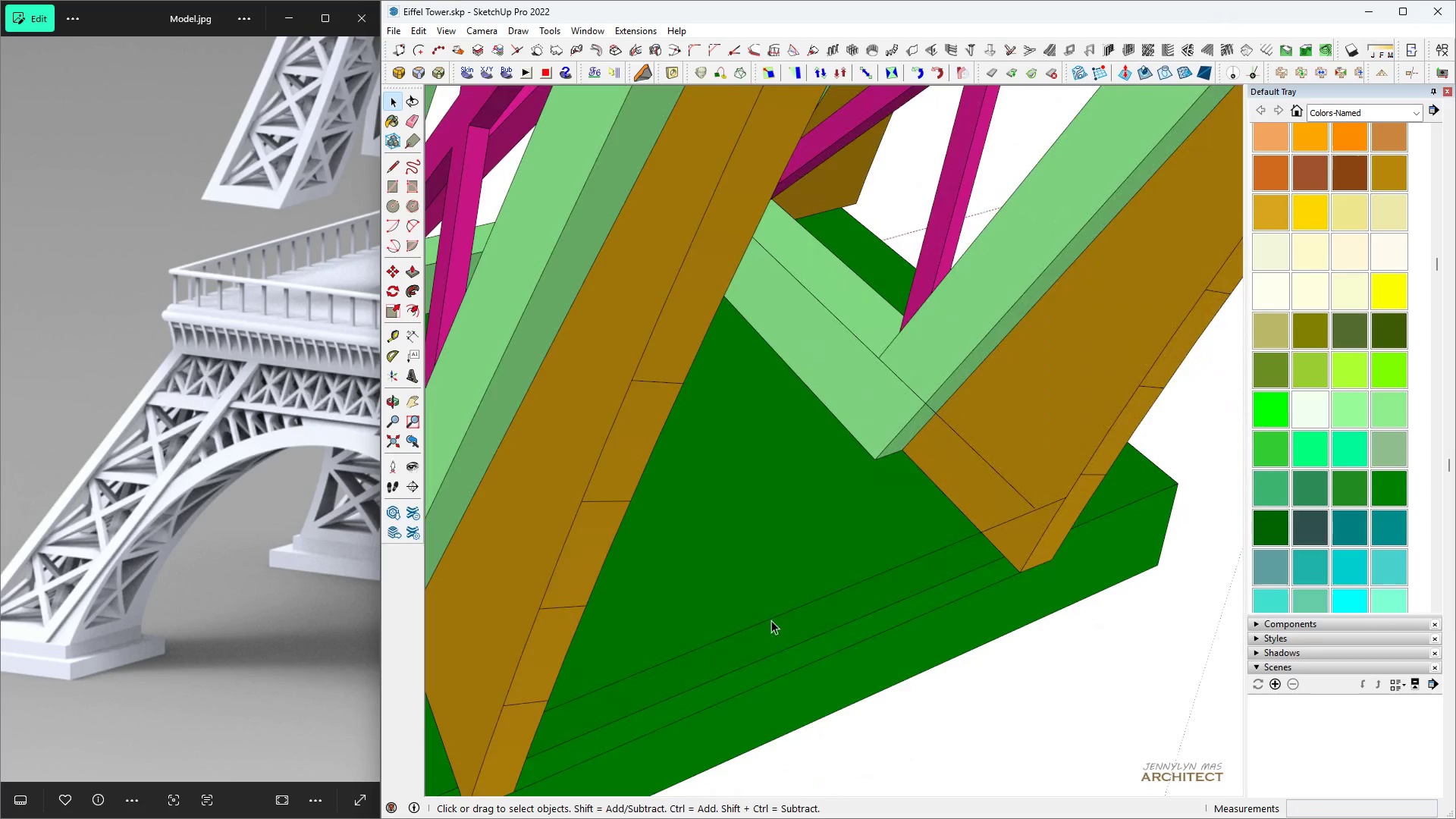 
triple_click([771, 620])
 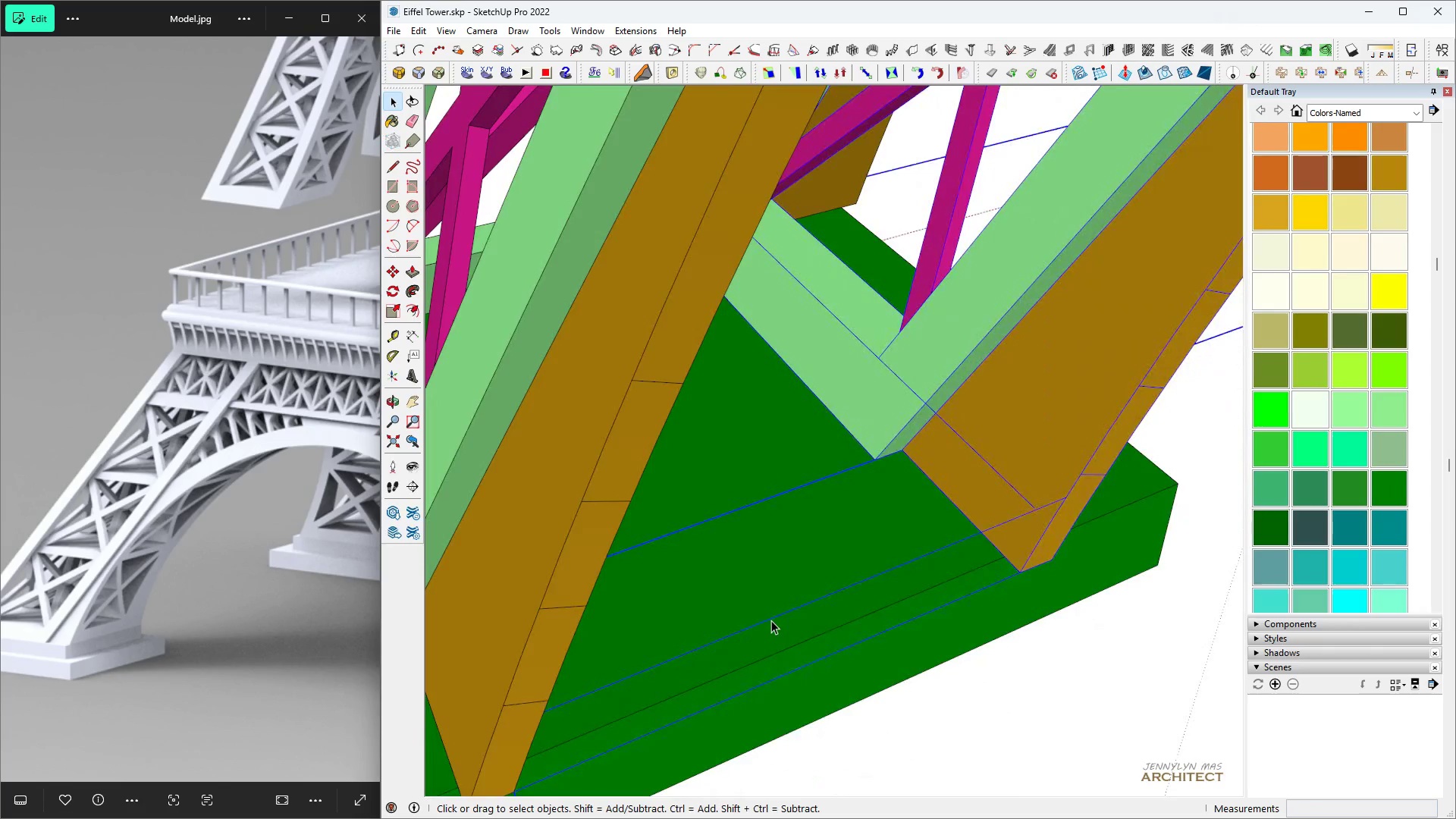 
triple_click([771, 620])
 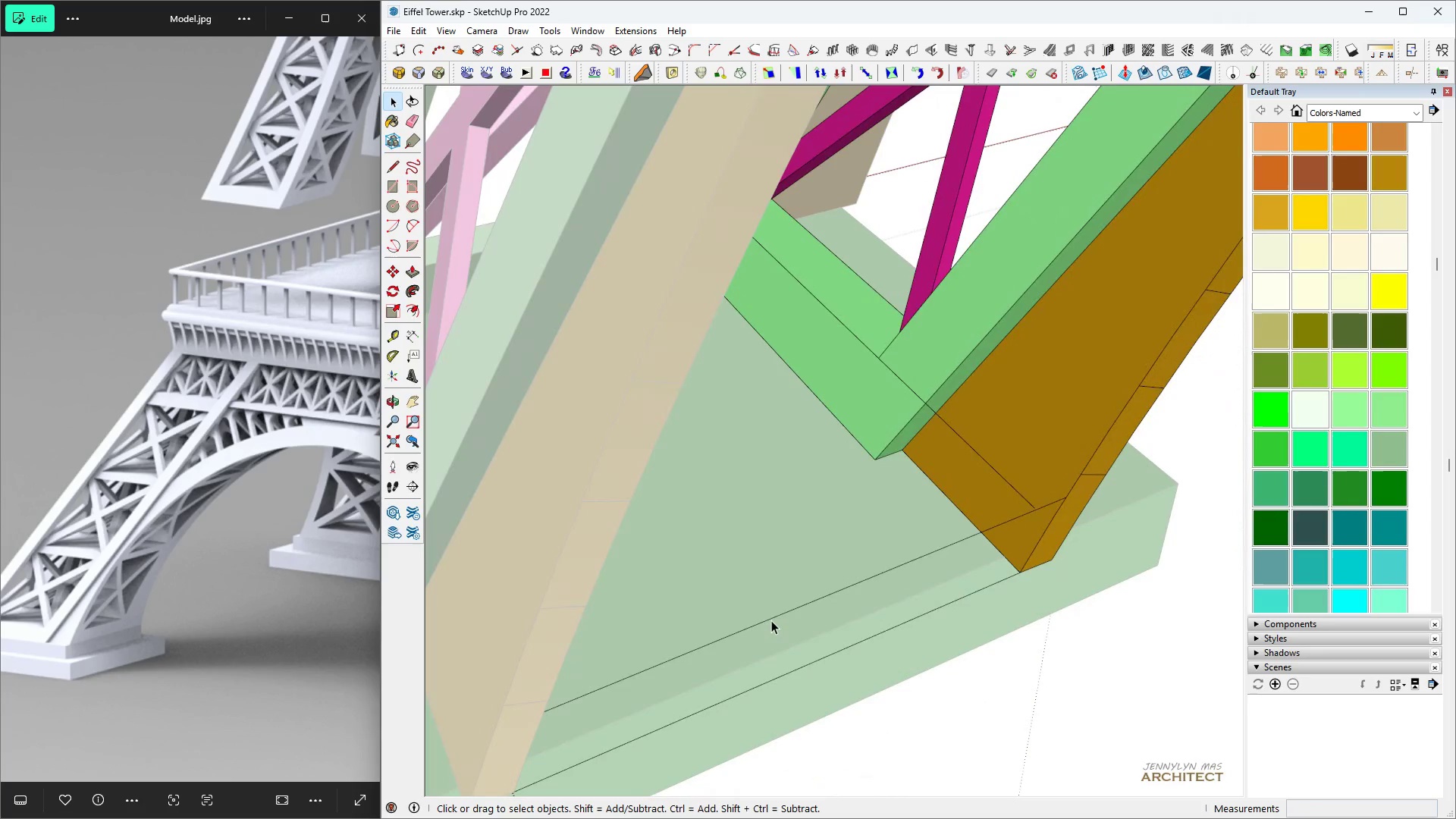 
triple_click([771, 620])
 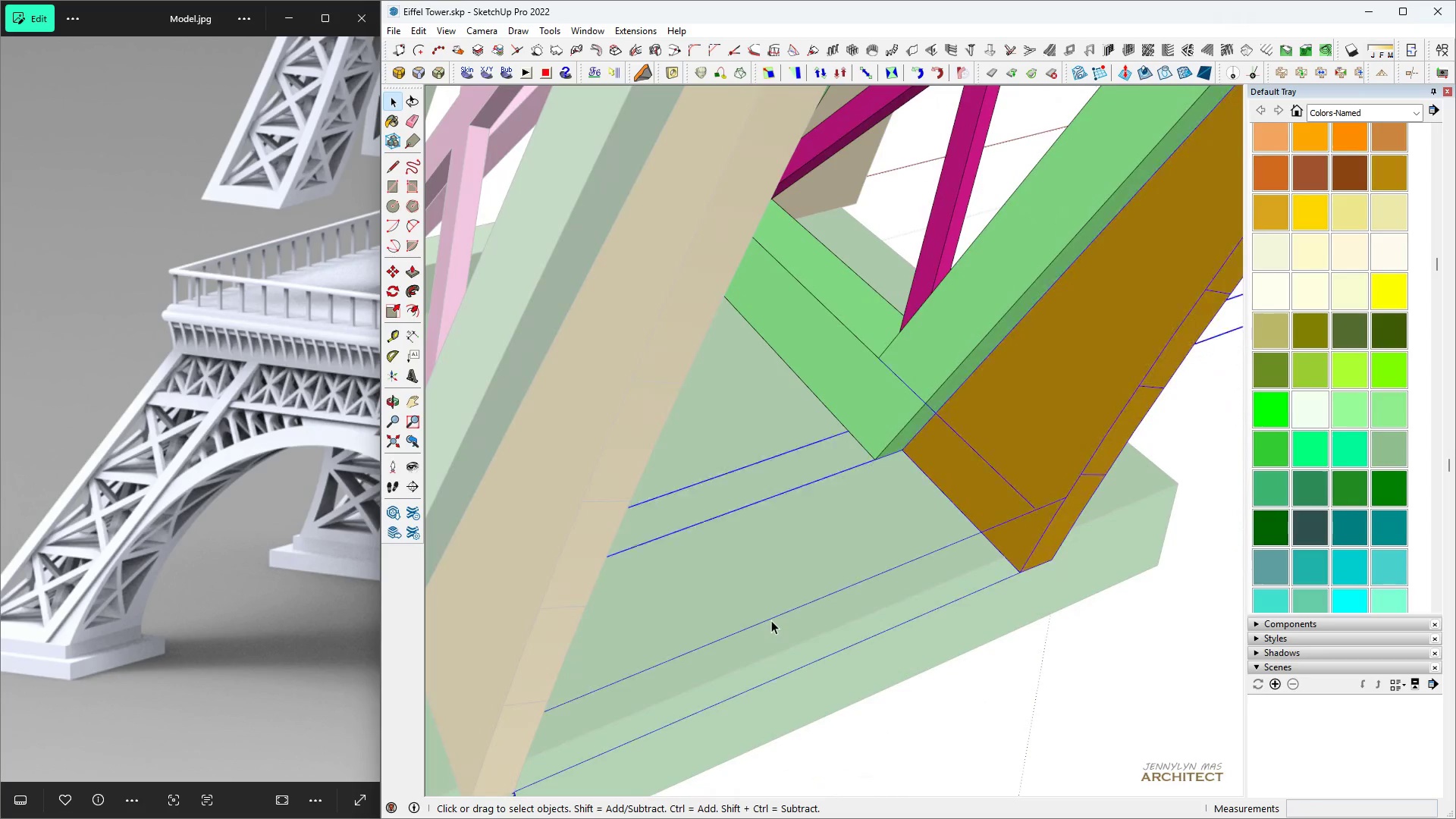 
triple_click([771, 620])
 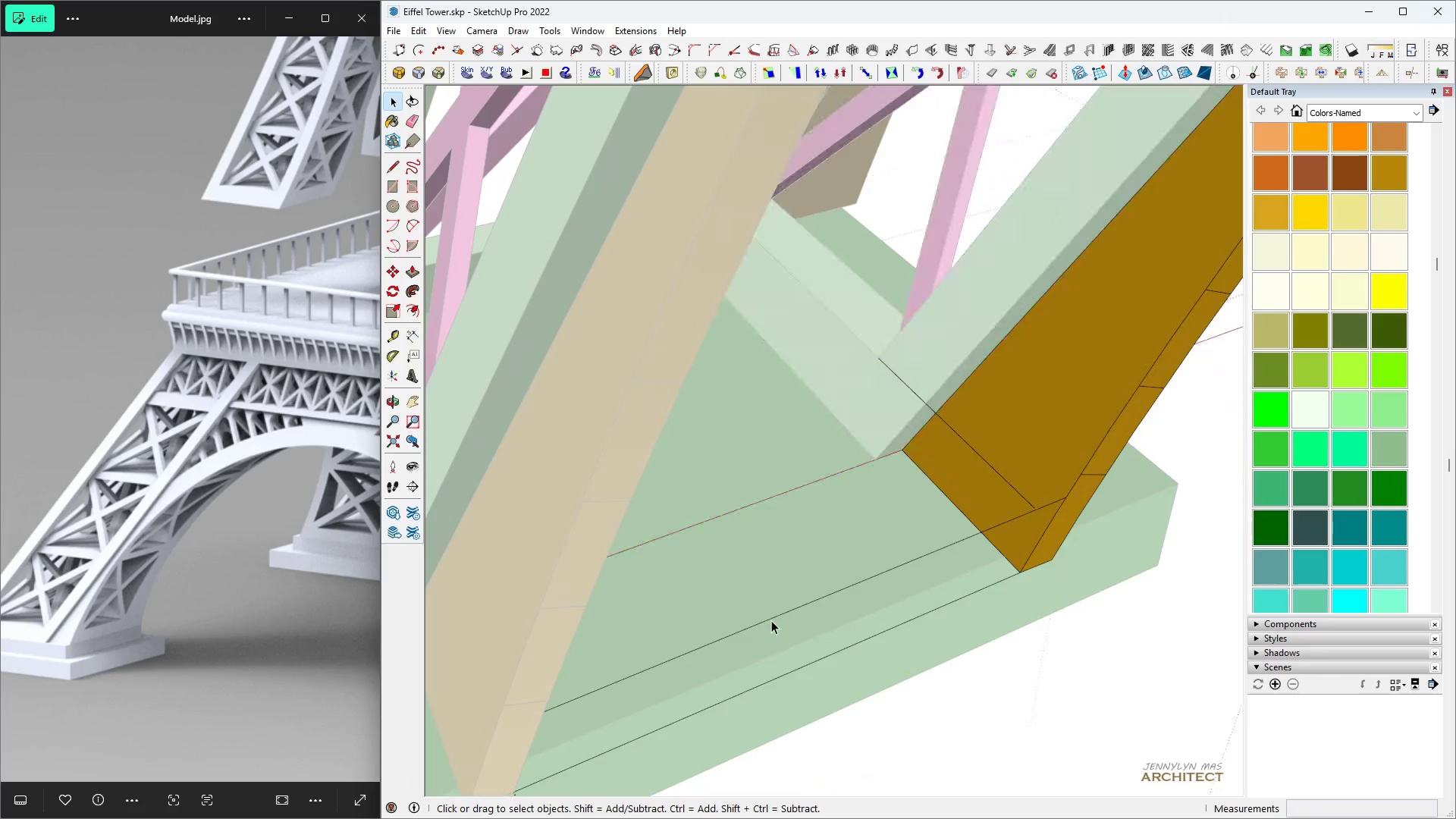 
triple_click([771, 620])
 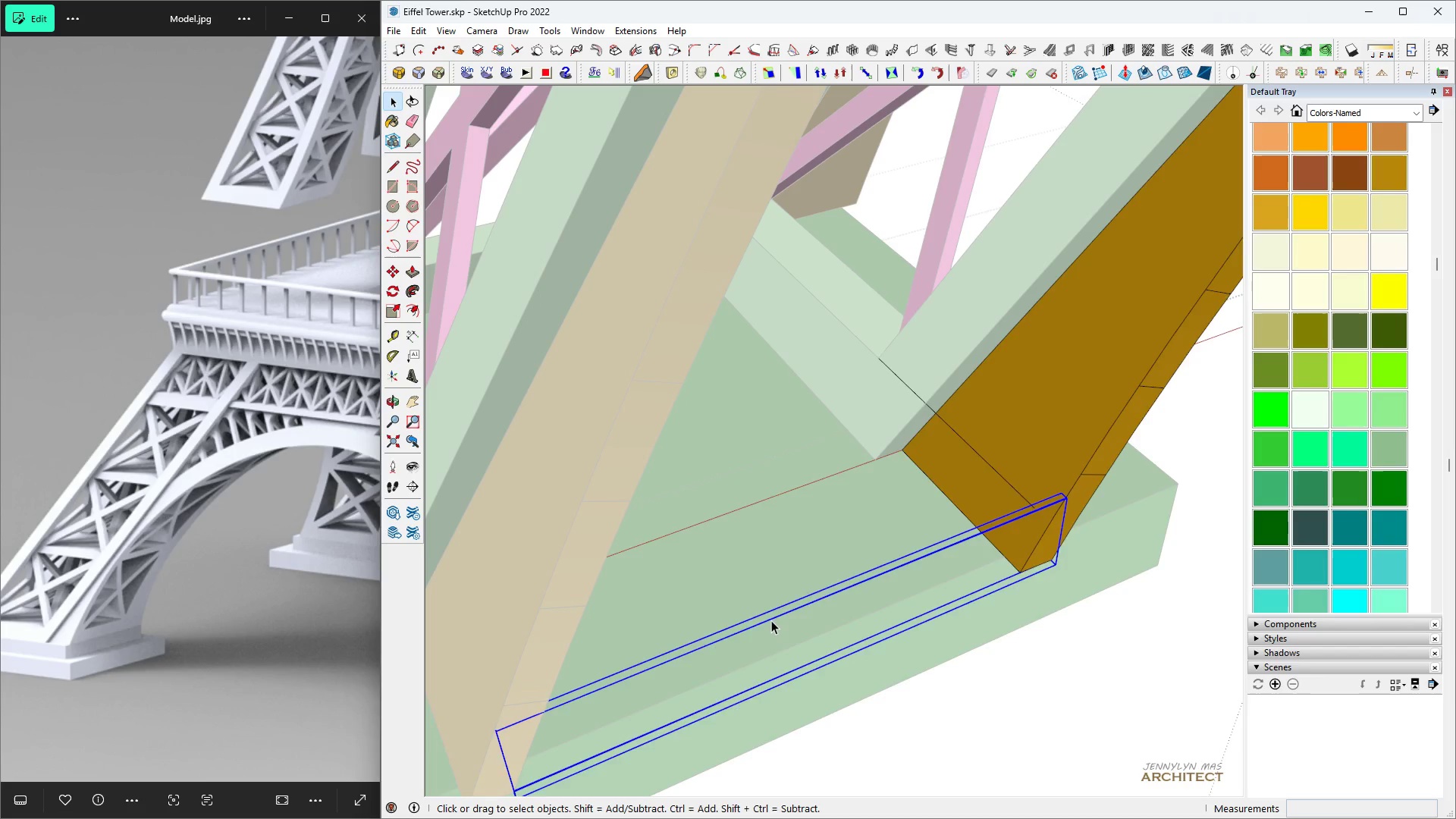 
triple_click([771, 620])
 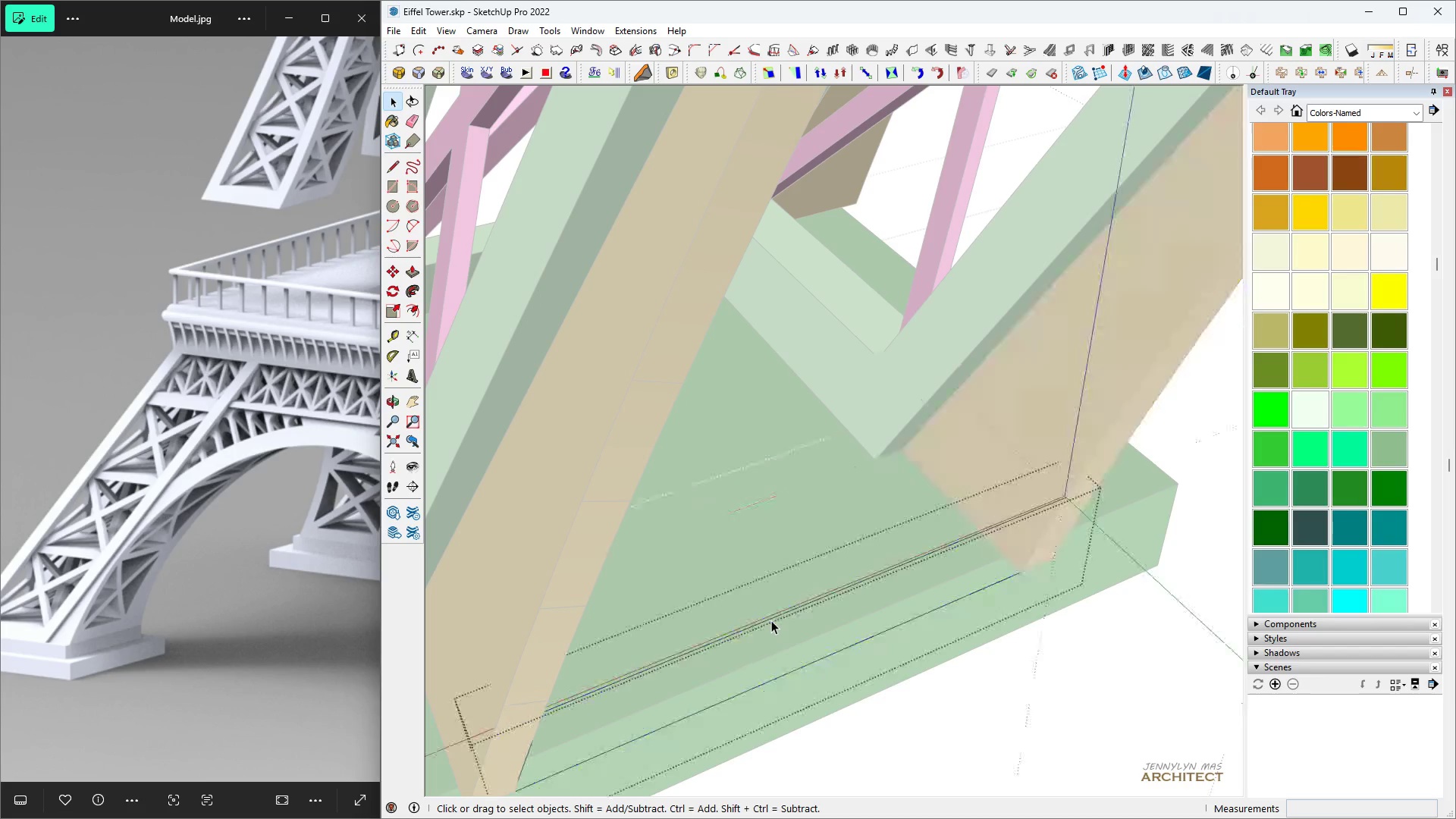 
triple_click([771, 620])
 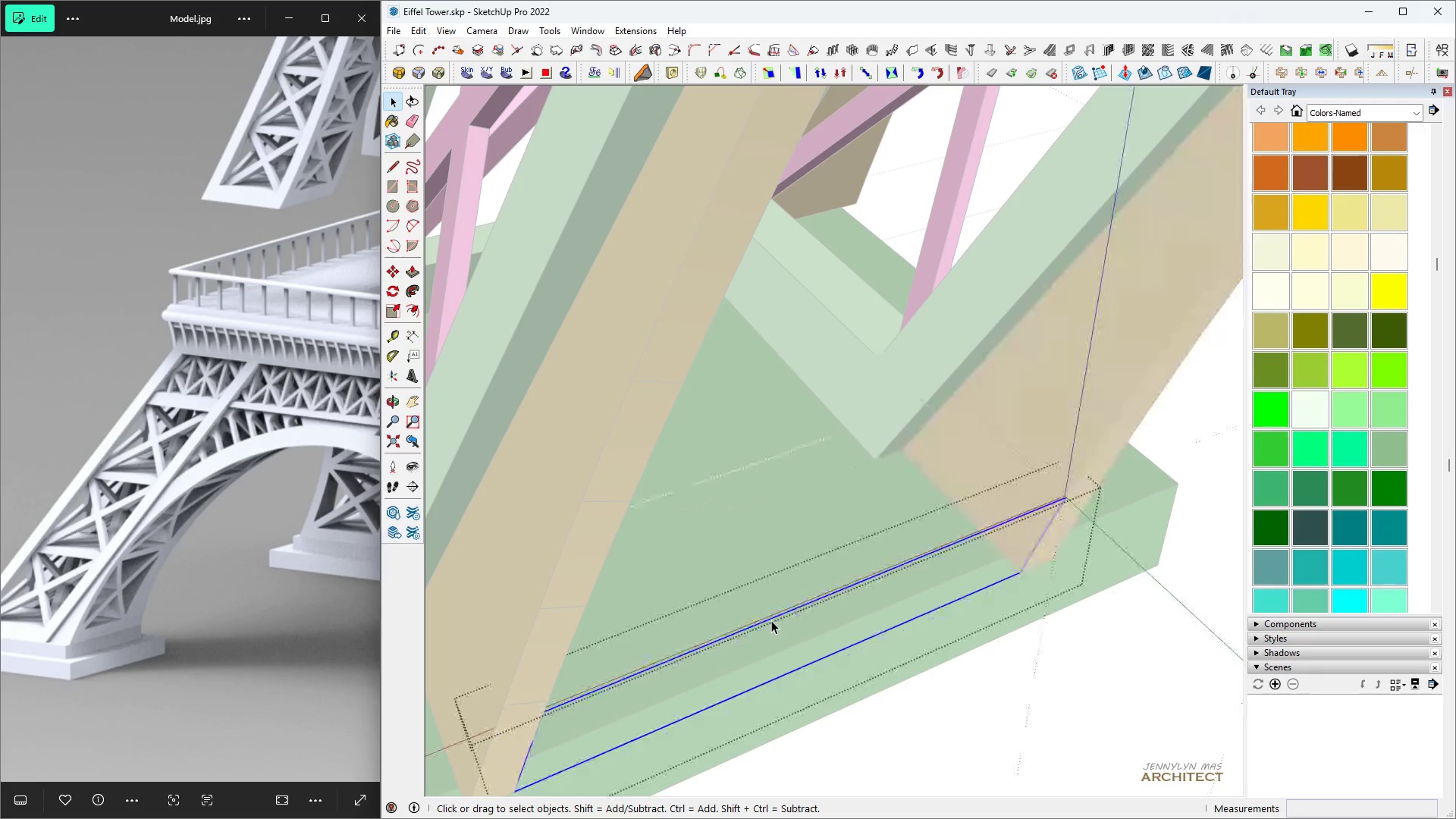 
triple_click([771, 620])
 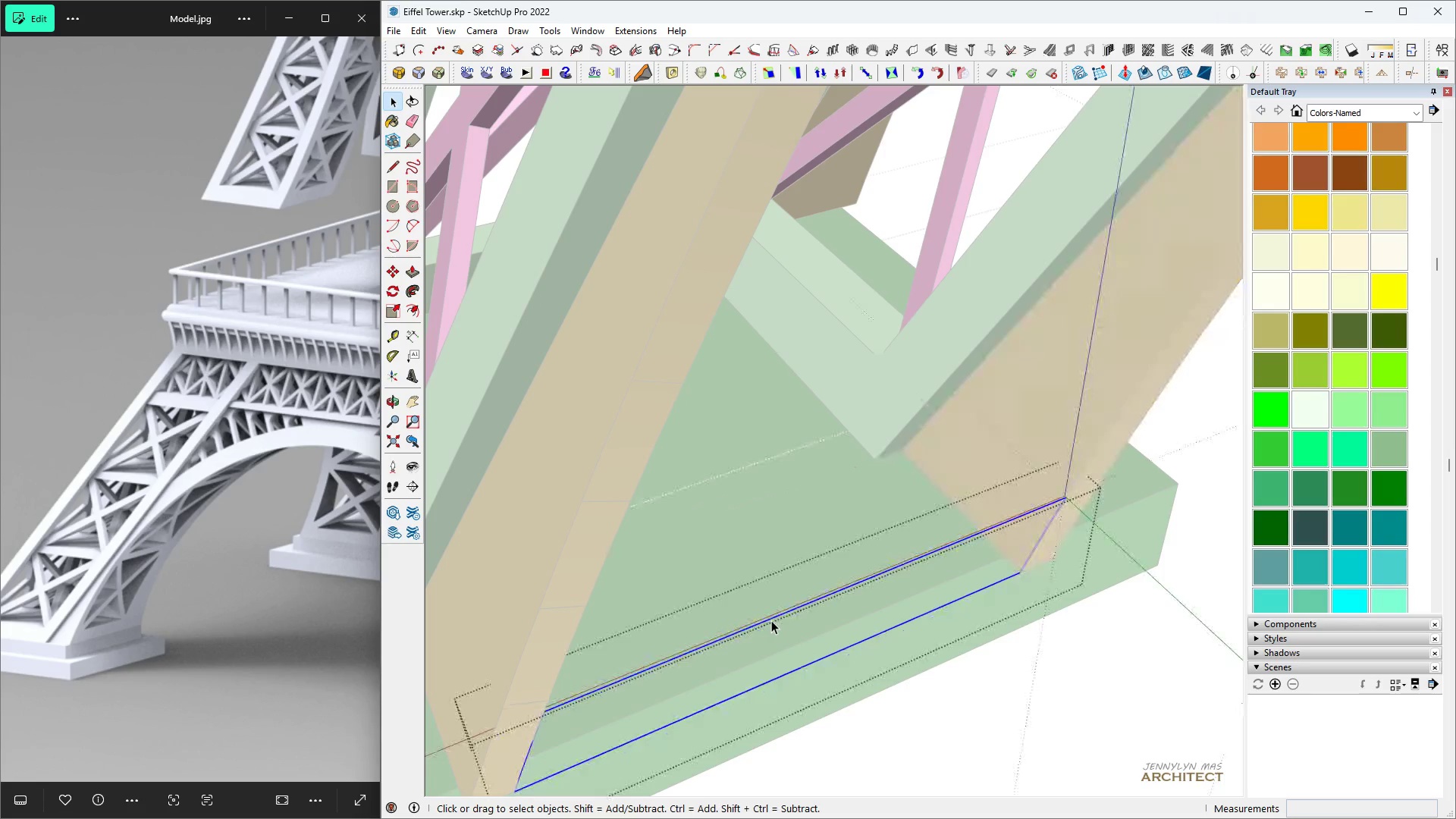 
triple_click([771, 620])
 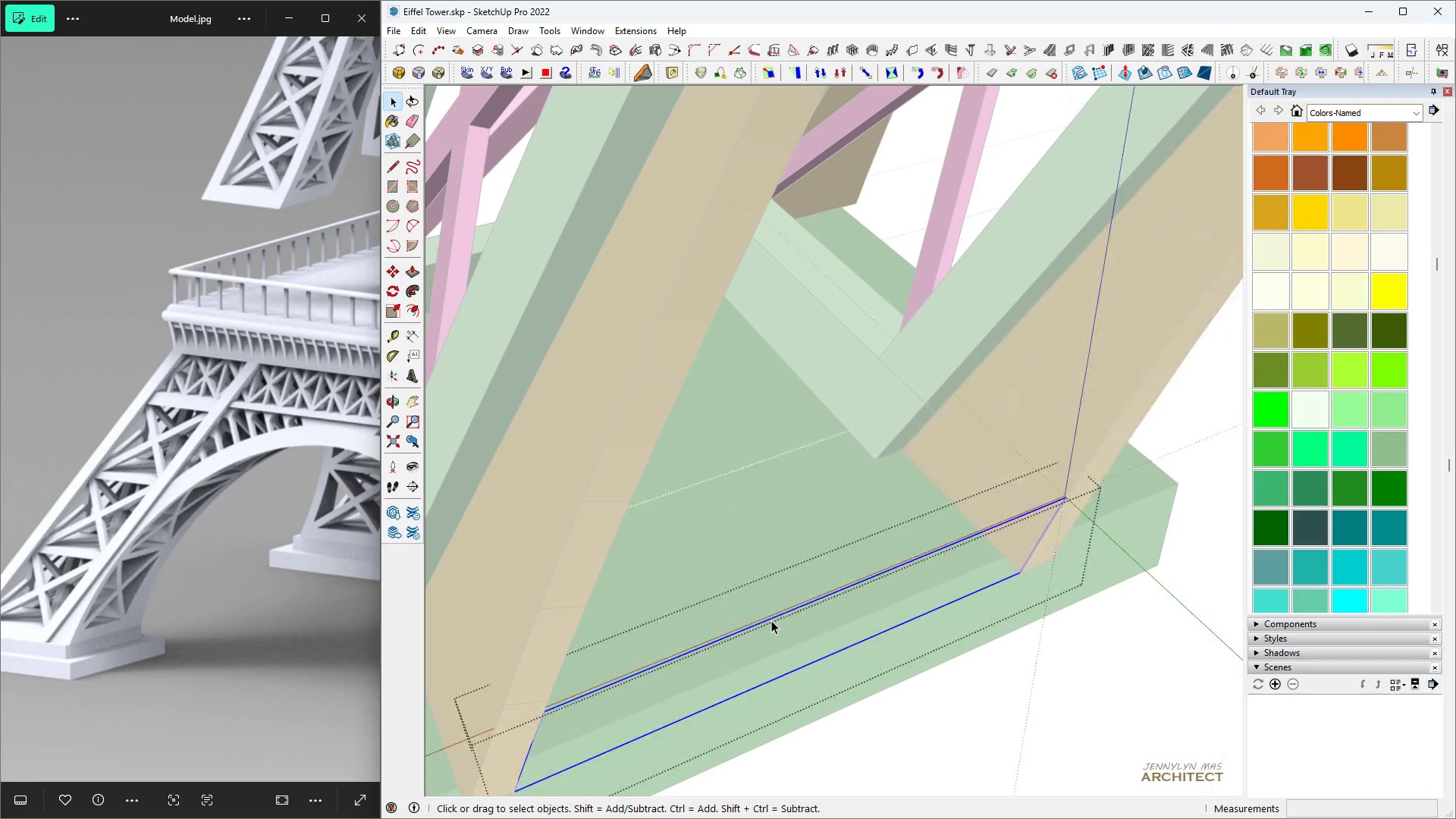 
triple_click([771, 620])
 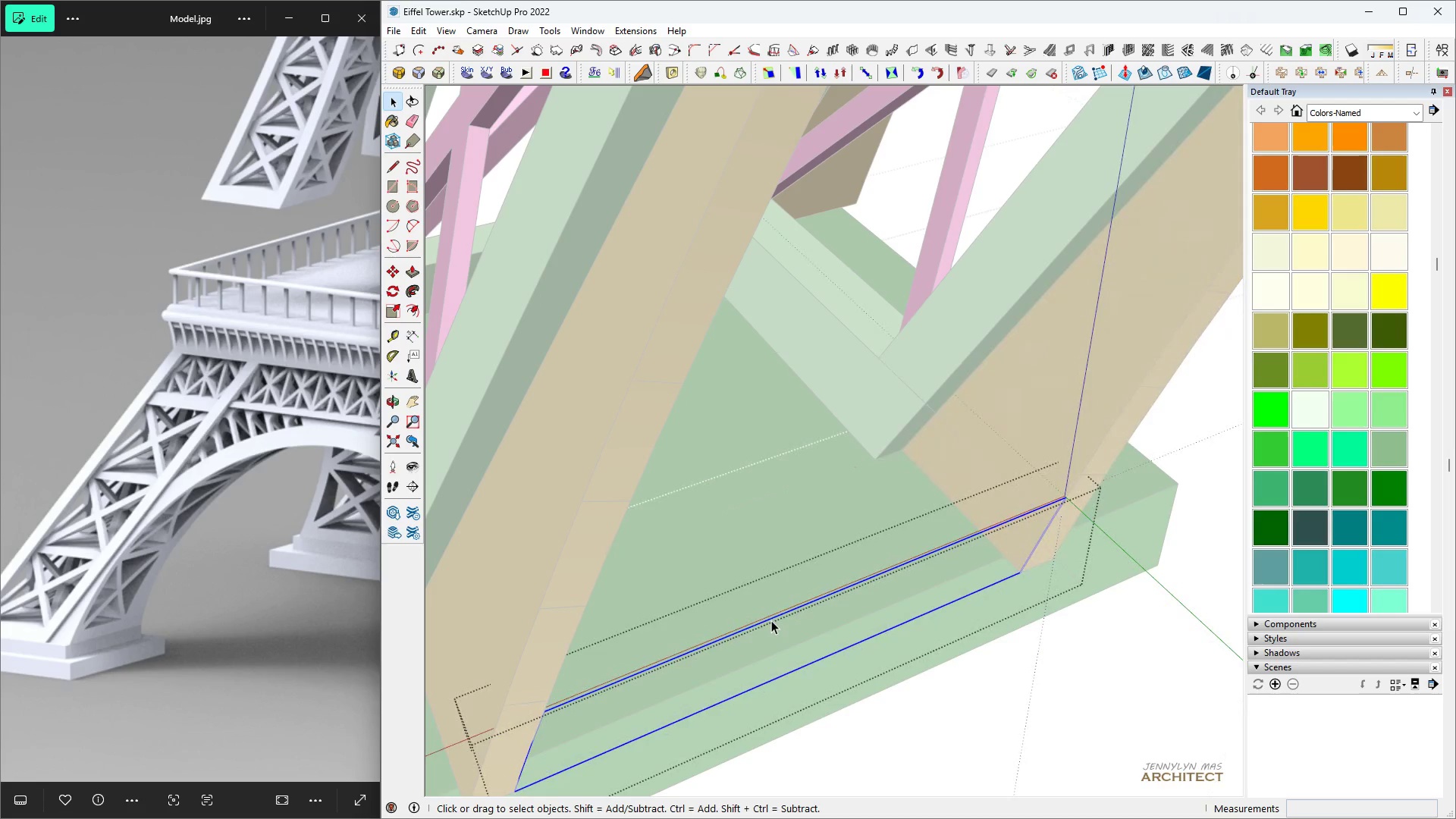 
triple_click([771, 620])
 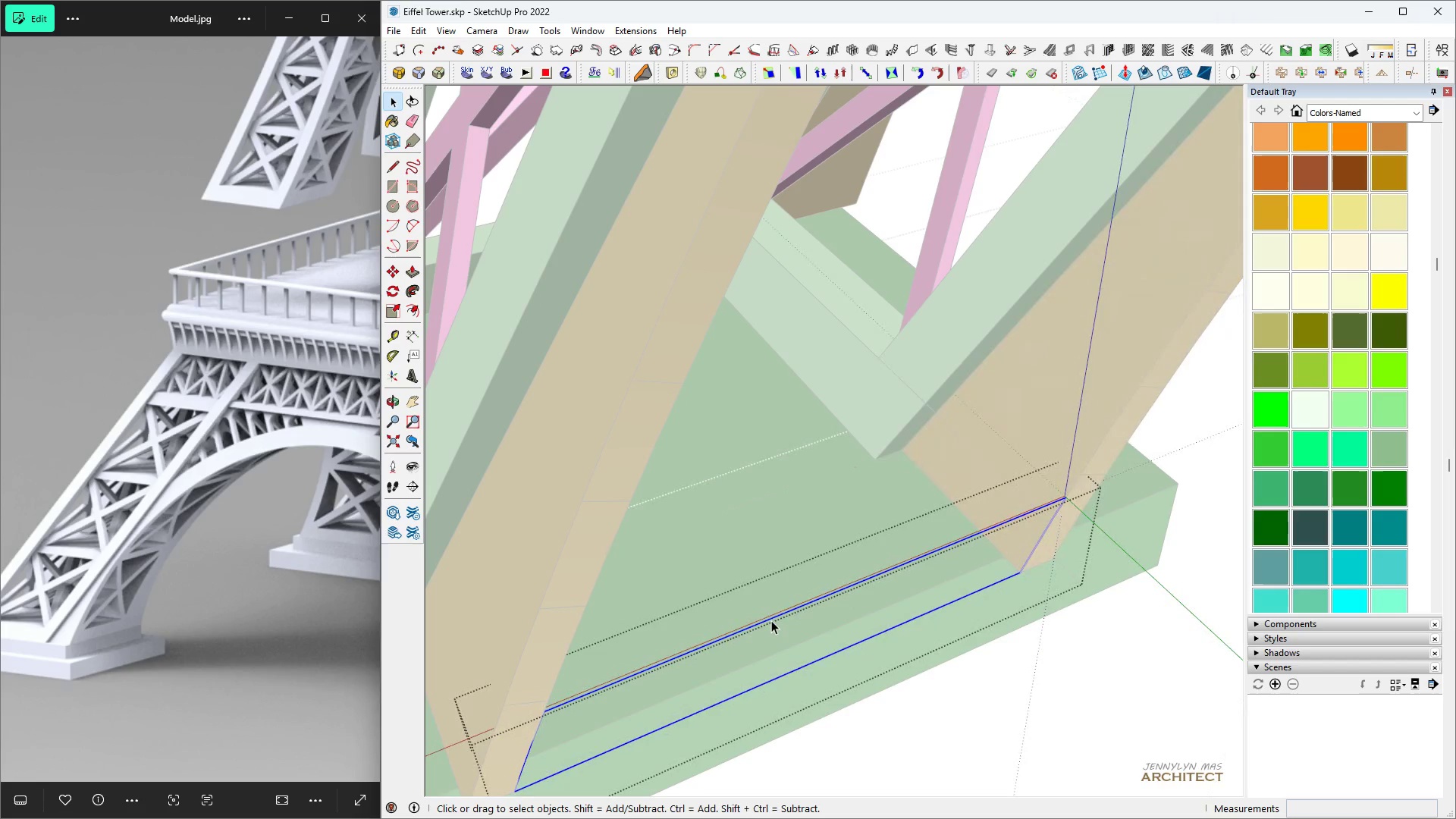 
triple_click([771, 620])
 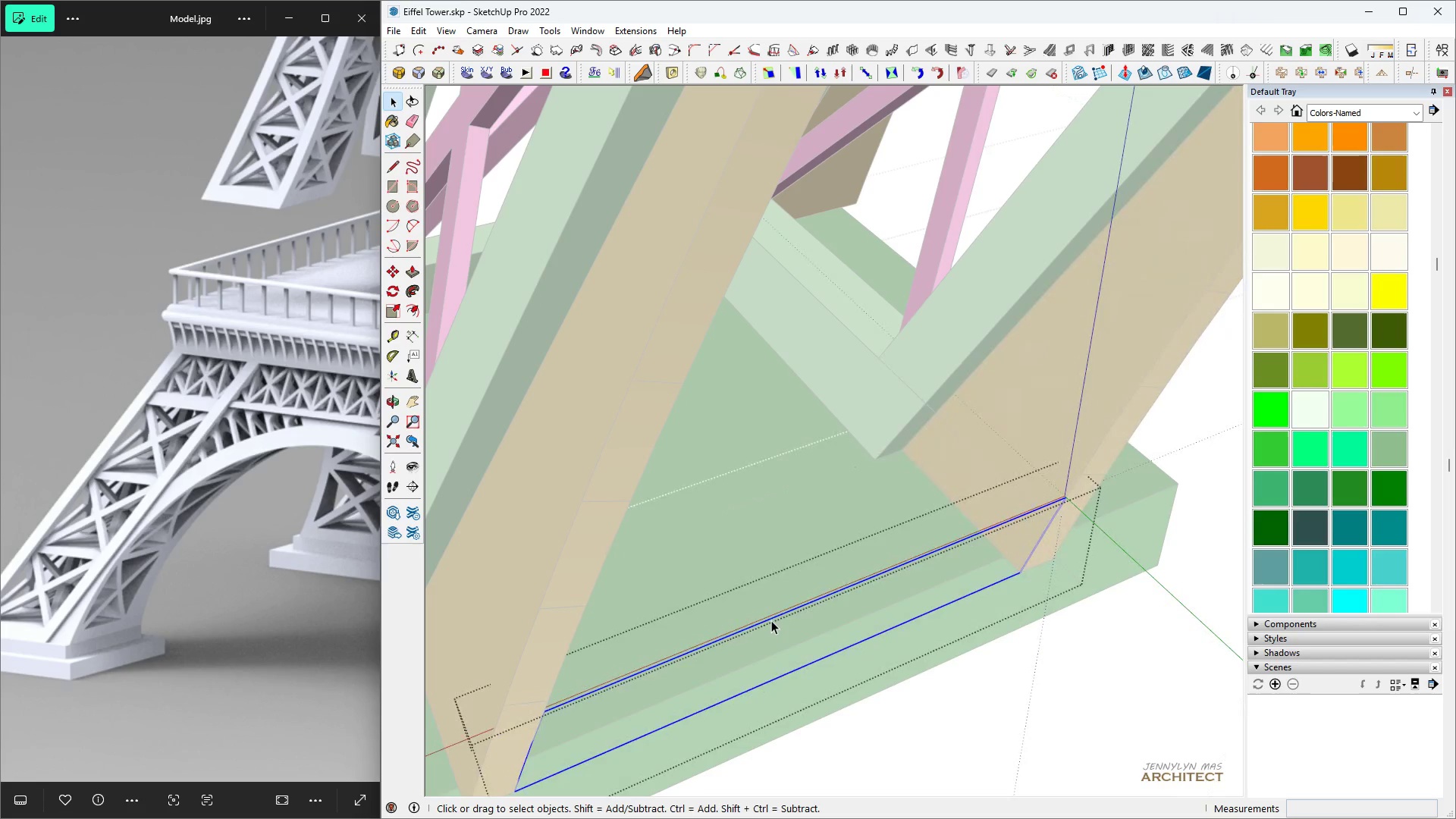 
key(Delete)
 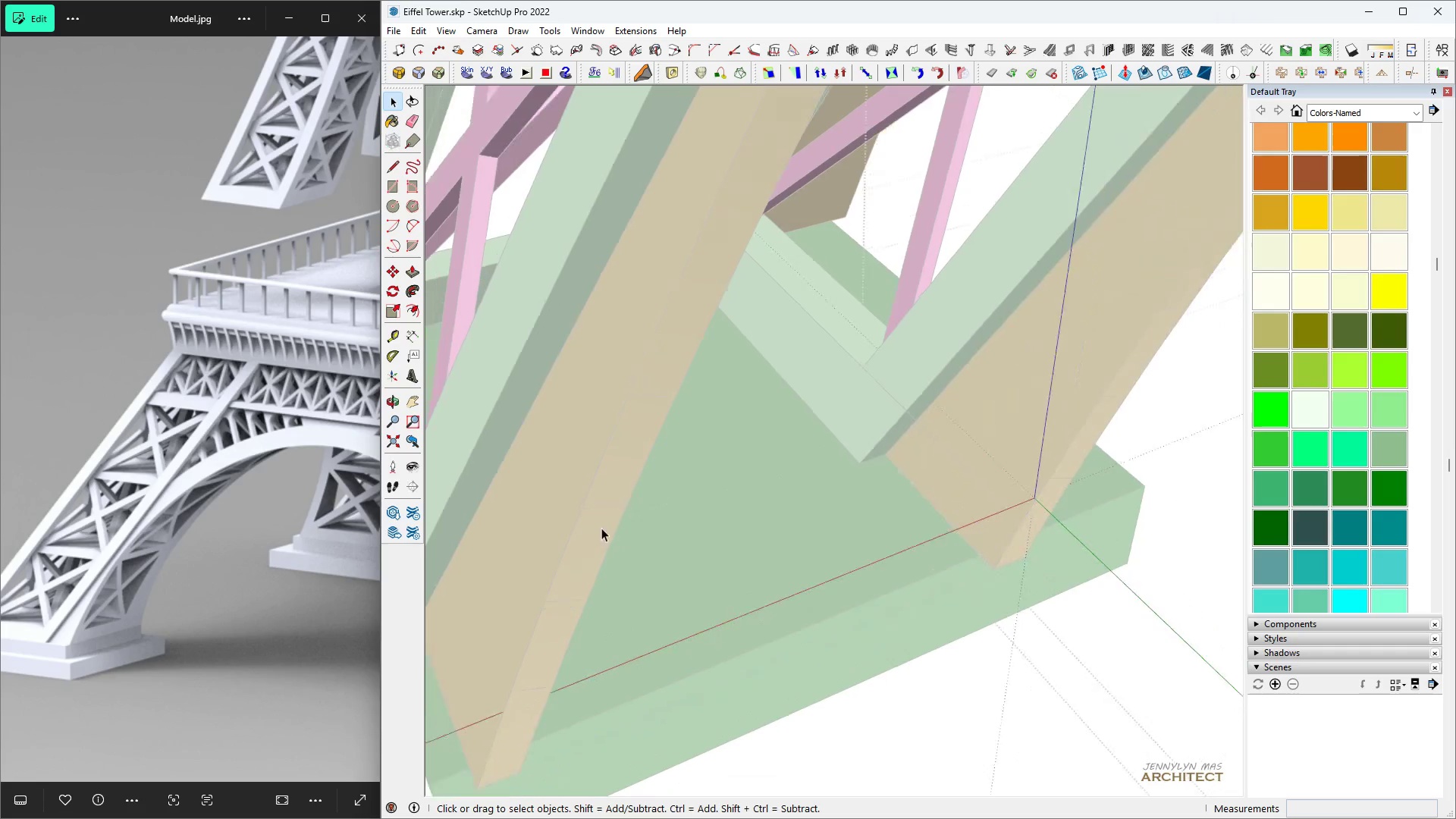 
scroll: coordinate [611, 510], scroll_direction: down, amount: 7.0
 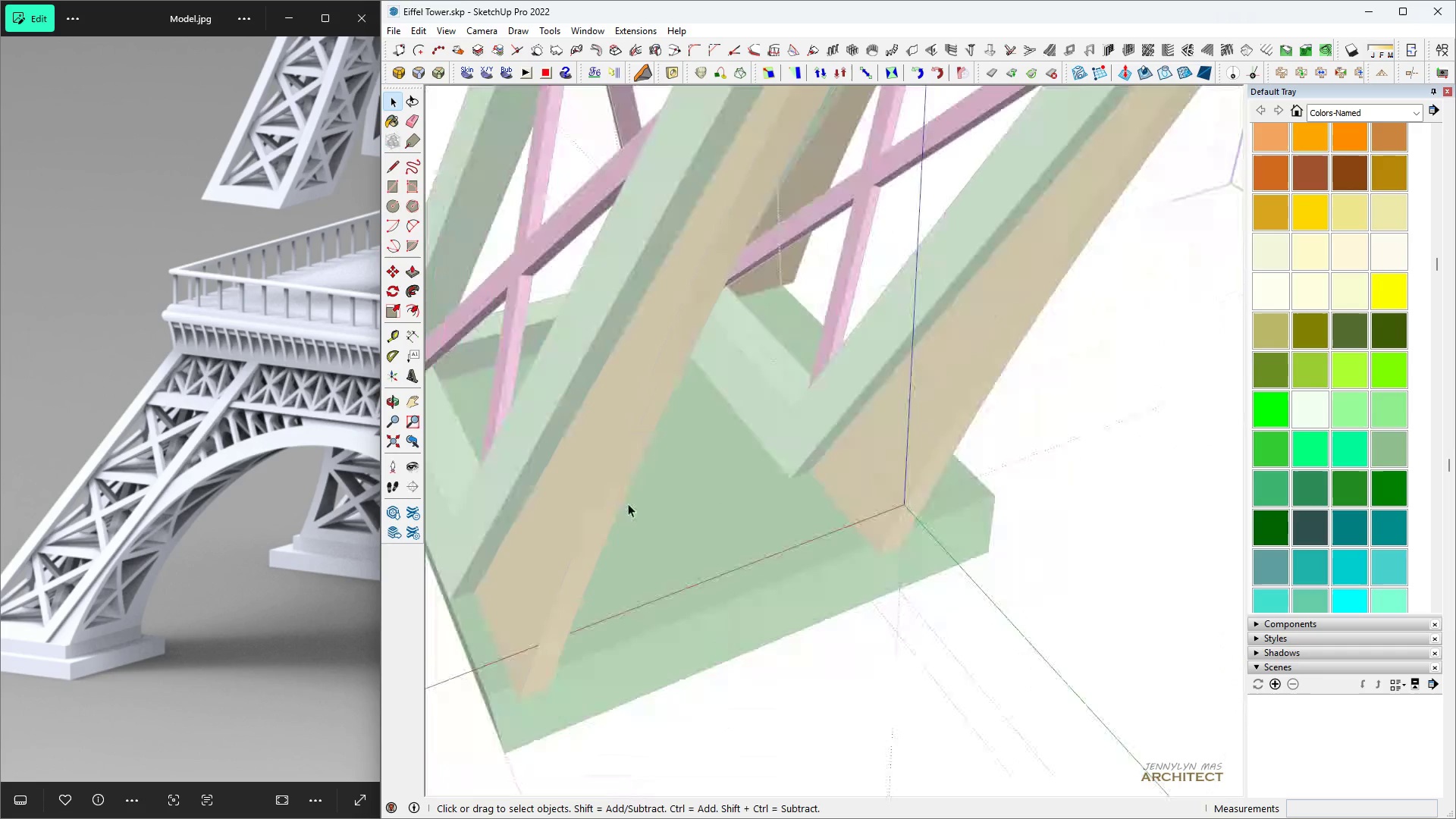 
key(Space)
 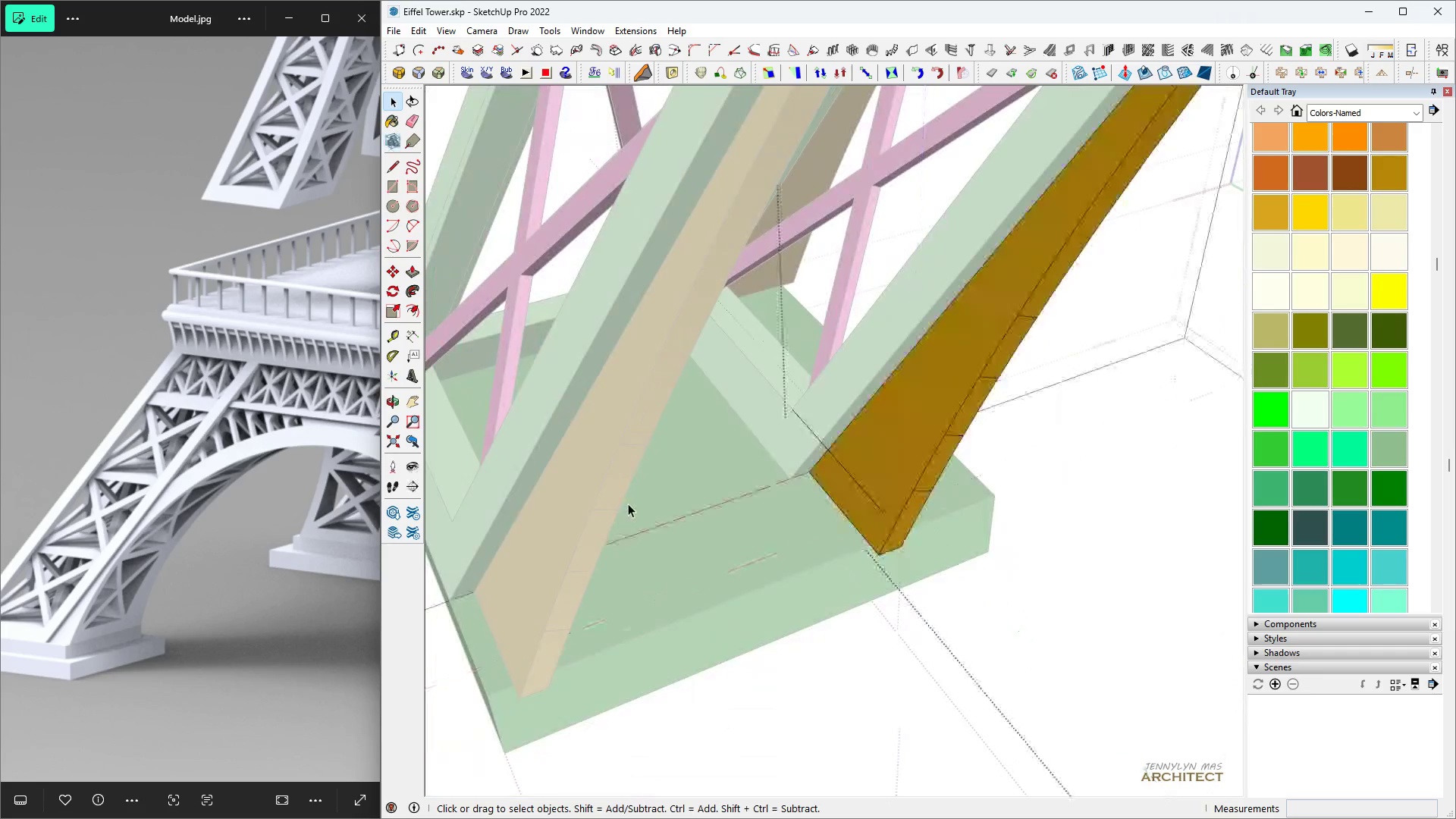 
key(Escape)
 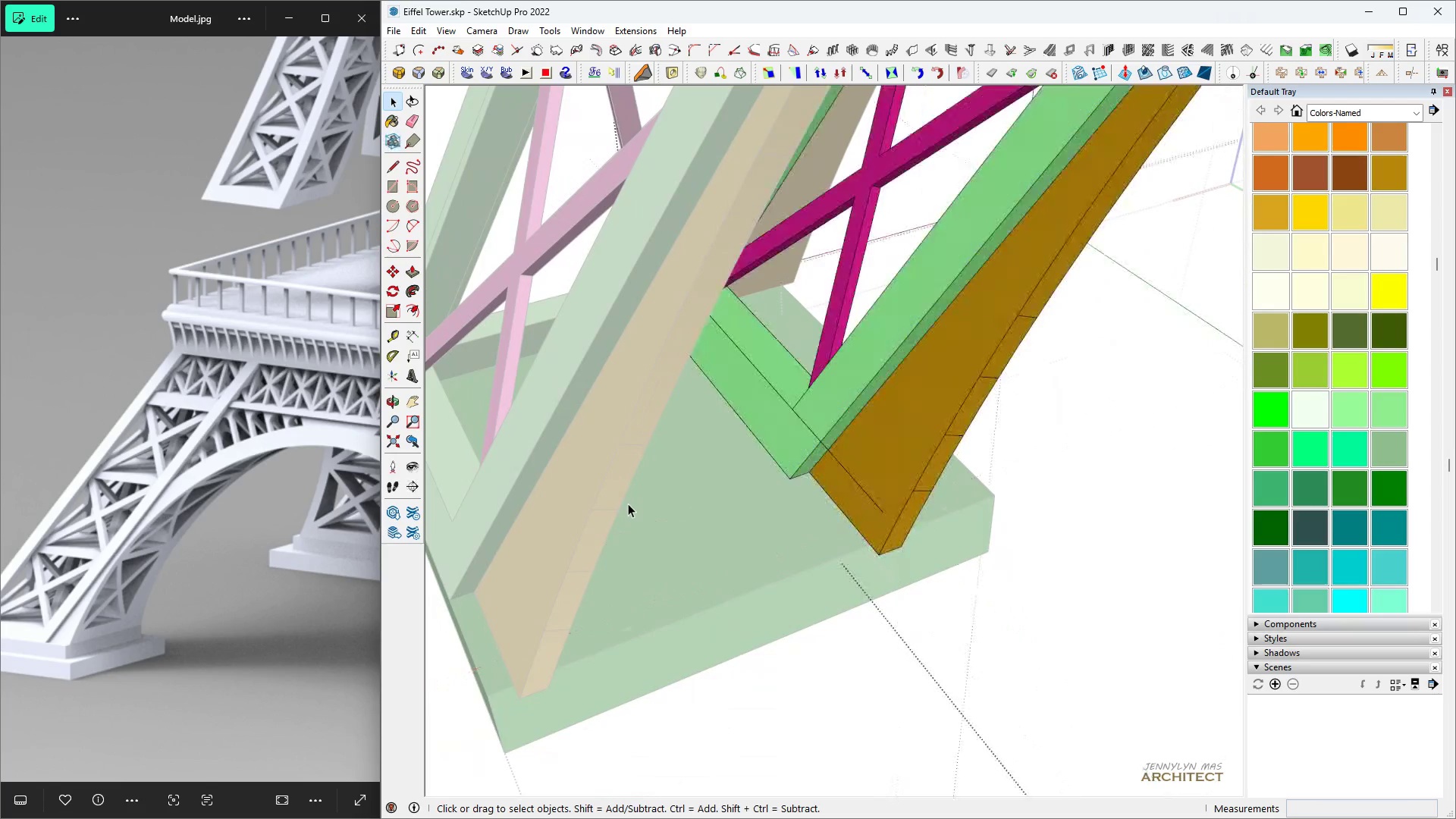 
key(Escape)
 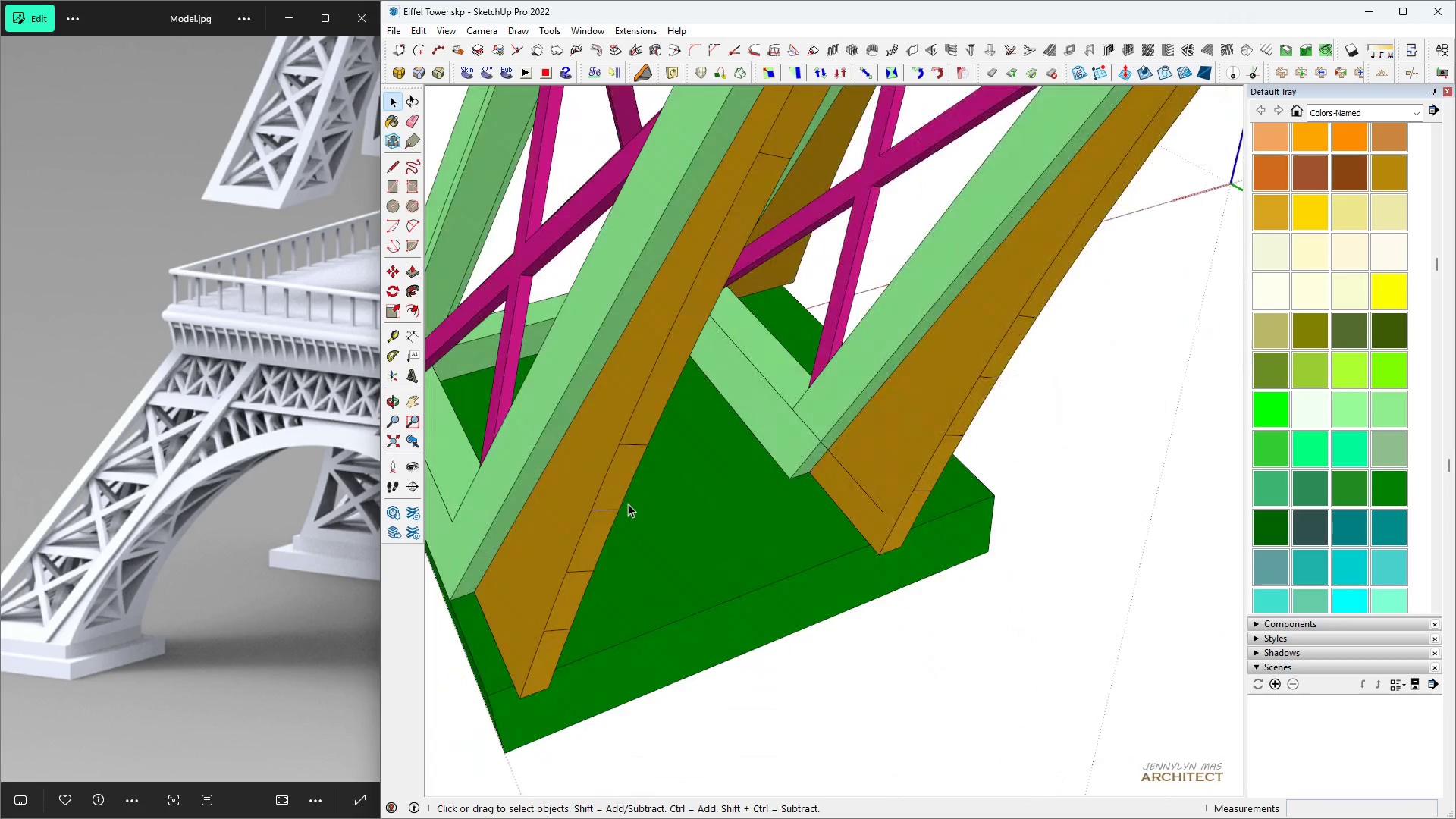 
key(Escape)
 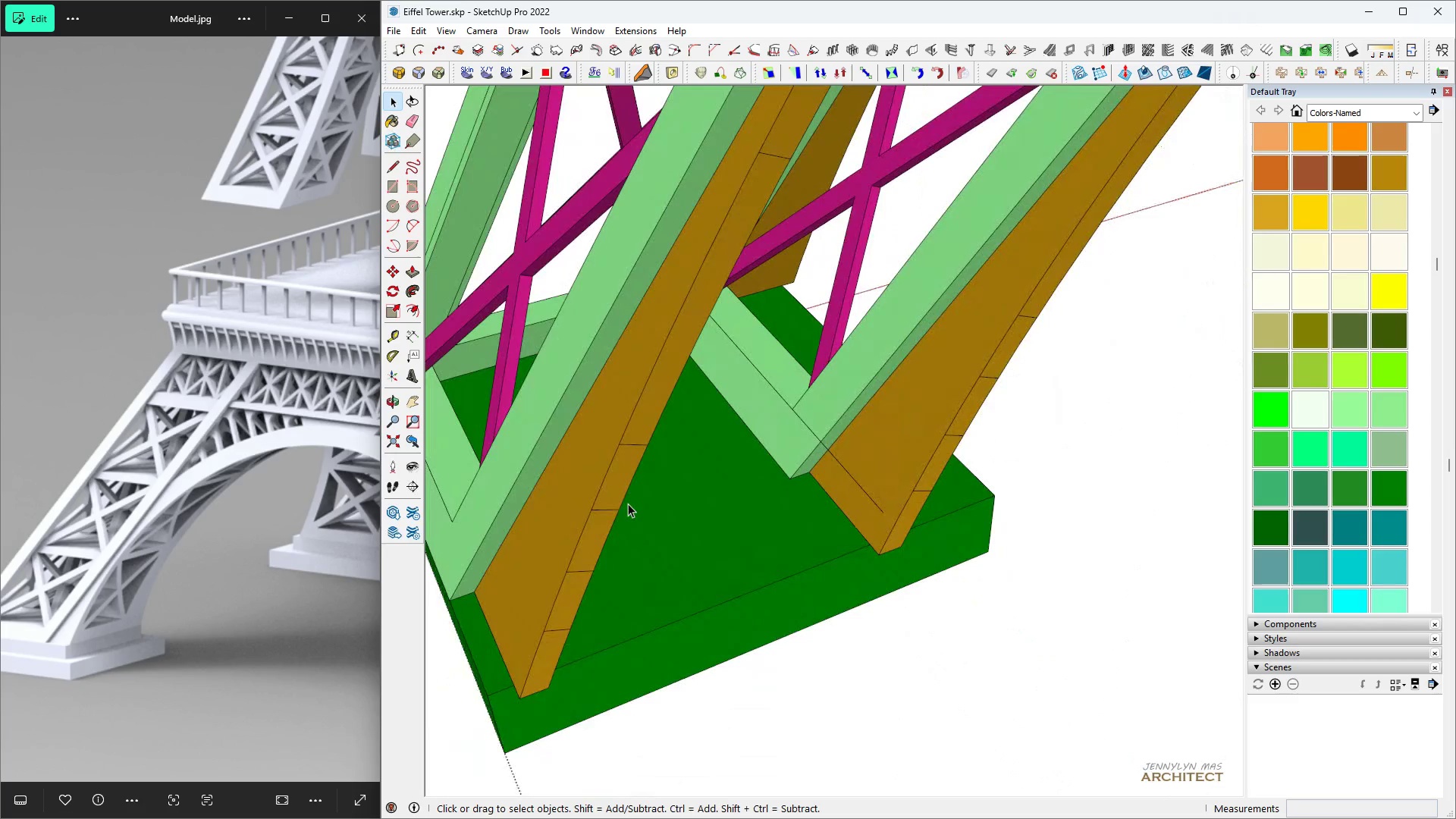 
key(Escape)
 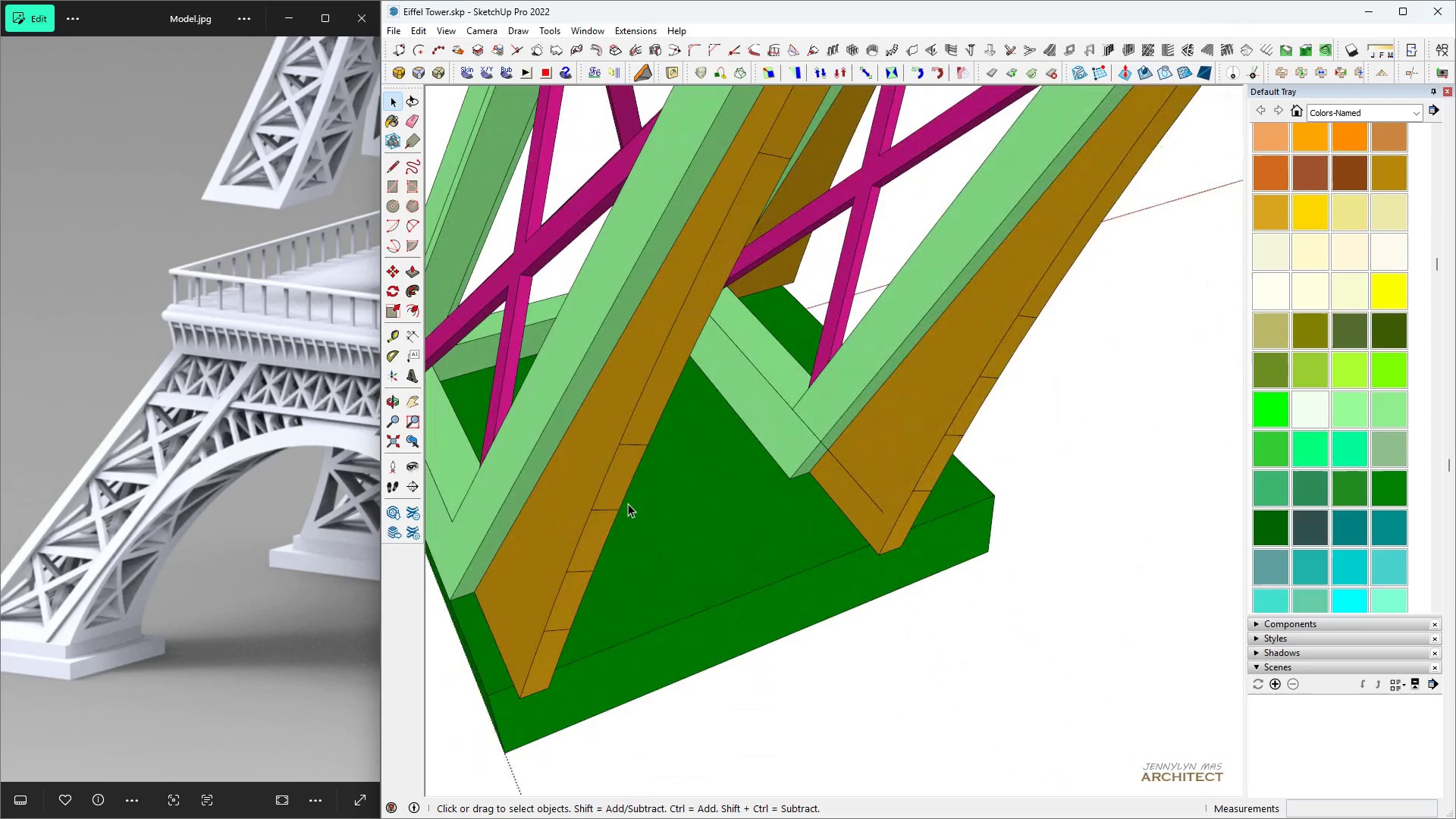 
key(Escape)
 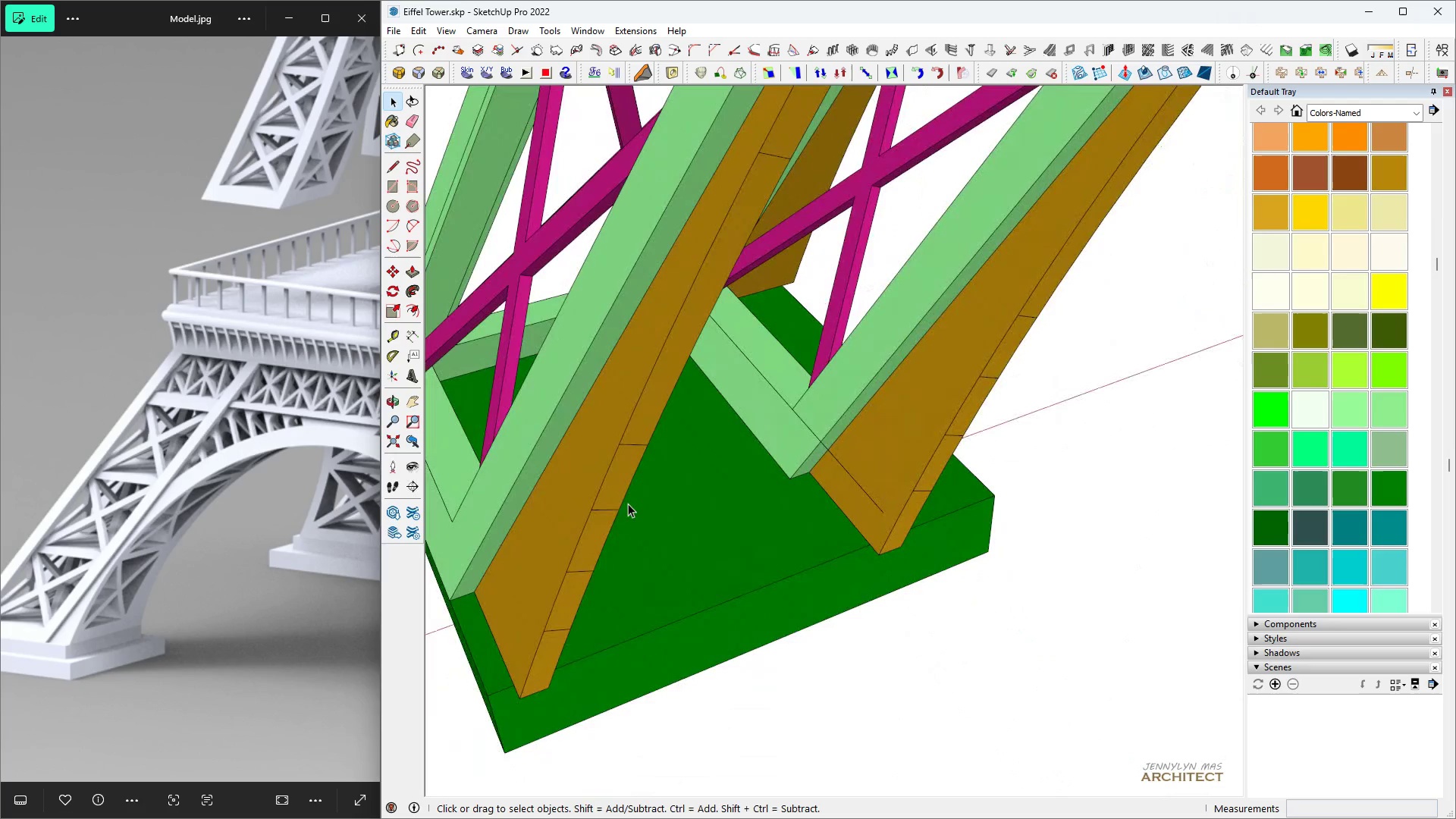 
scroll: coordinate [626, 500], scroll_direction: down, amount: 7.0
 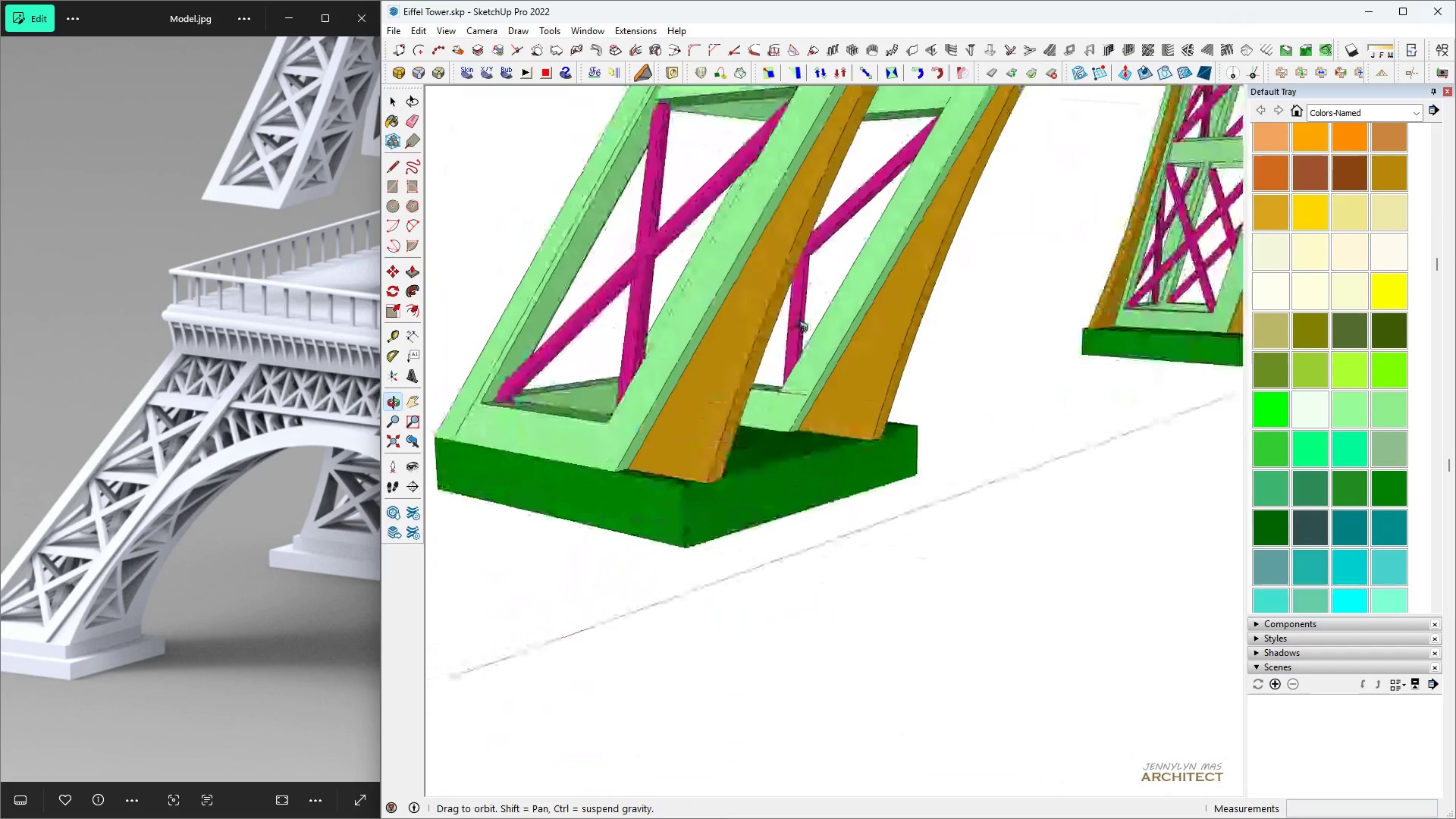 
scroll: coordinate [846, 443], scroll_direction: up, amount: 5.0
 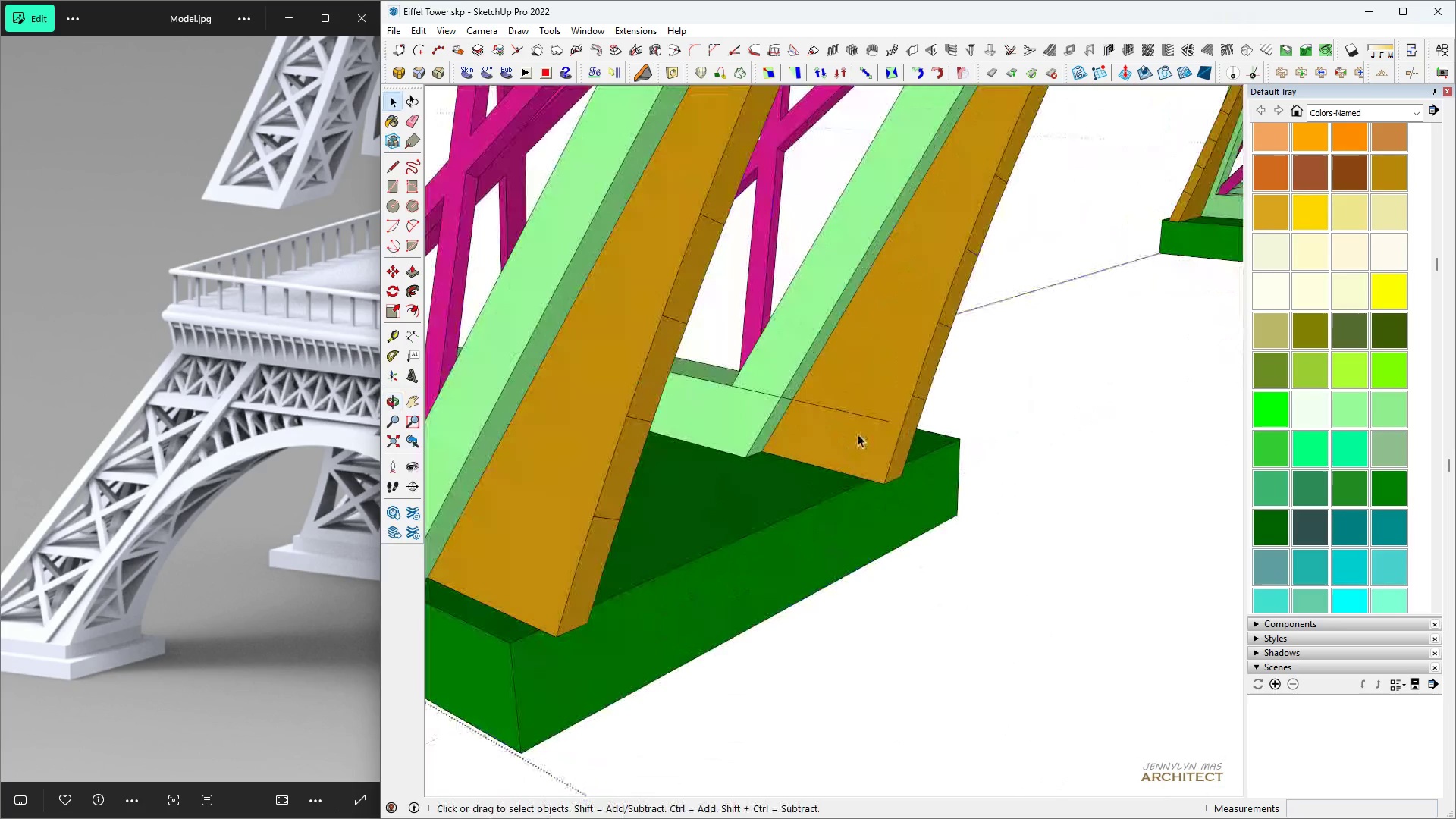 
double_click([858, 434])
 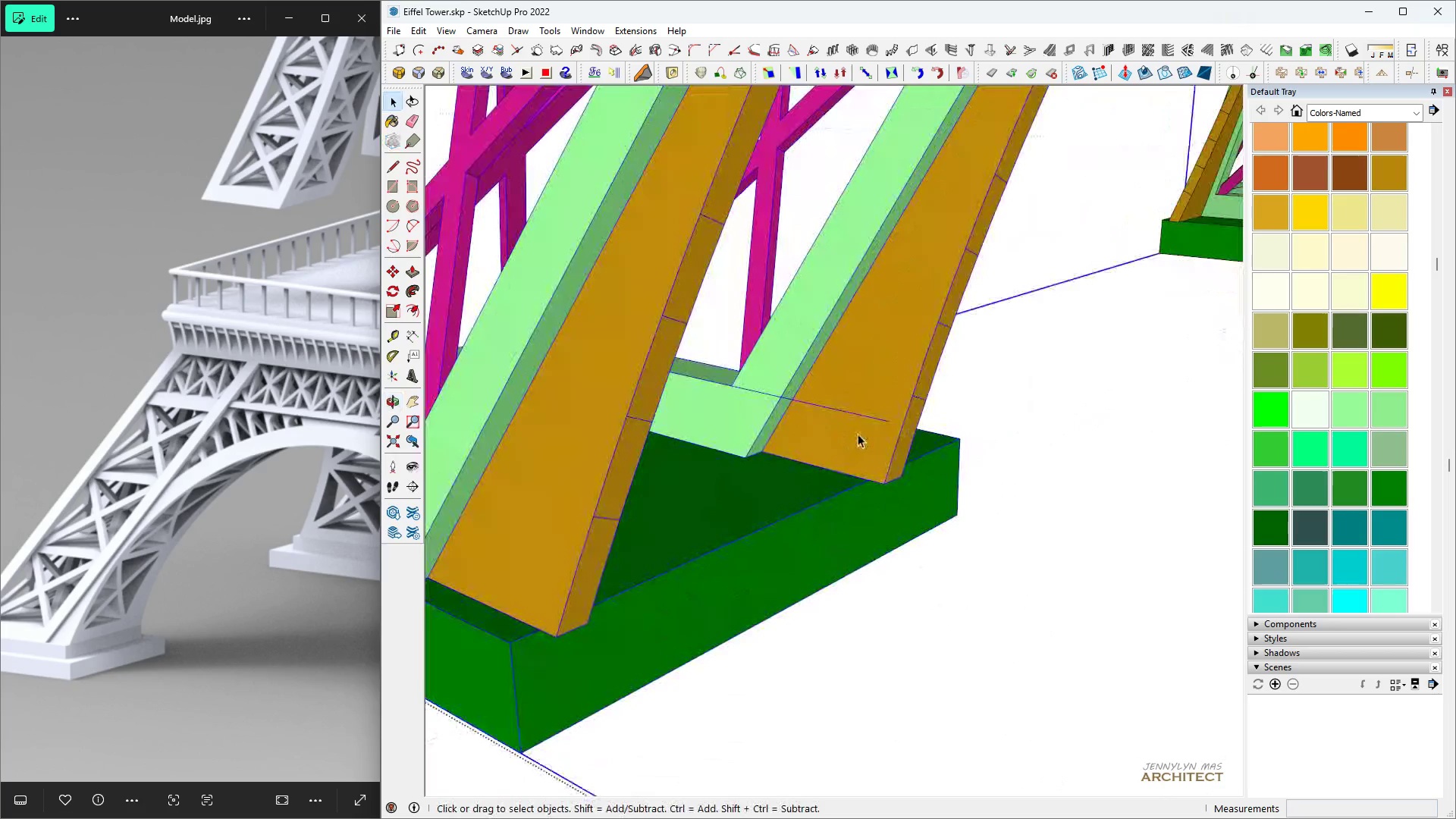 
triple_click([858, 434])
 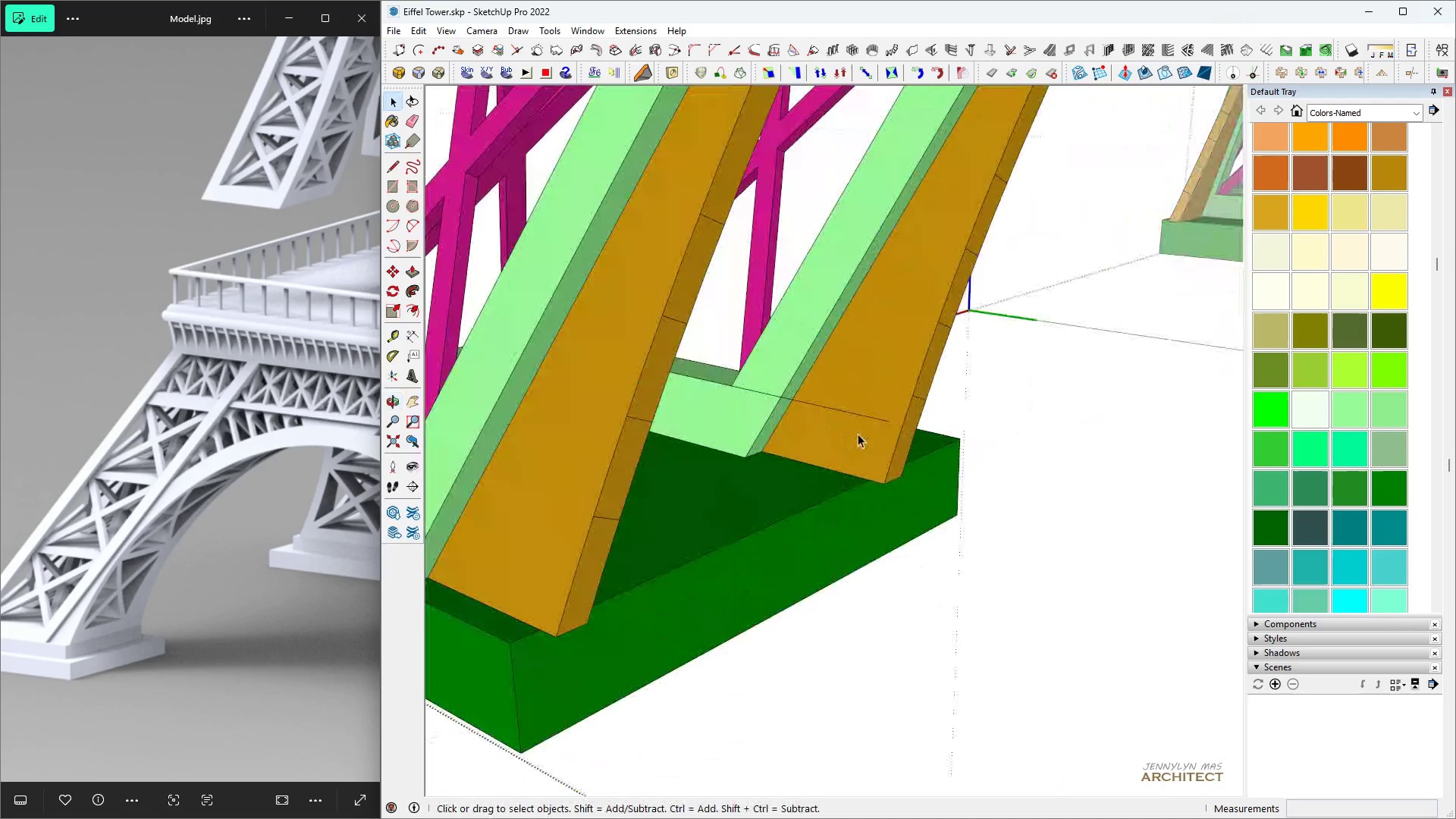 
triple_click([858, 434])
 